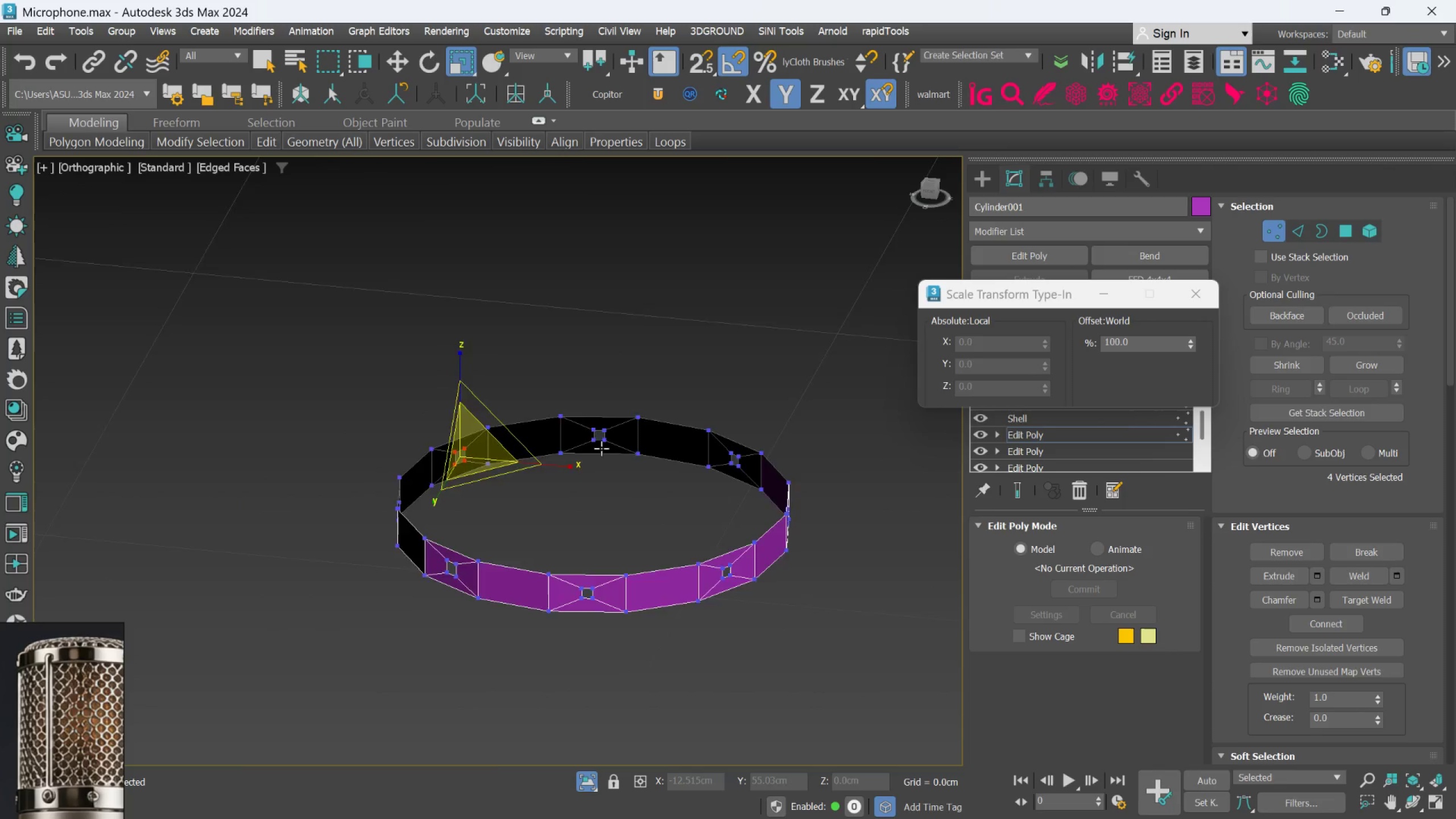 
scroll: coordinate [537, 493], scroll_direction: down, amount: 3.0
 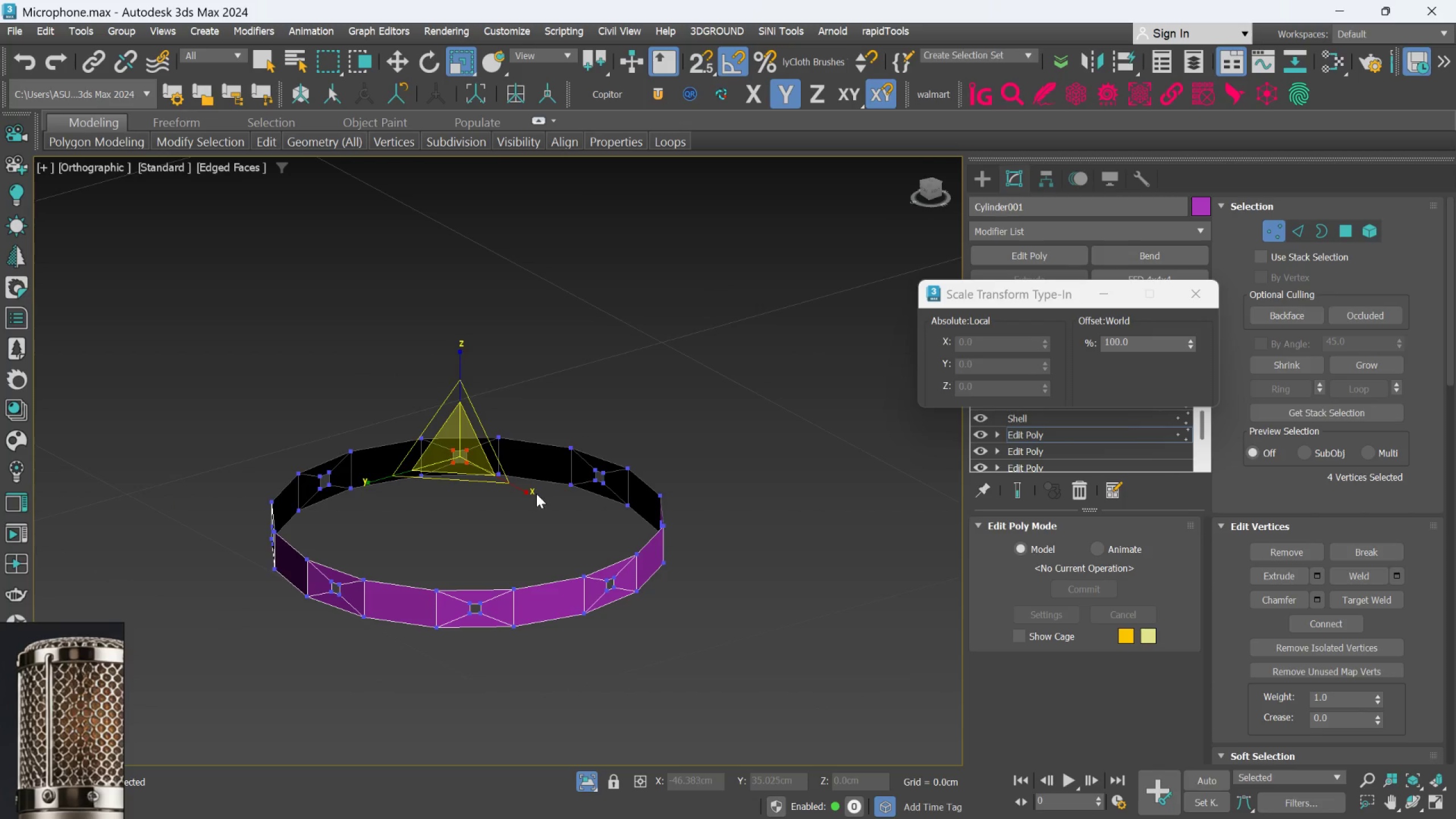 
left_click_drag(start_coordinate=[647, 467], to_coordinate=[506, 320])
 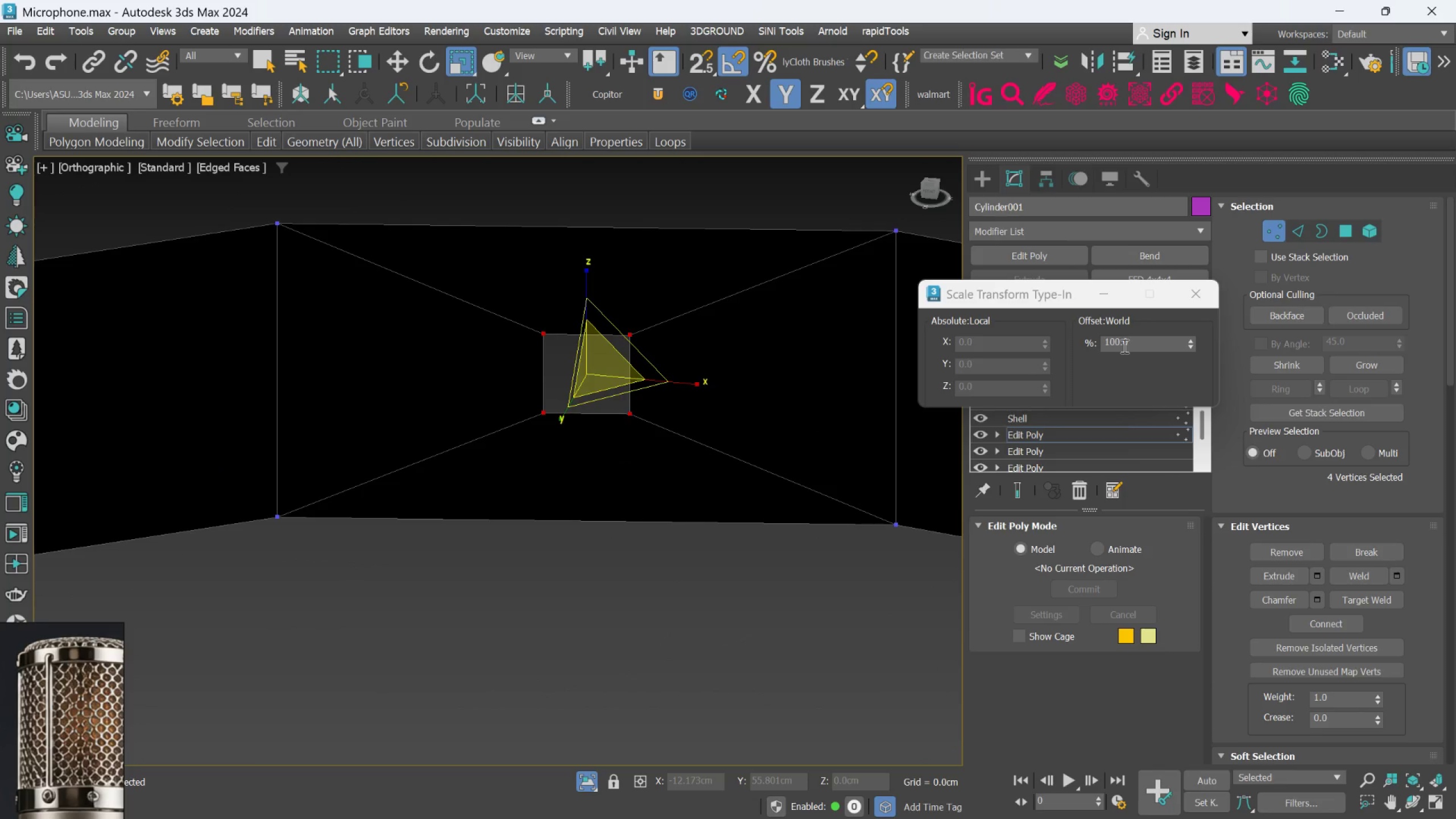 
scroll: coordinate [601, 435], scroll_direction: up, amount: 6.0
 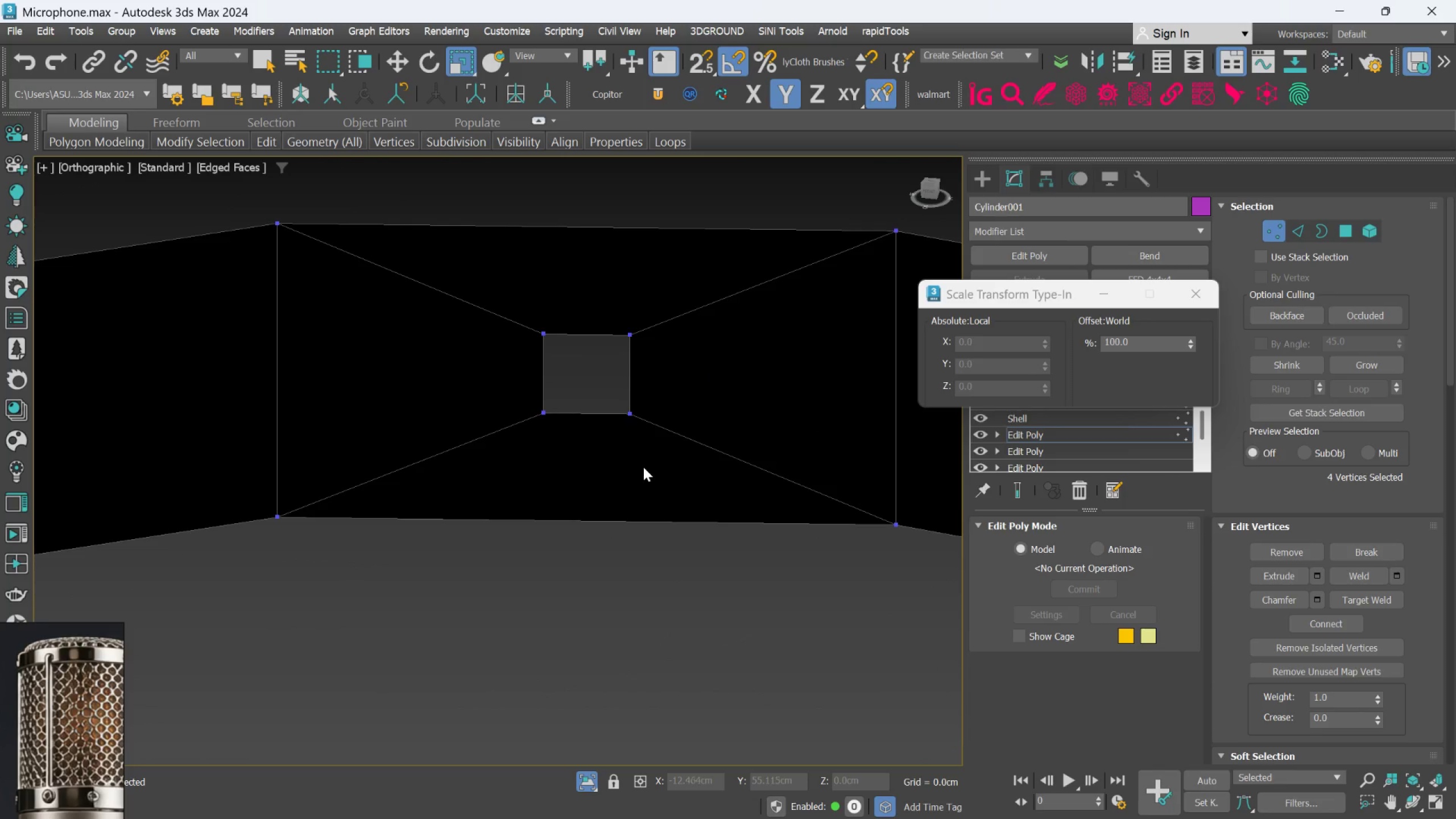 
double_click([1123, 345])
 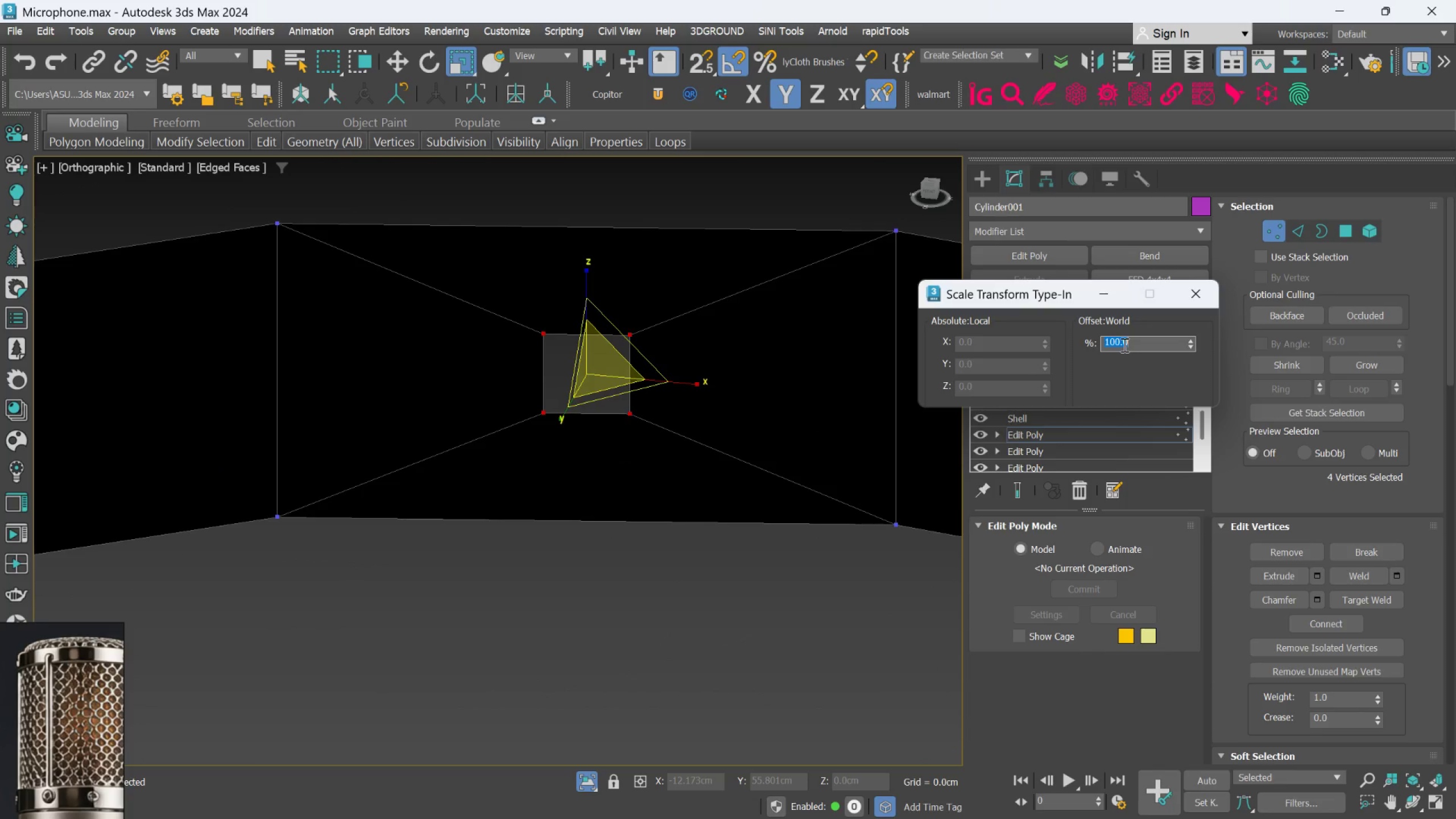 
type(125)
 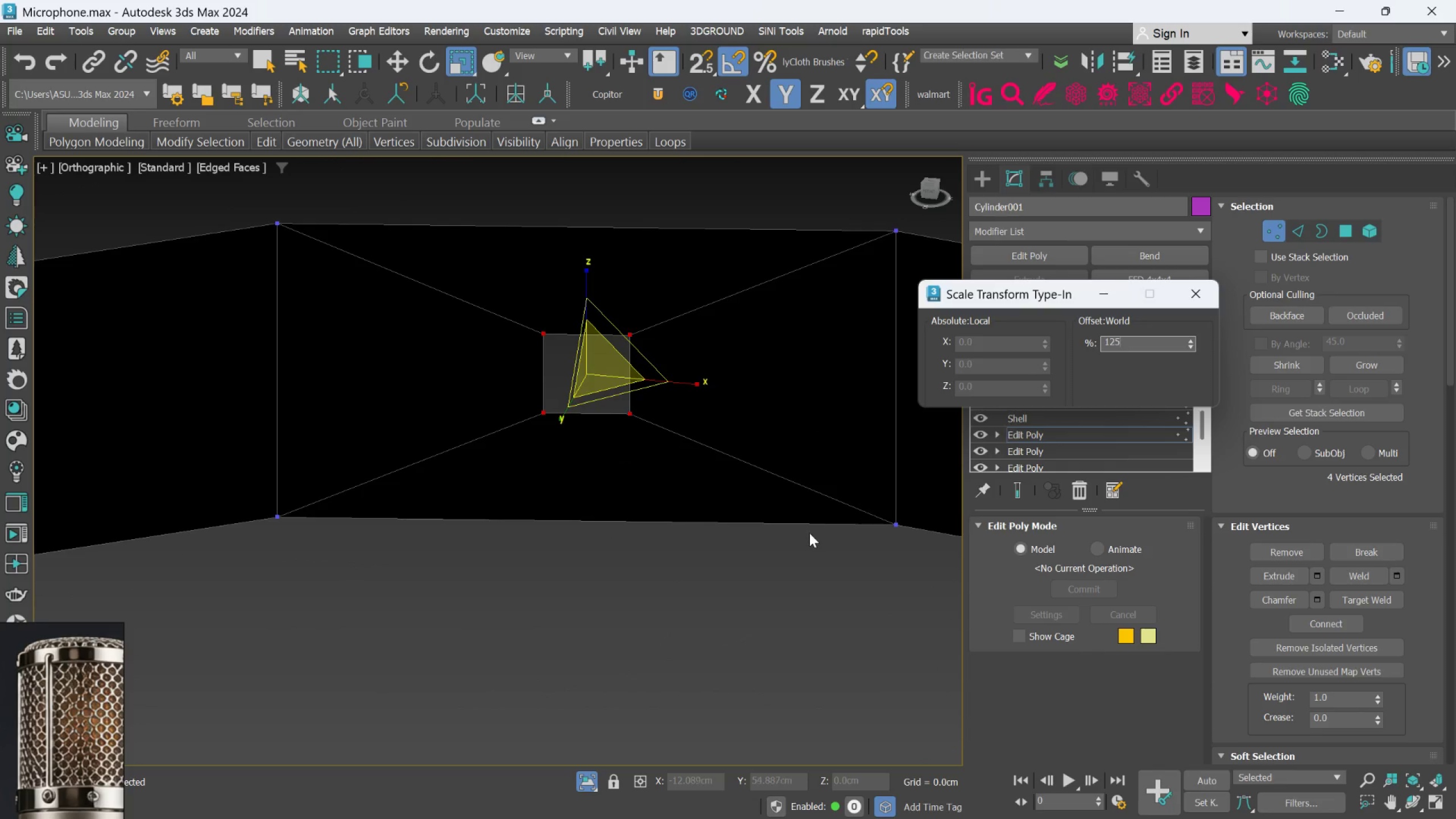 
scroll: coordinate [805, 534], scroll_direction: down, amount: 4.0
 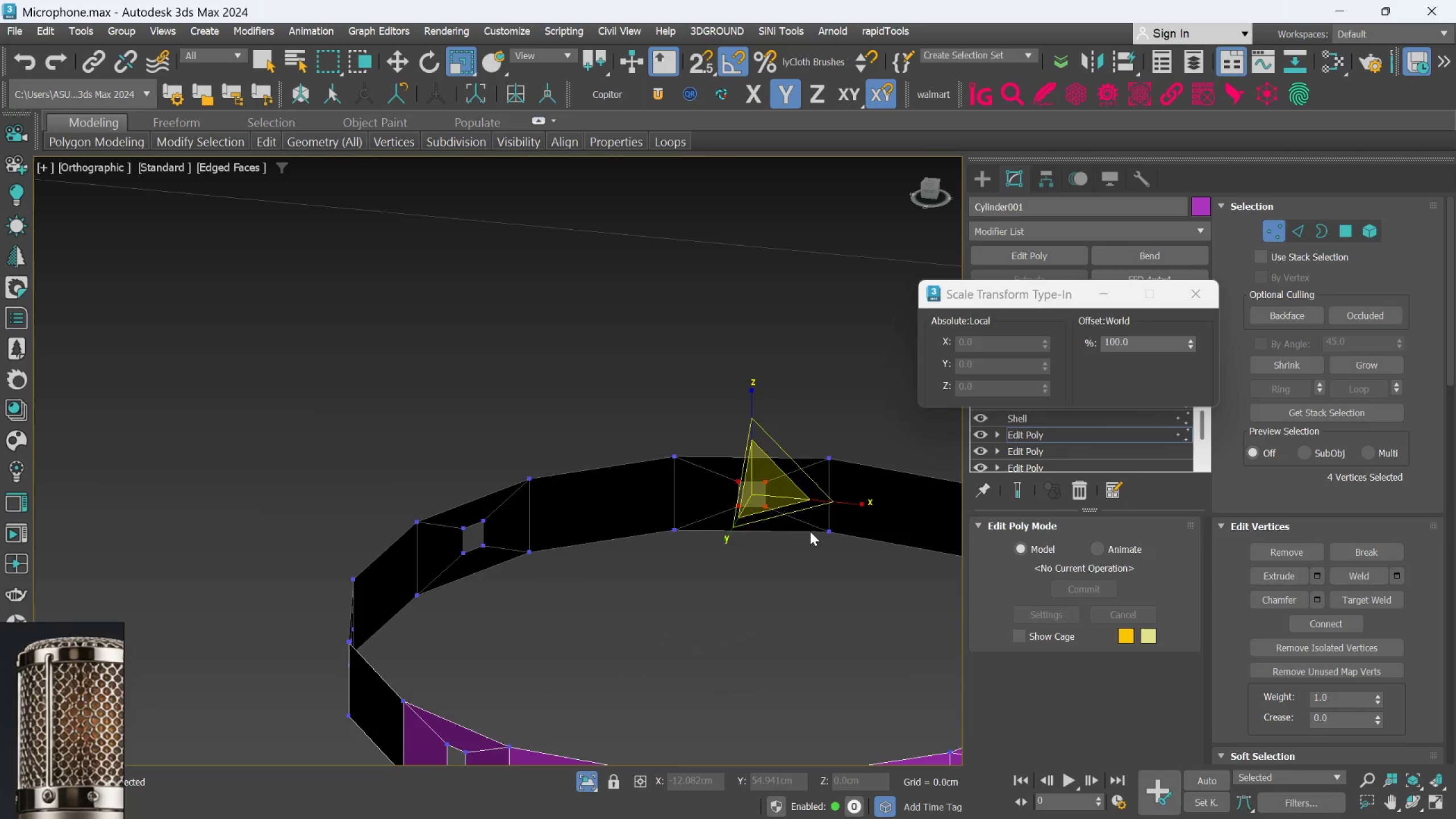 
key(Enter)
 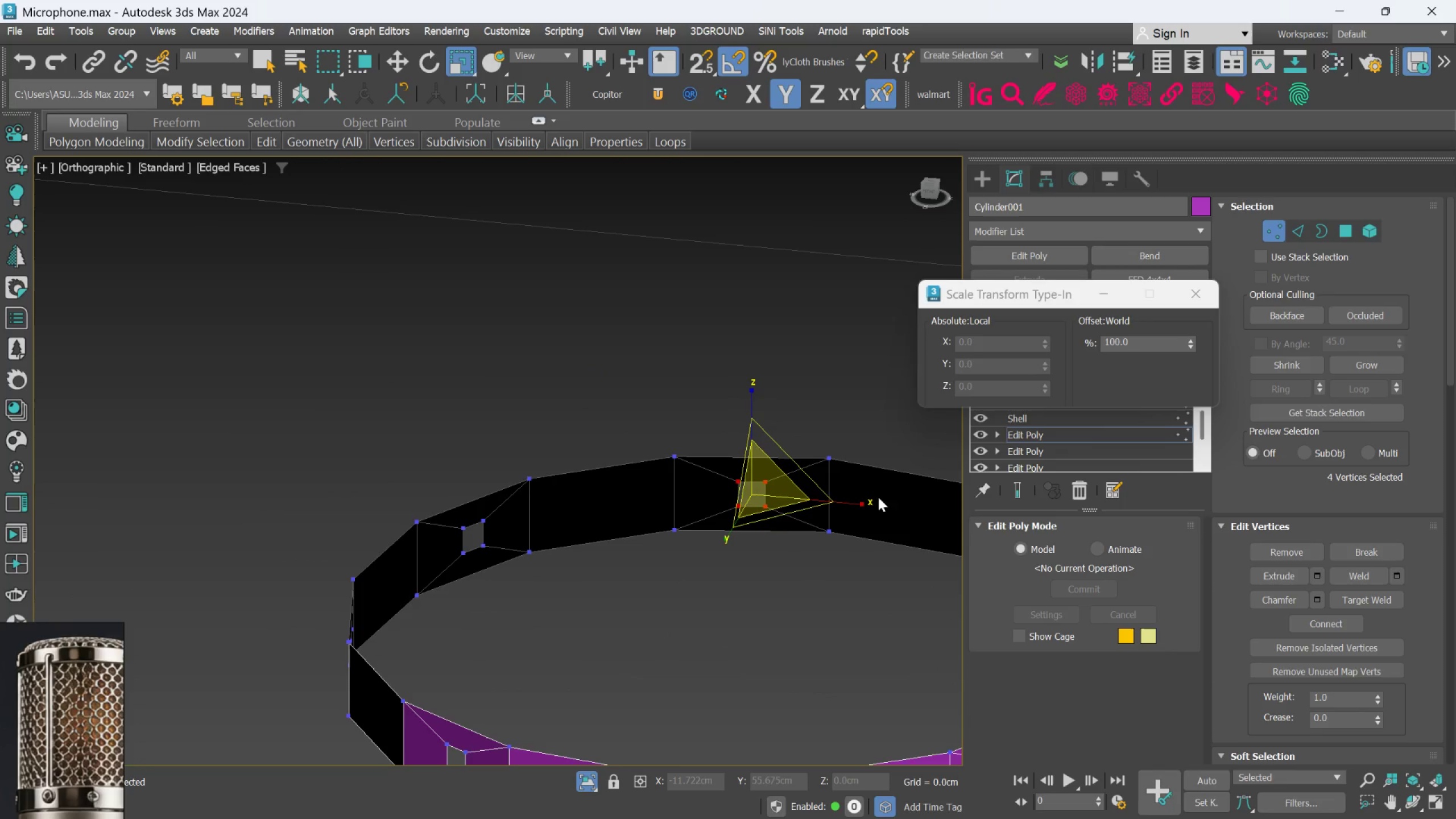 
scroll: coordinate [781, 523], scroll_direction: up, amount: 2.0
 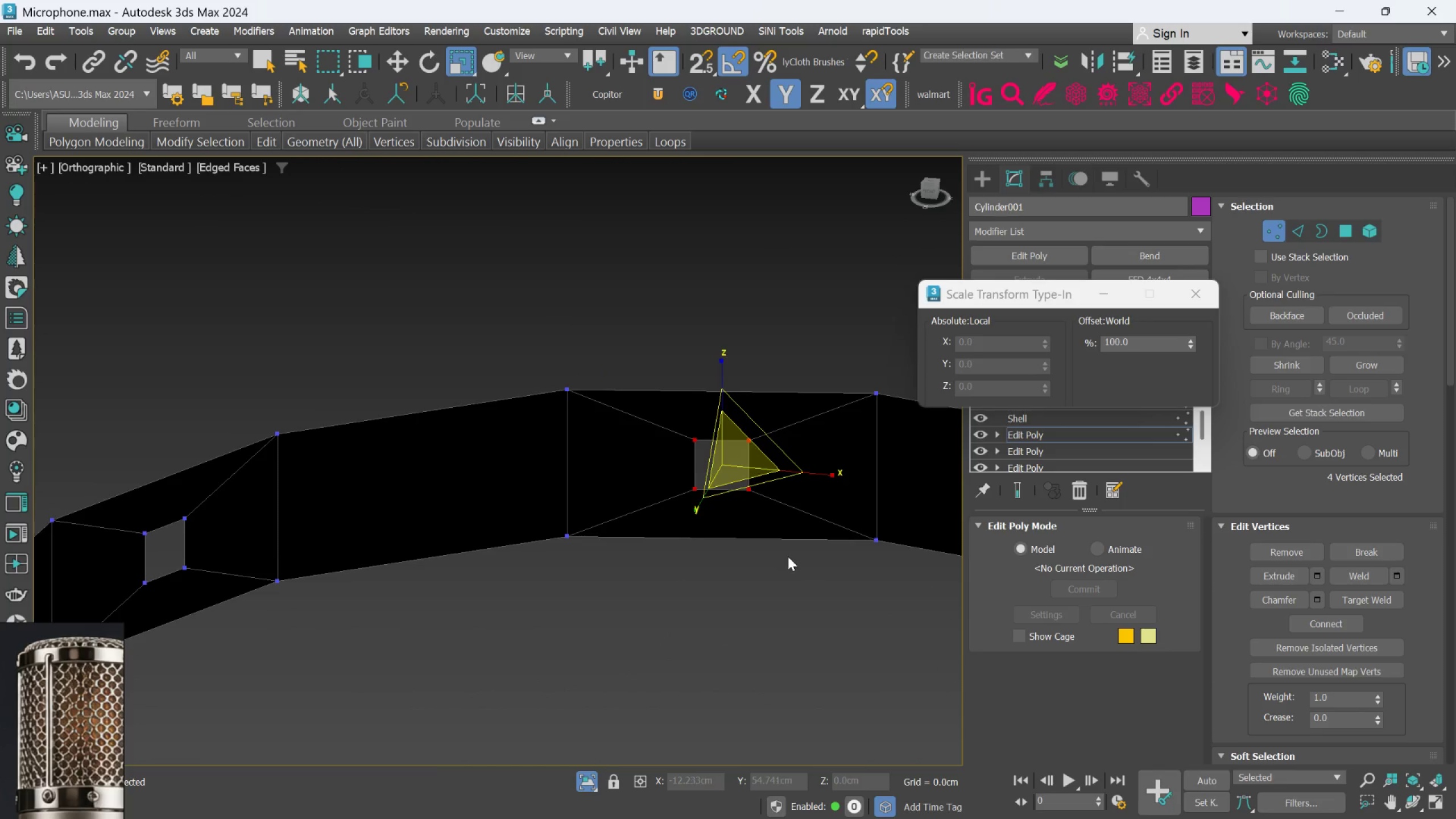 
key(Control+Z)
 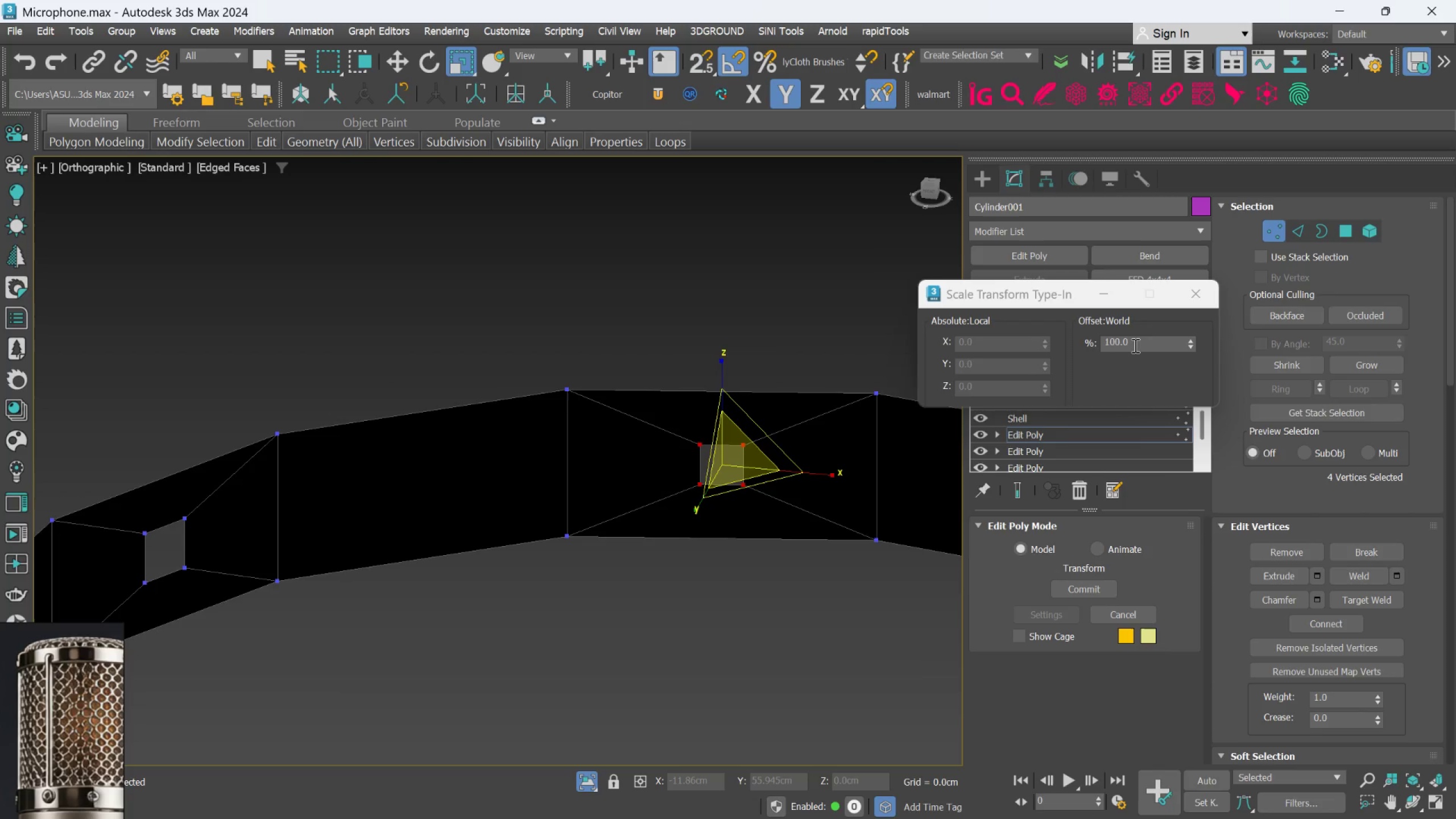 
double_click([1134, 345])
 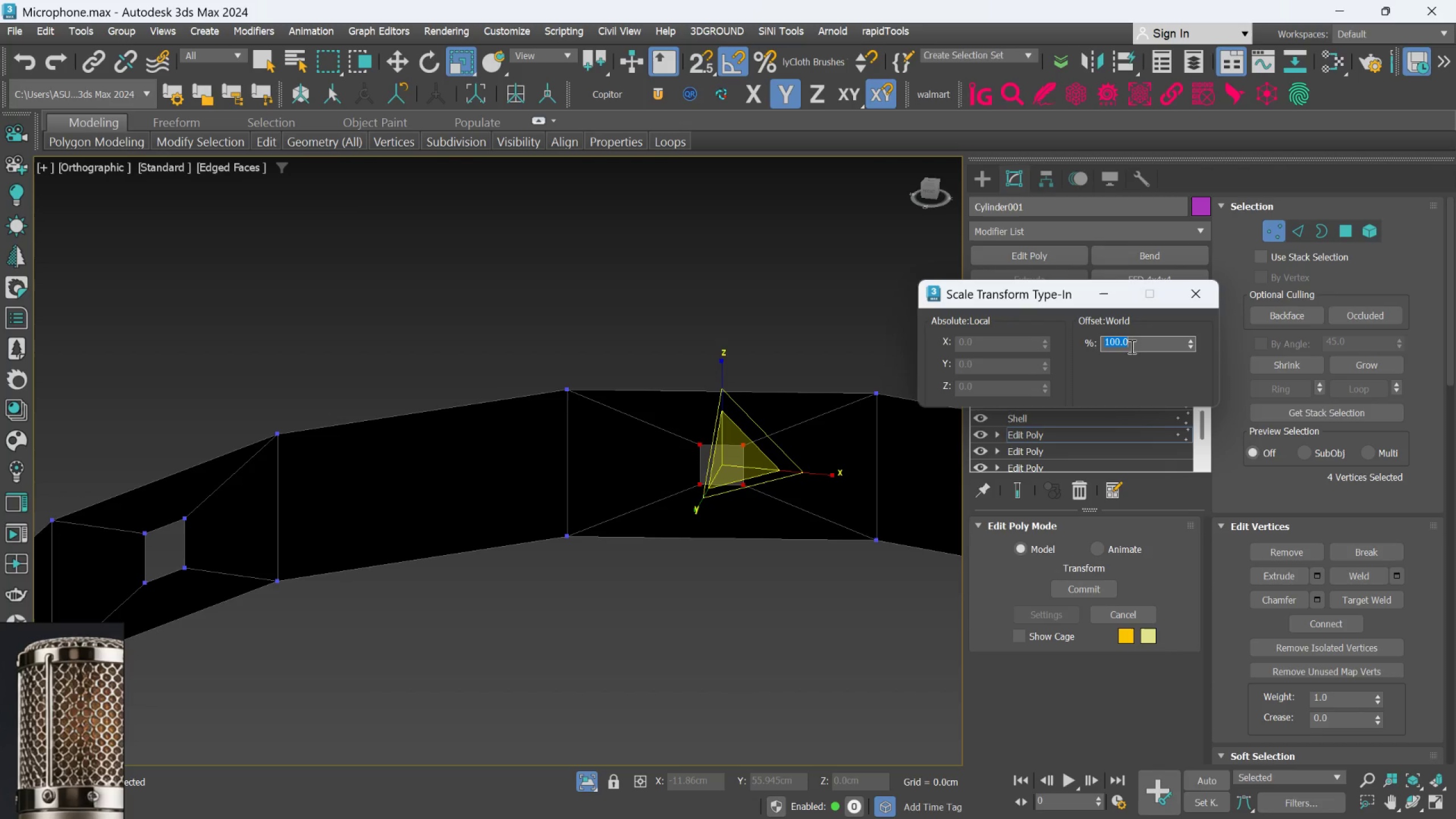 
type(12)
 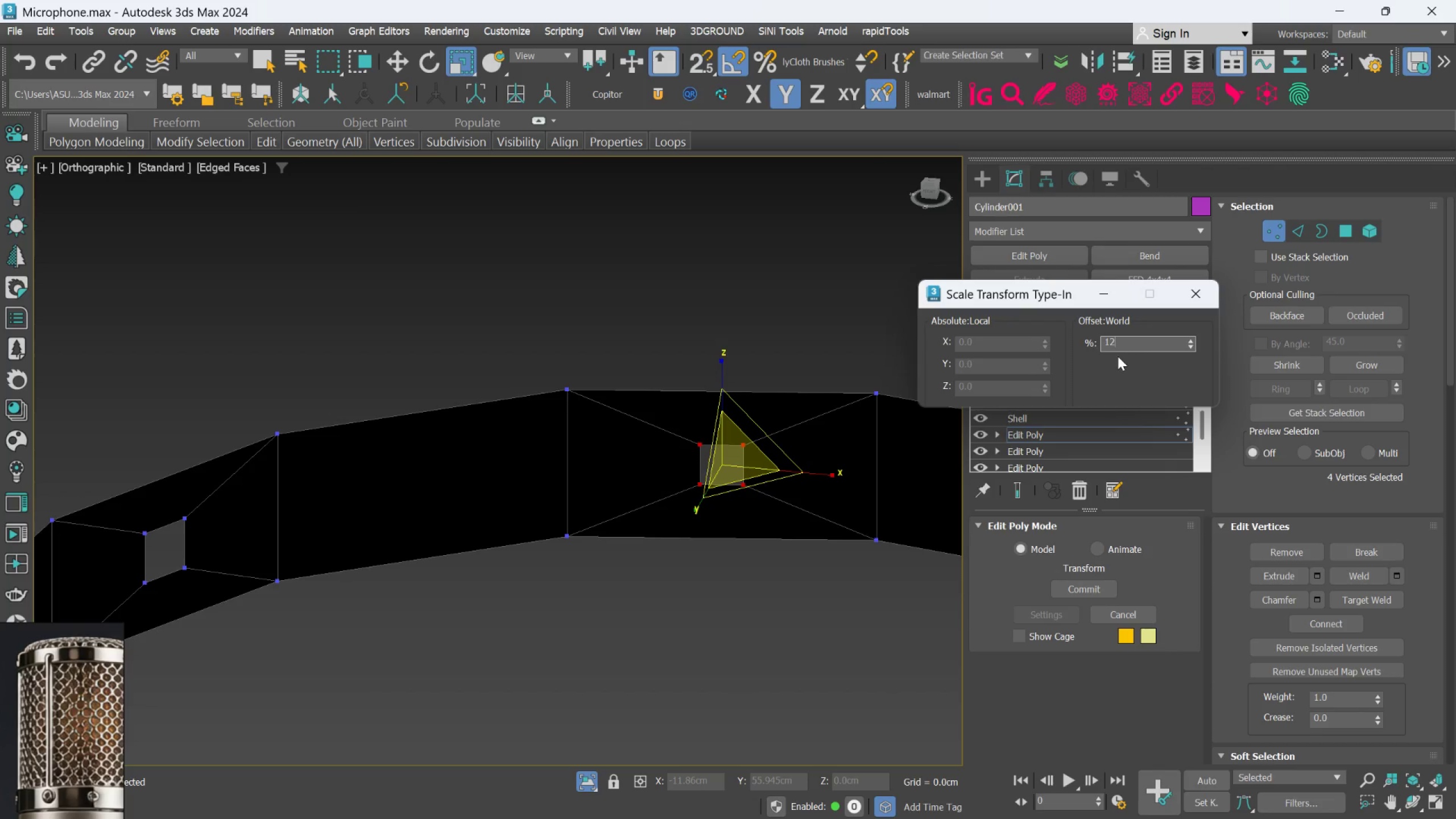 
key(5)
 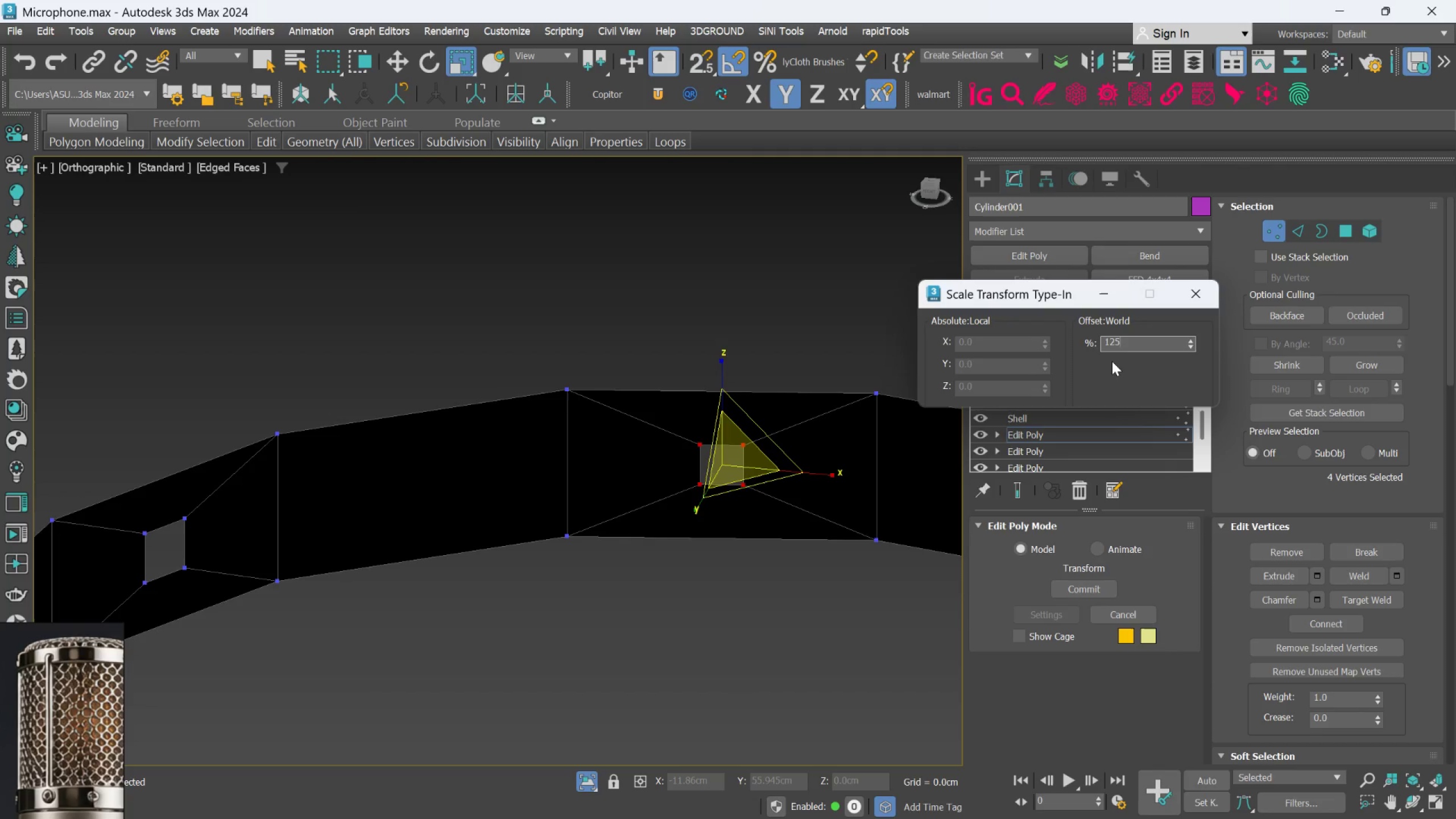 
key(Enter)
 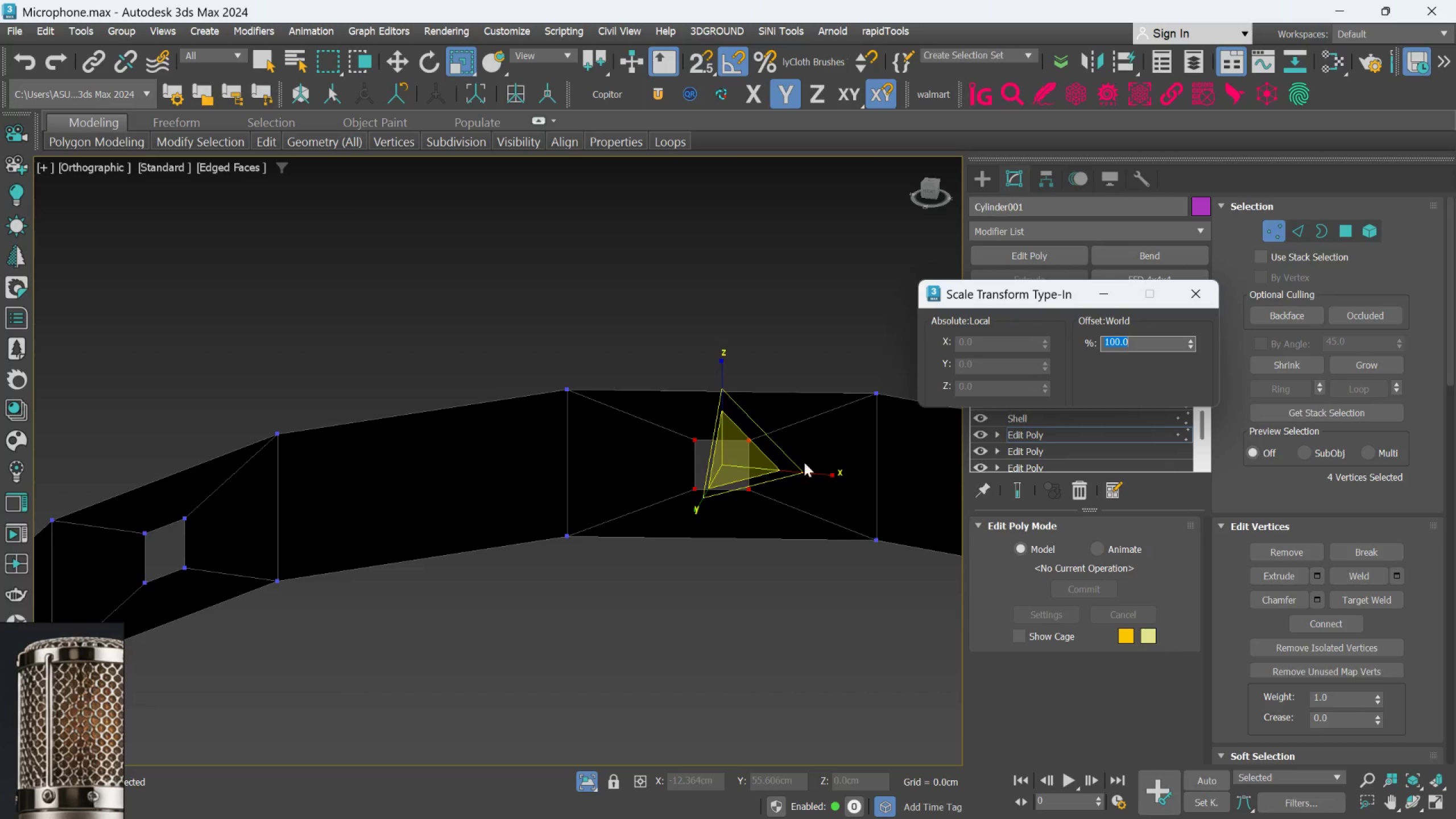 
scroll: coordinate [803, 462], scroll_direction: down, amount: 3.0
 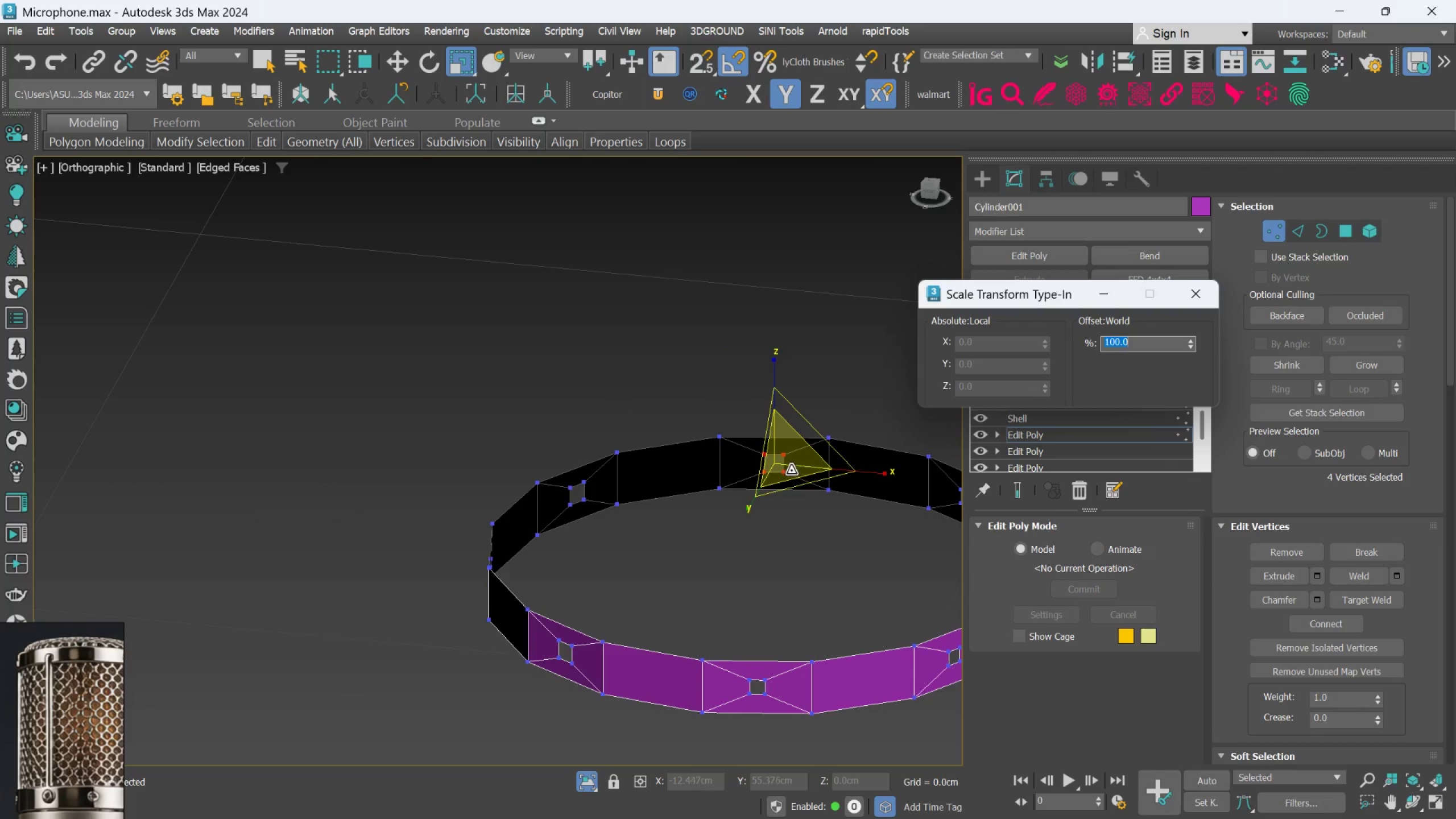 
hold_key(key=AltLeft, duration=1.83)
 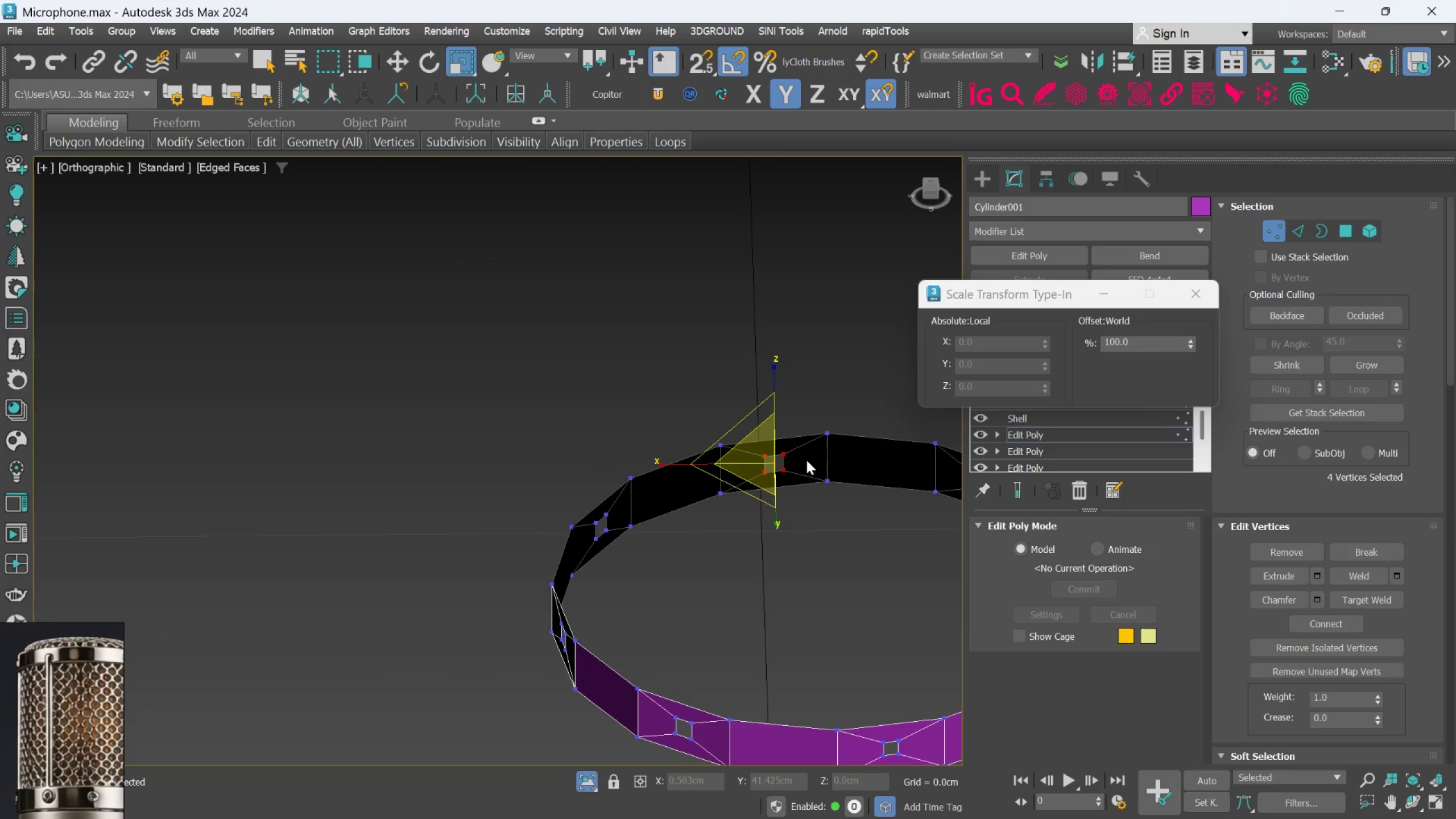 
scroll: coordinate [808, 454], scroll_direction: up, amount: 3.0
 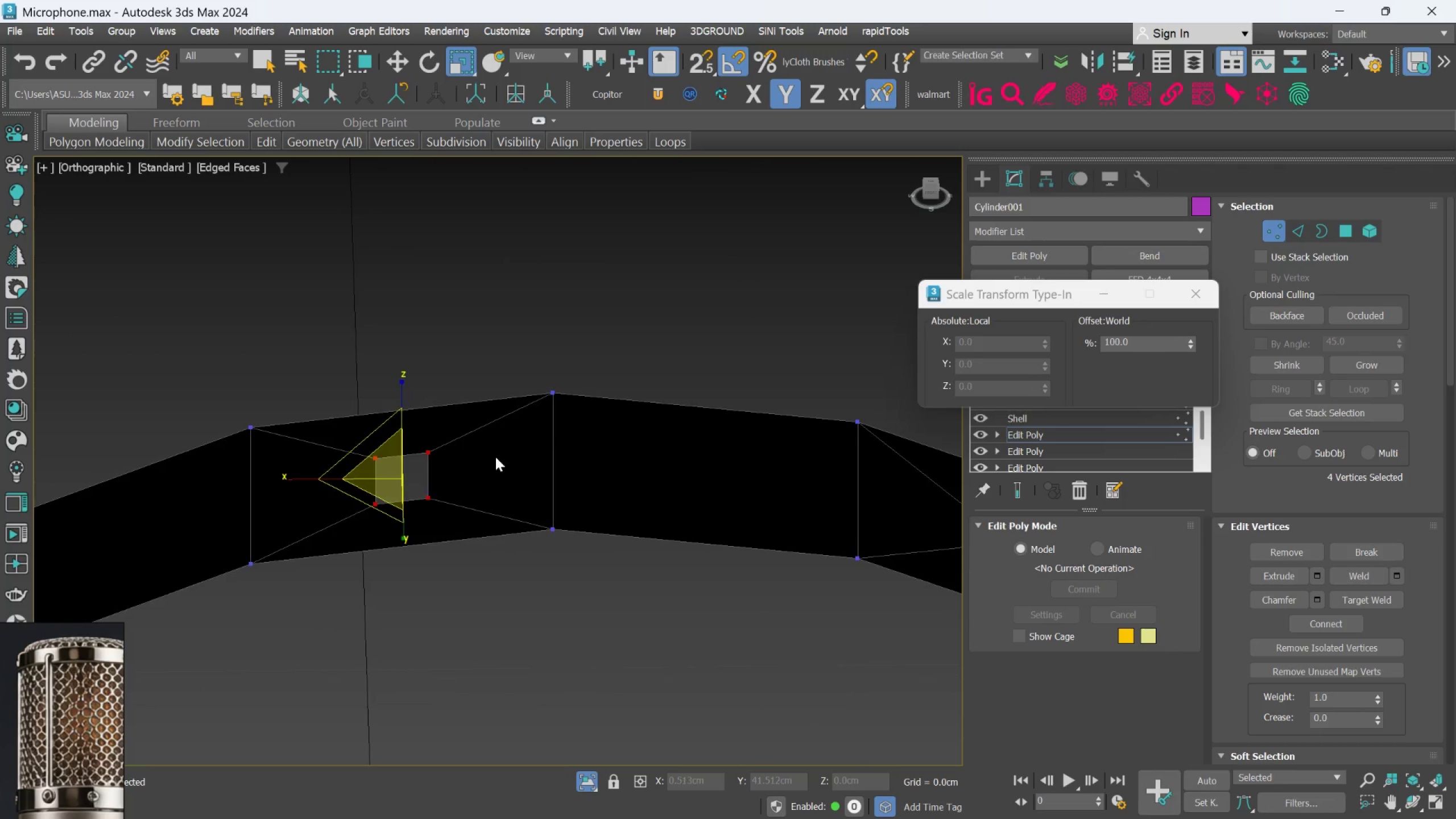 
hold_key(key=AltLeft, duration=0.96)
 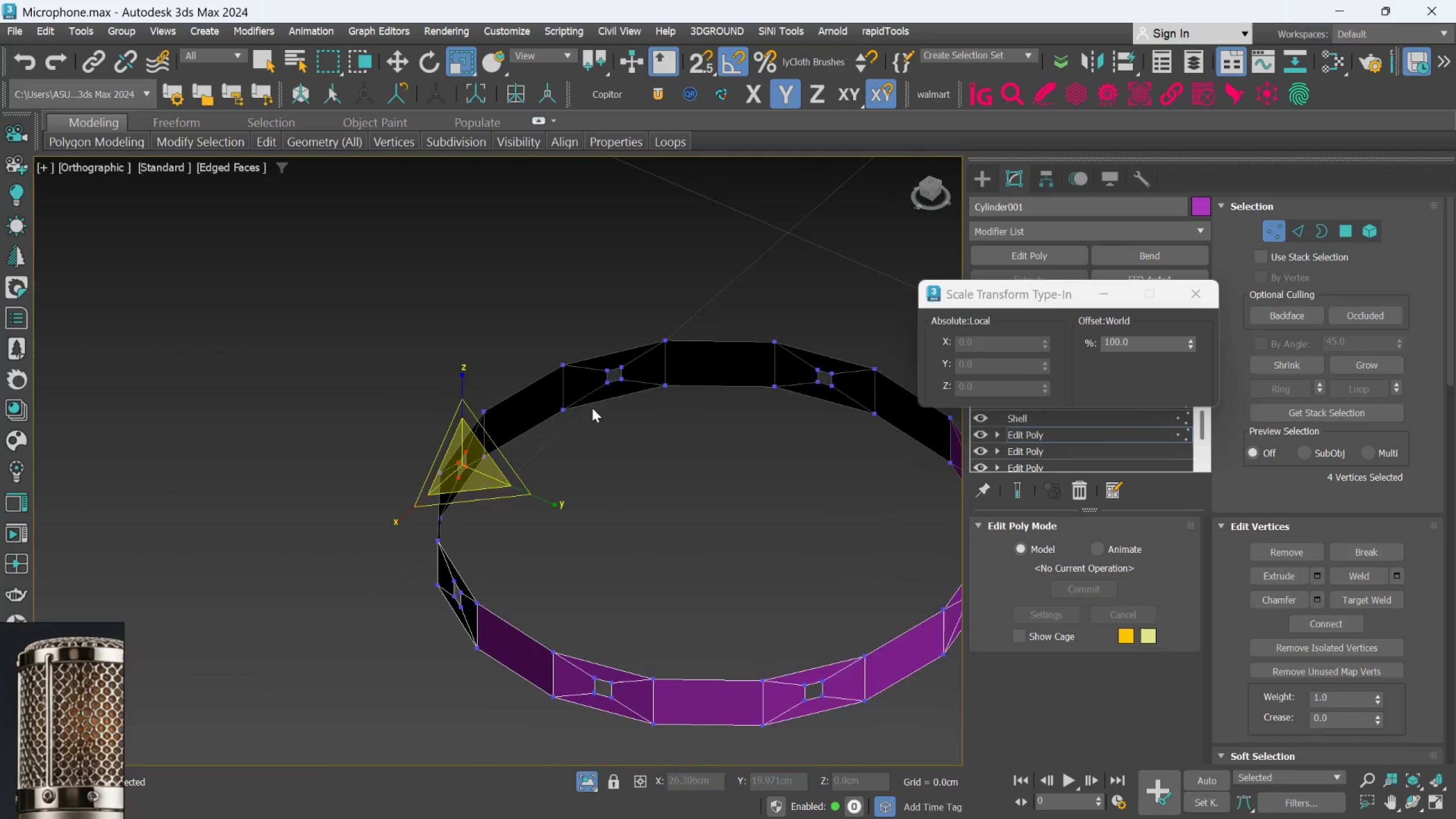 
scroll: coordinate [495, 457], scroll_direction: down, amount: 3.0
 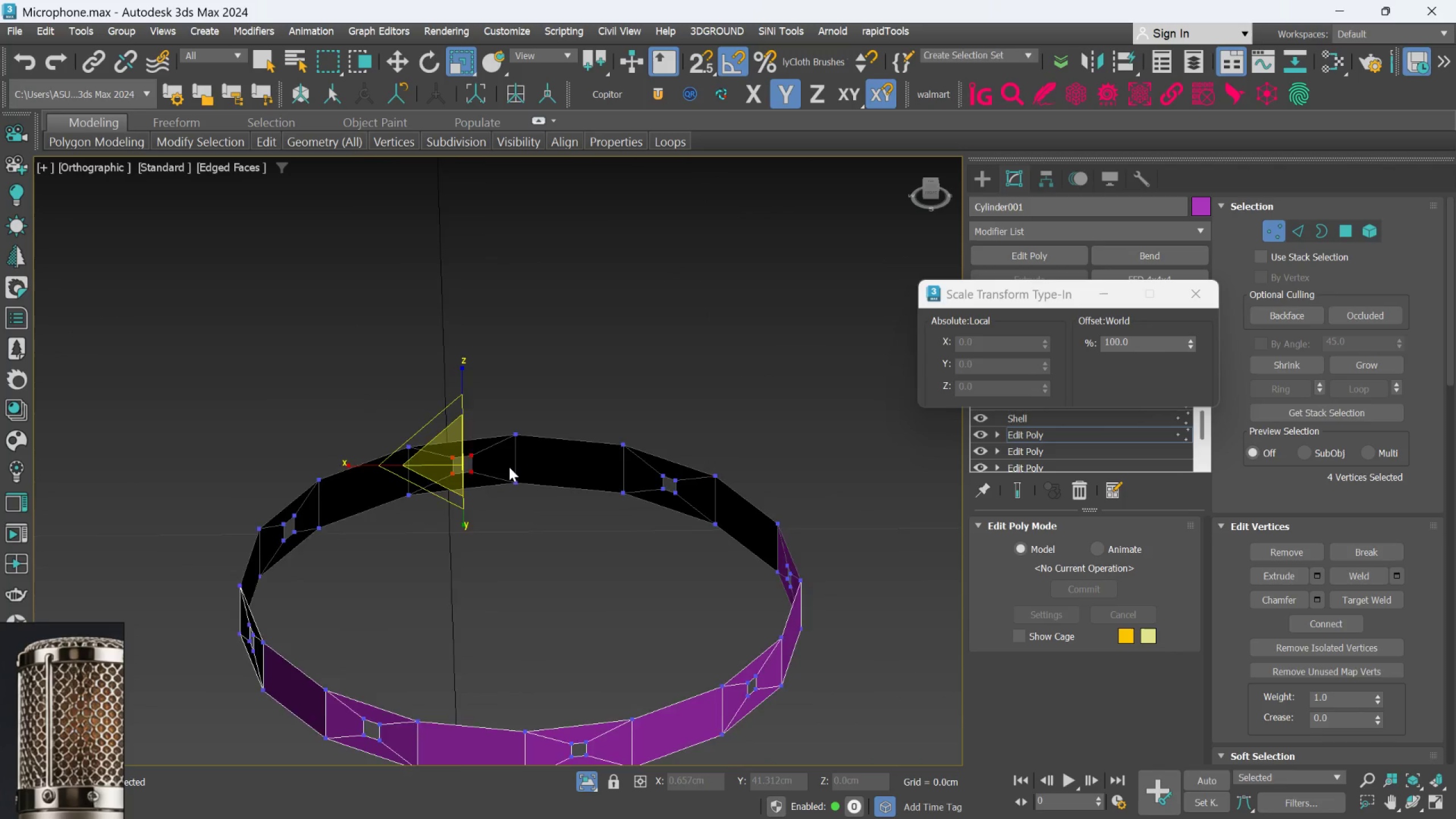 
left_click_drag(start_coordinate=[694, 395], to_coordinate=[607, 319])
 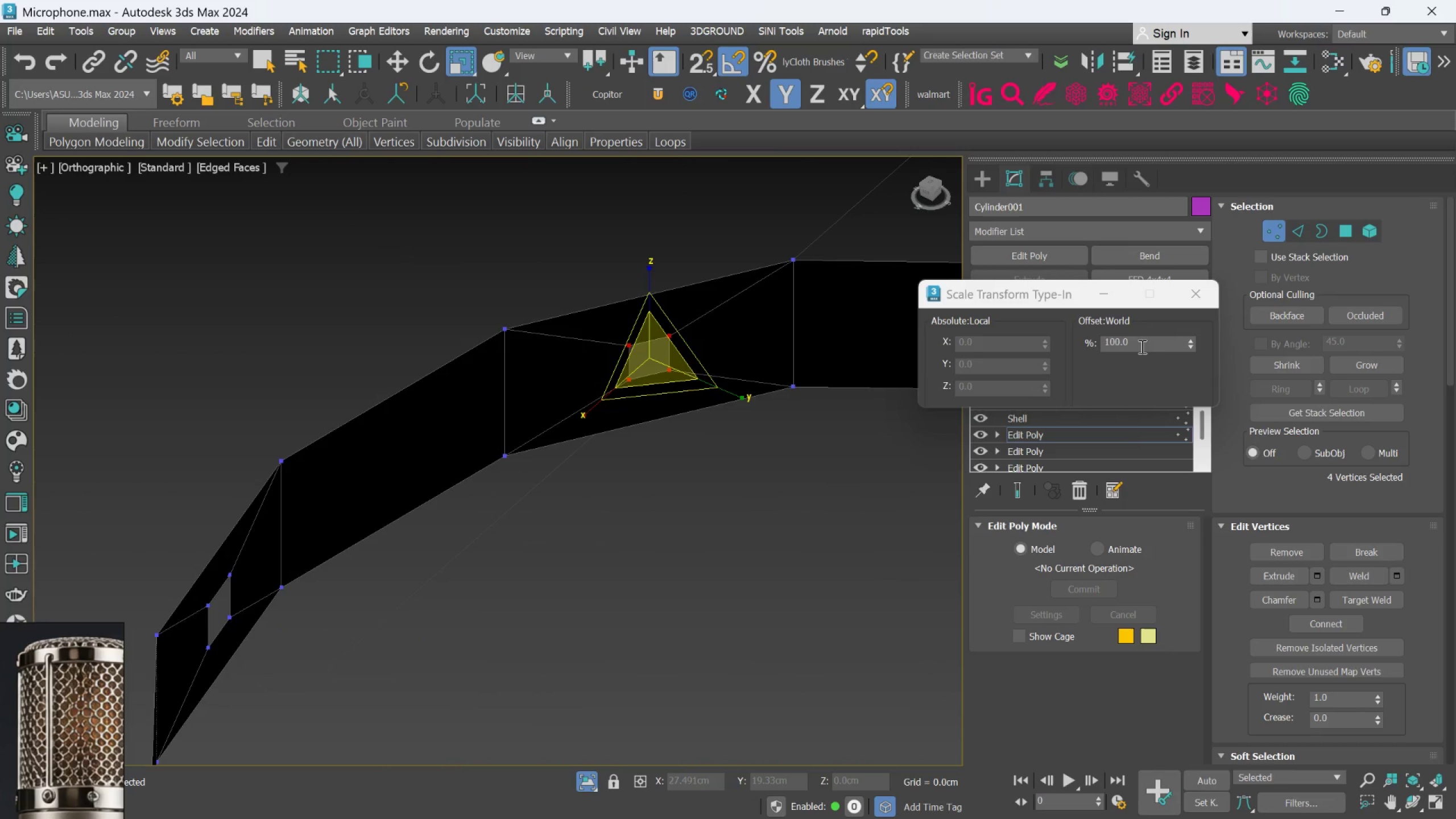 
scroll: coordinate [601, 351], scroll_direction: up, amount: 3.0
 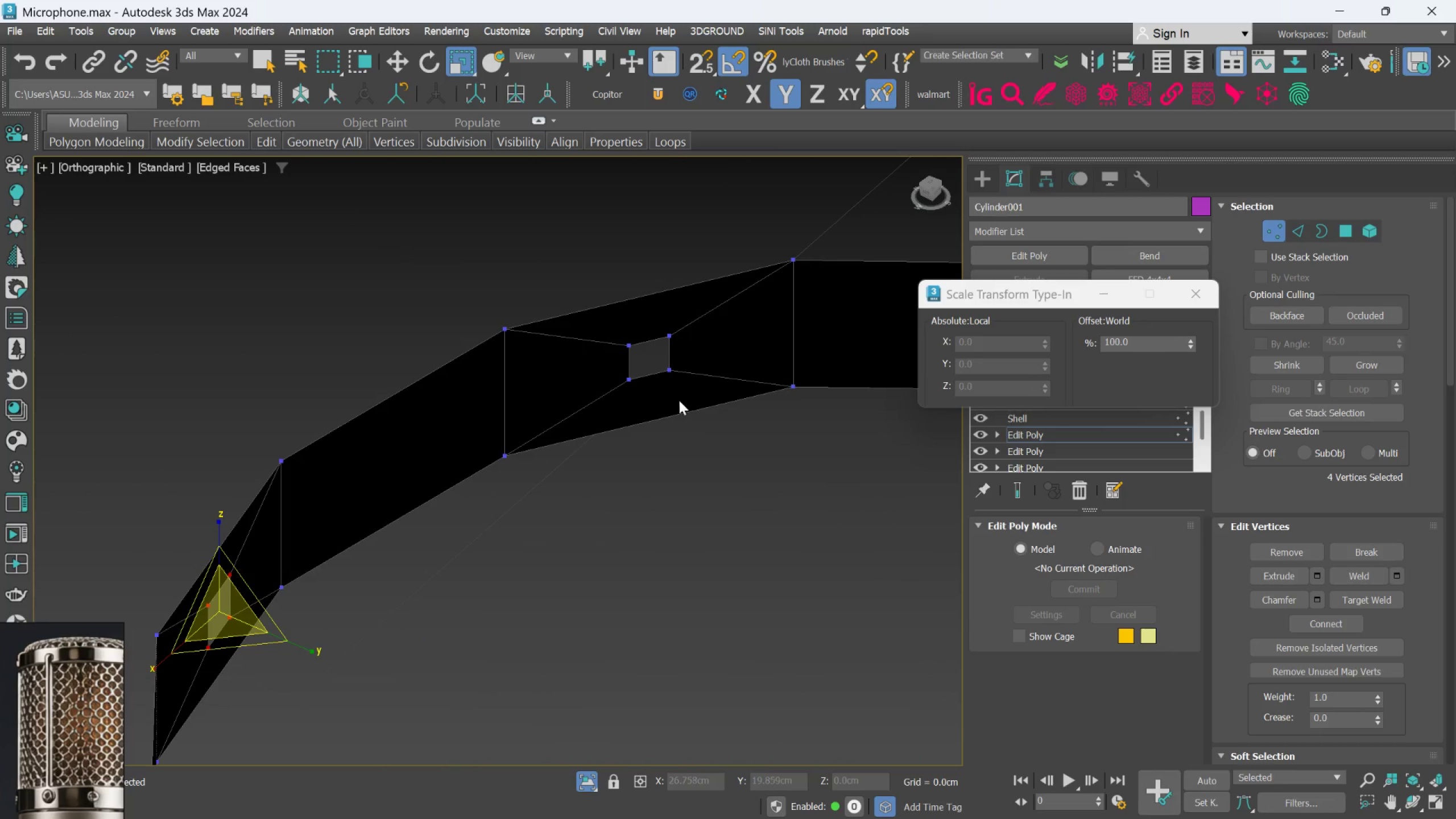 
double_click([1140, 346])
 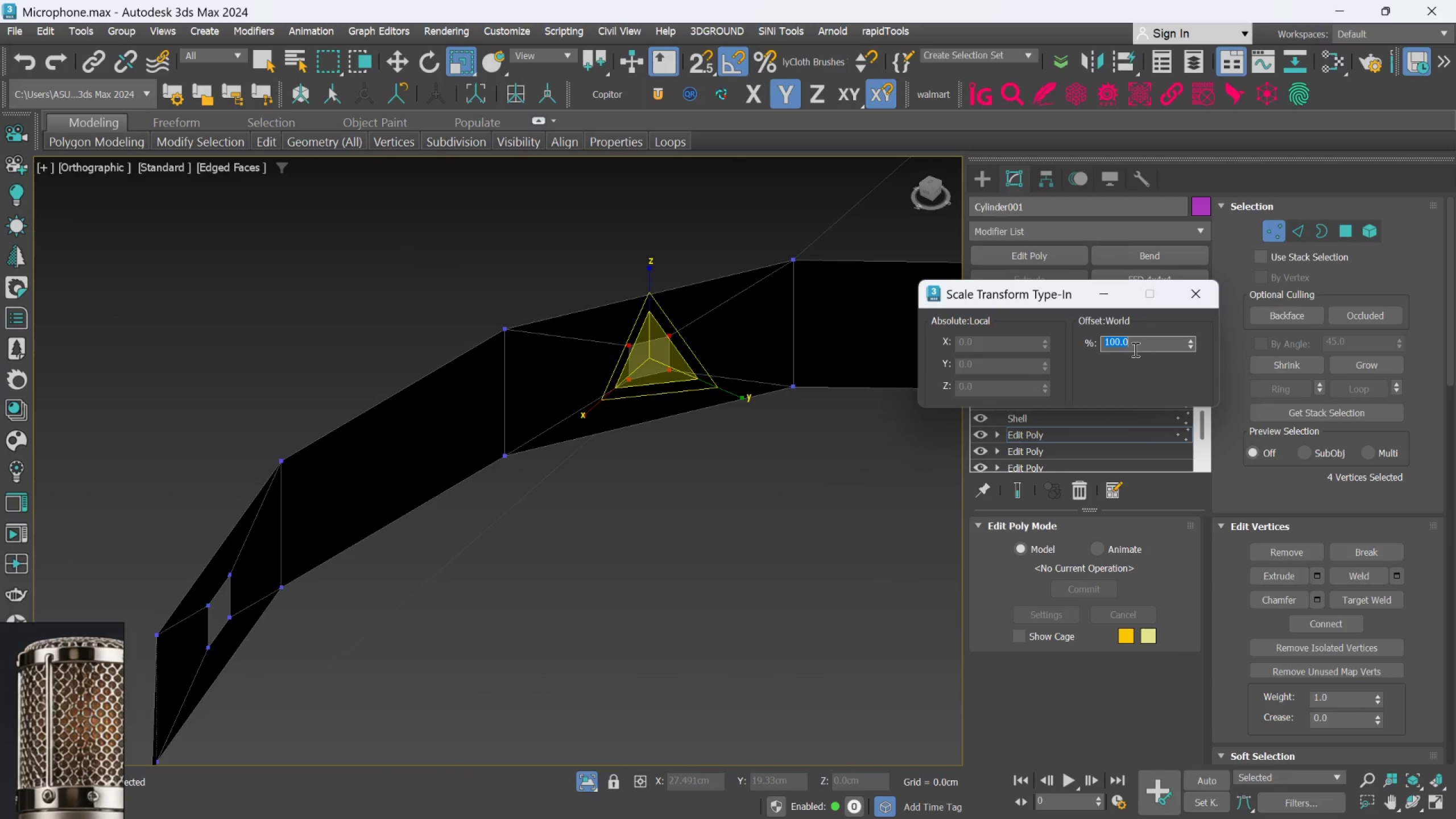 
type(125)
 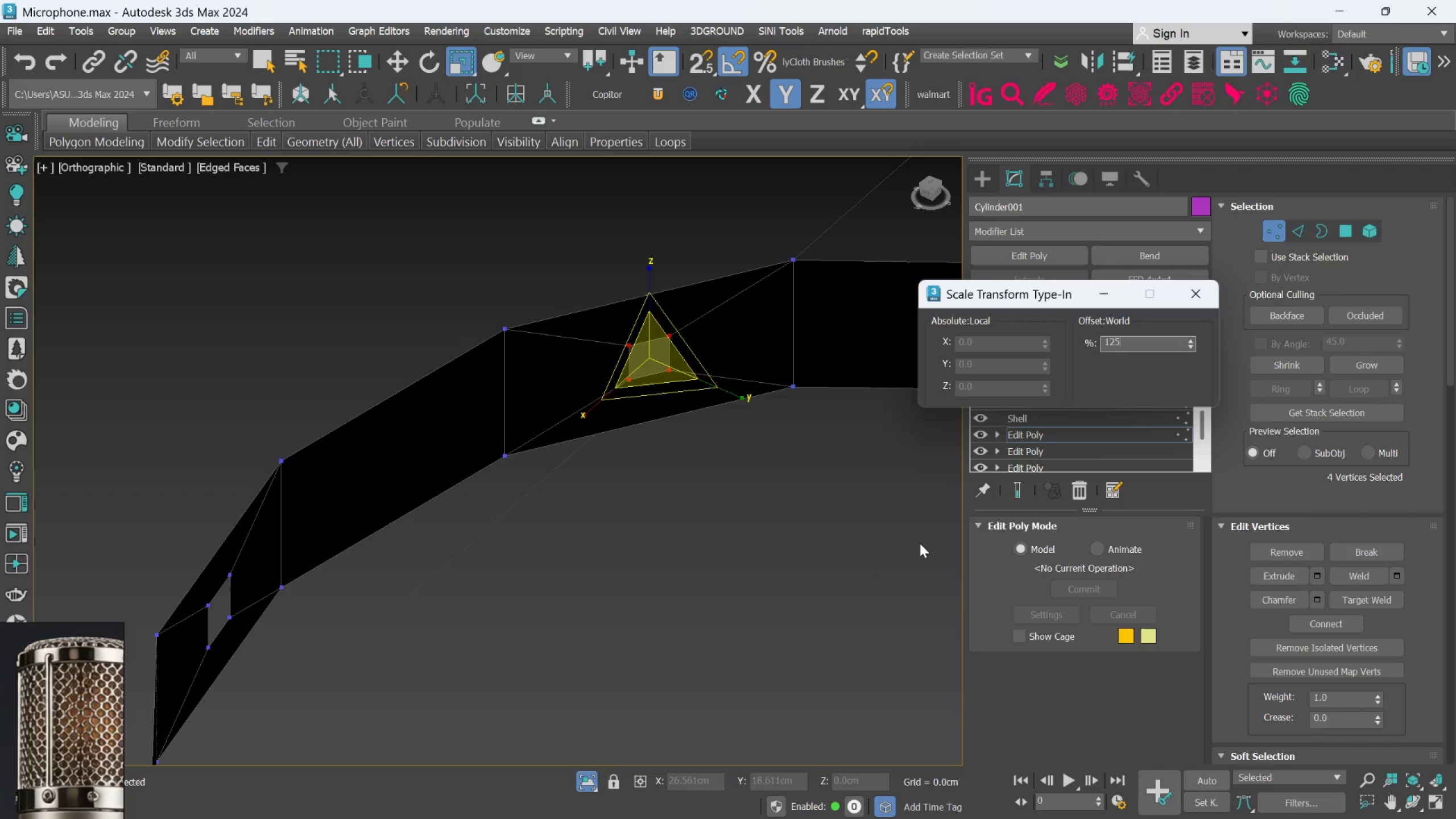 
key(Enter)
 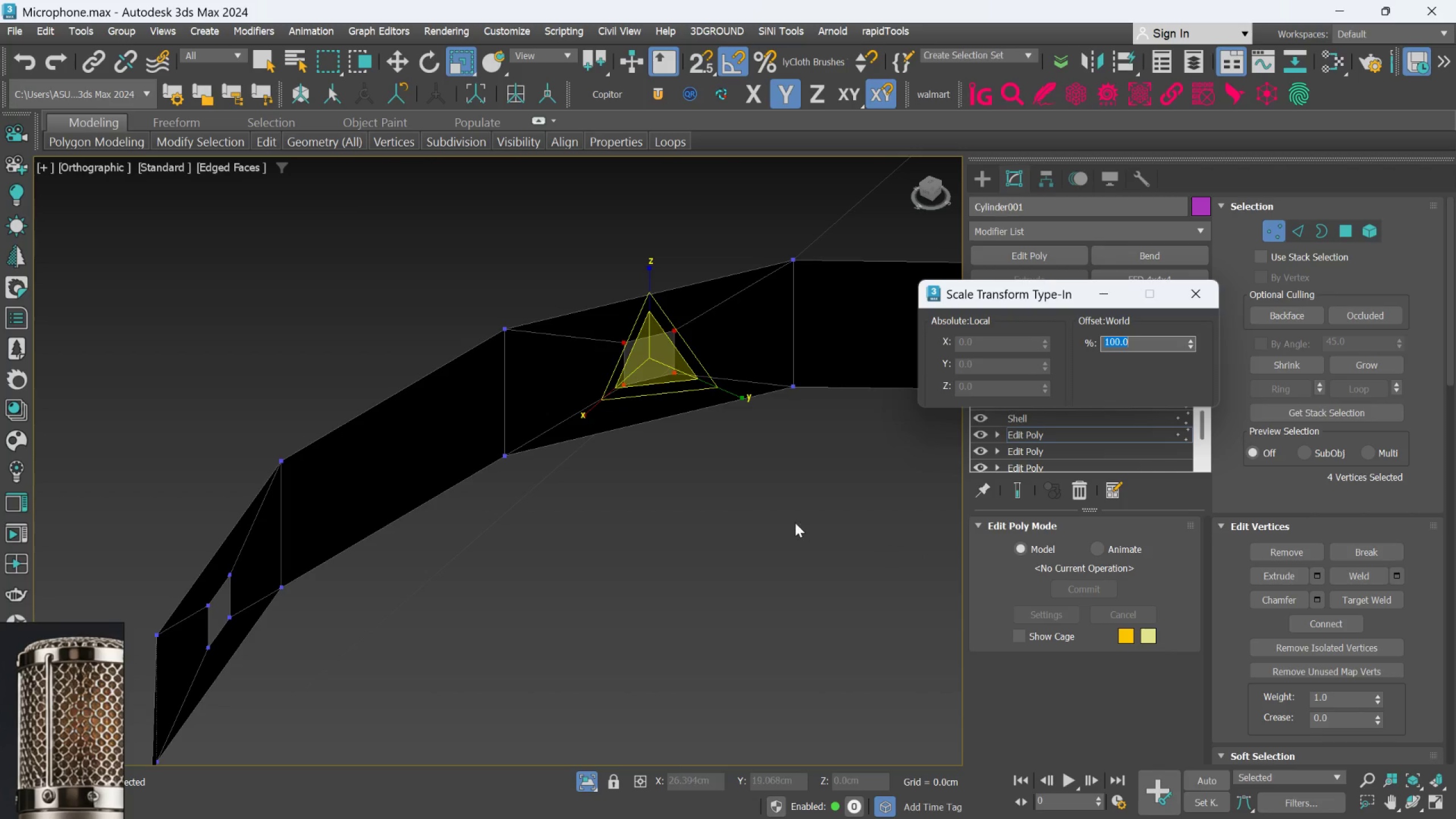 
scroll: coordinate [795, 523], scroll_direction: down, amount: 1.0
 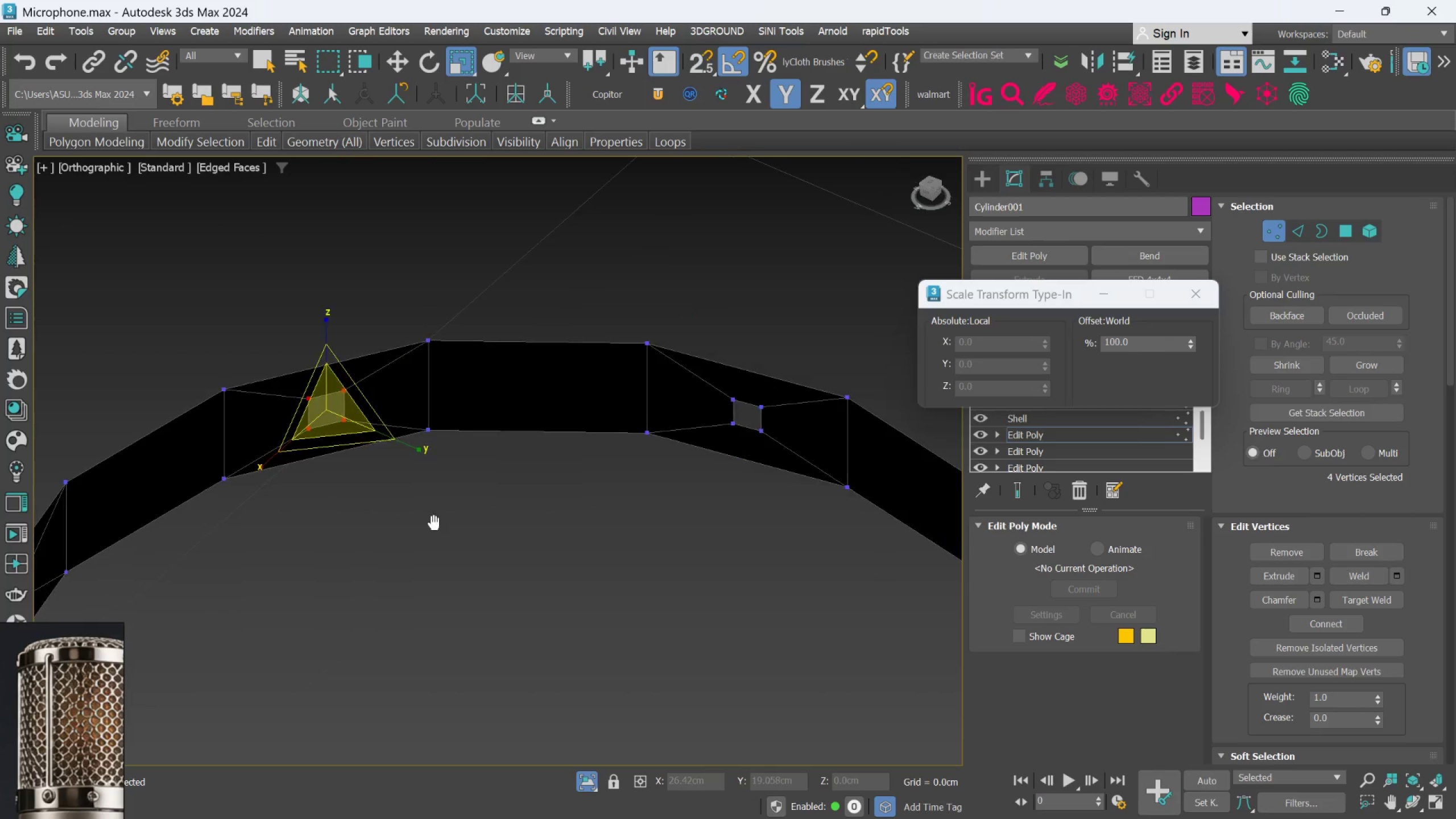 
hold_key(key=AltLeft, duration=0.51)
 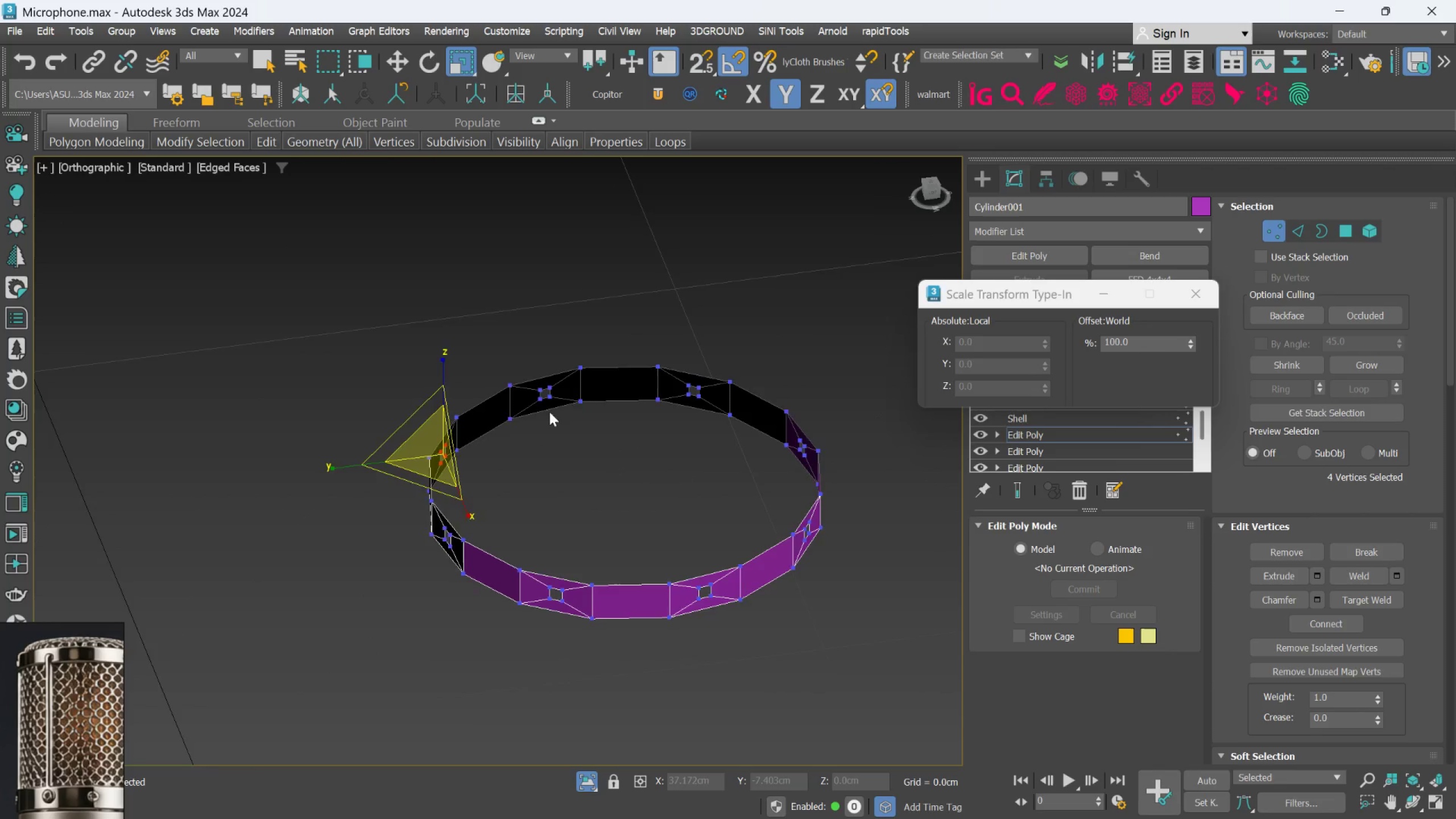 
scroll: coordinate [507, 478], scroll_direction: down, amount: 3.0
 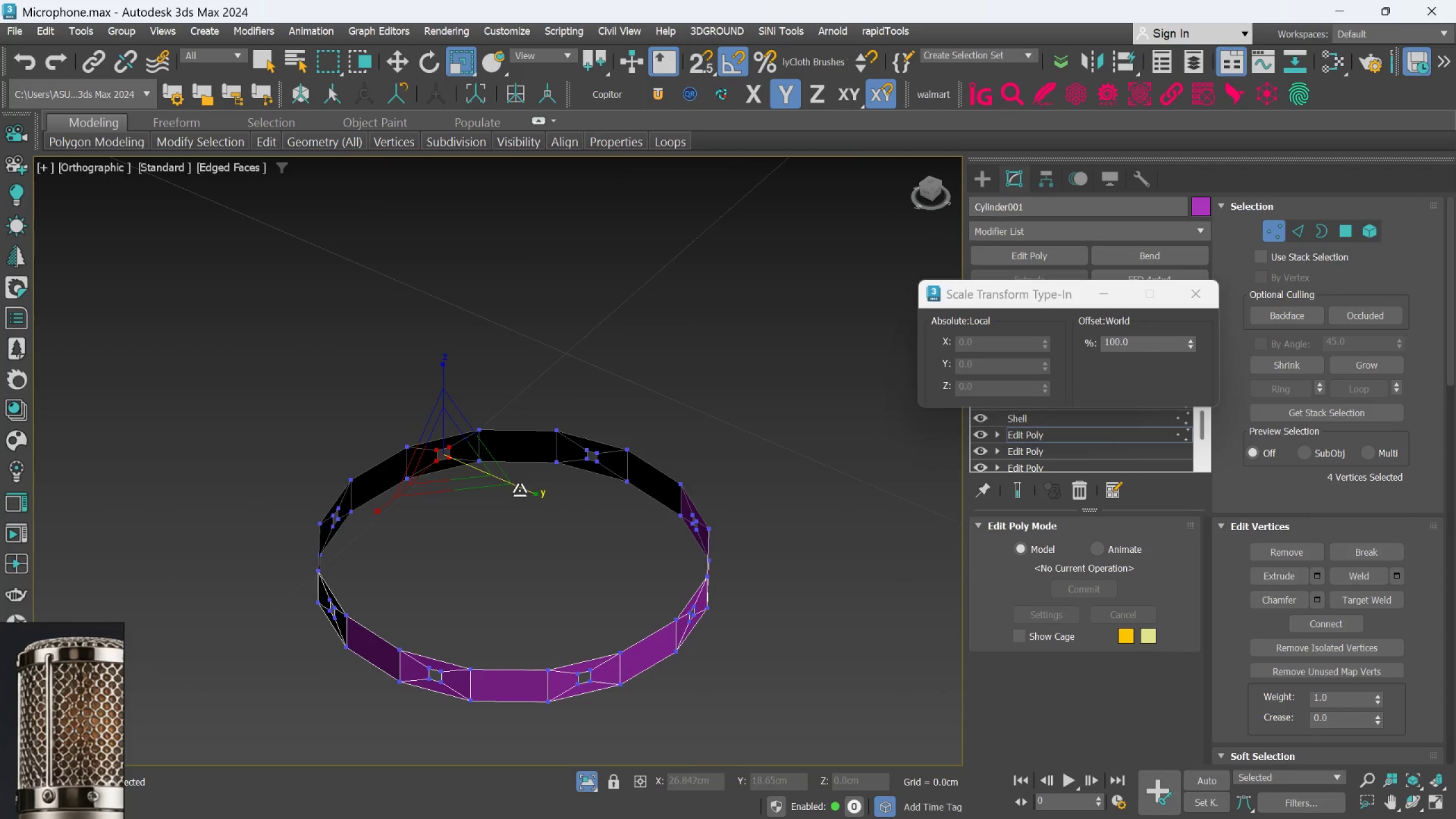 
left_click_drag(start_coordinate=[582, 423], to_coordinate=[477, 320])
 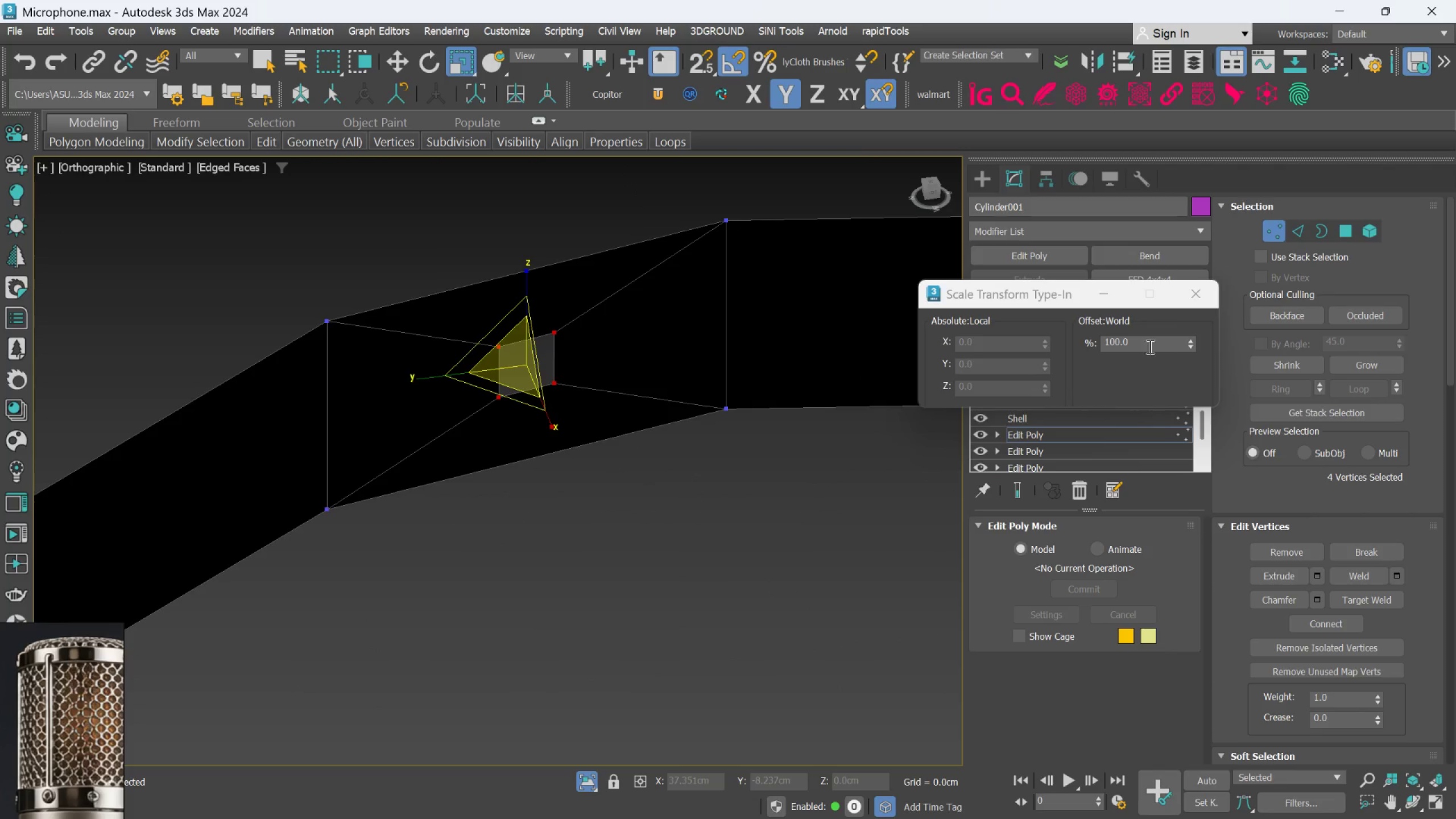 
scroll: coordinate [548, 378], scroll_direction: up, amount: 5.0
 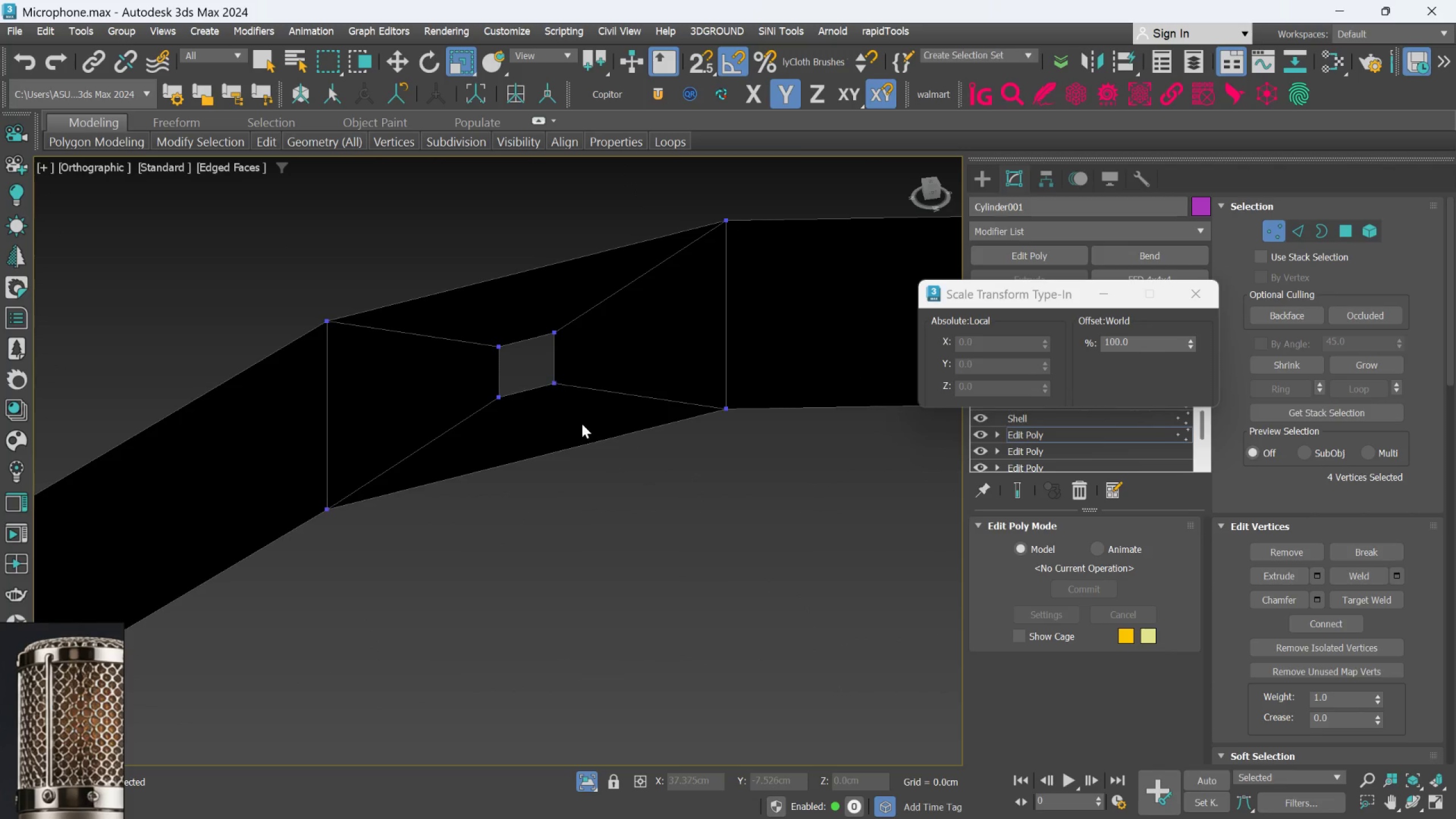 
double_click([1144, 344])
 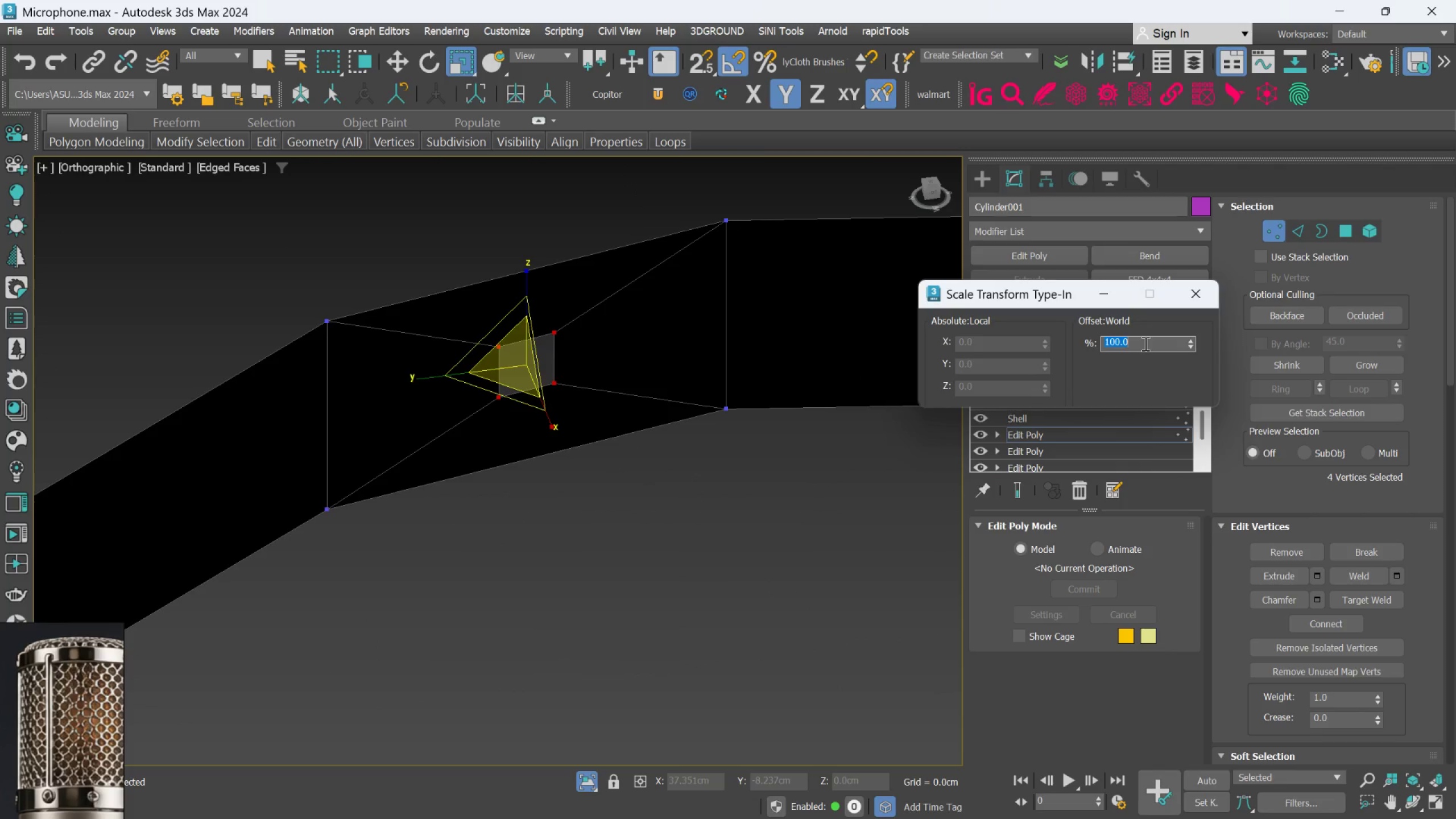 
type(125)
 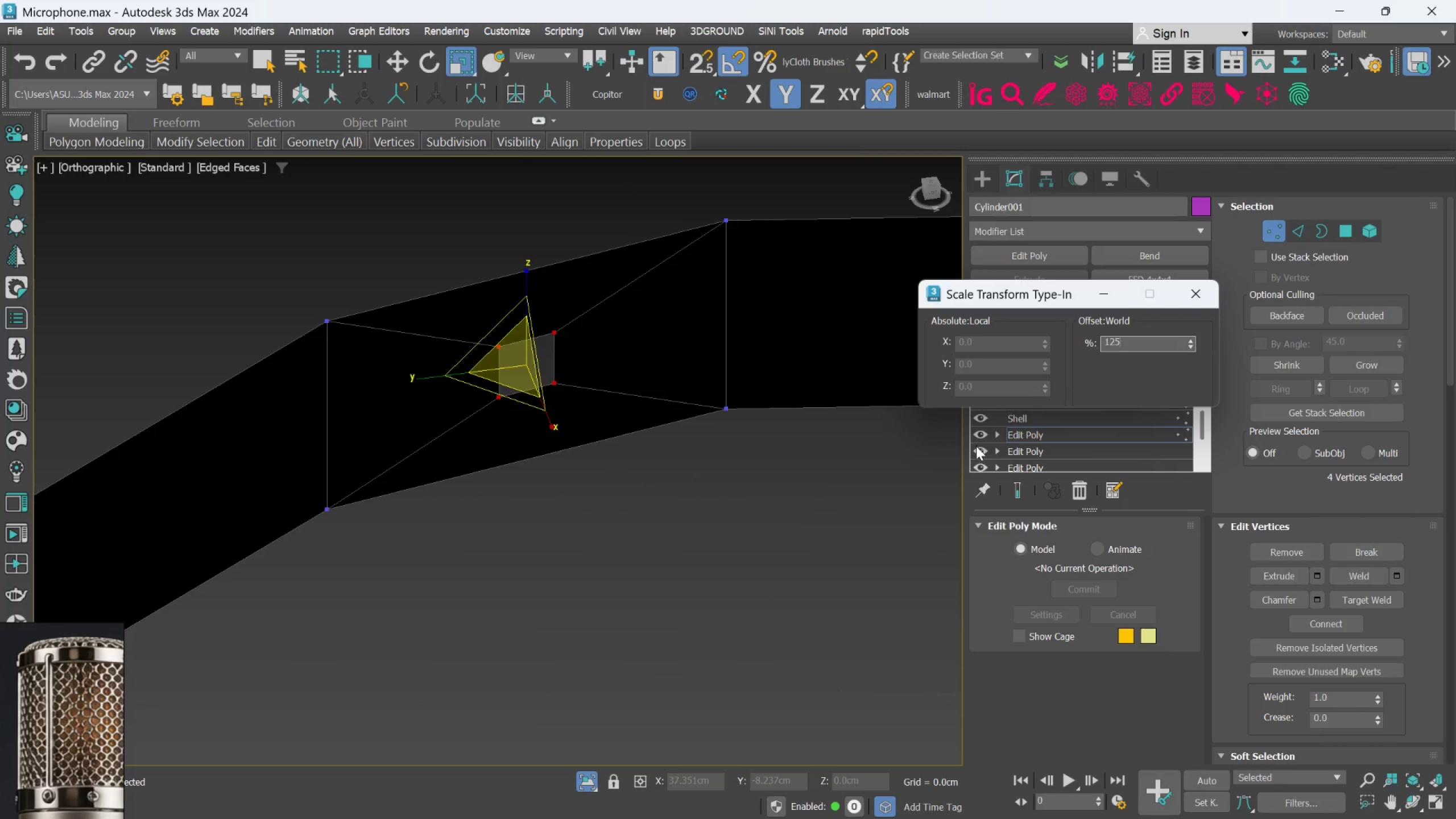 
key(Enter)
 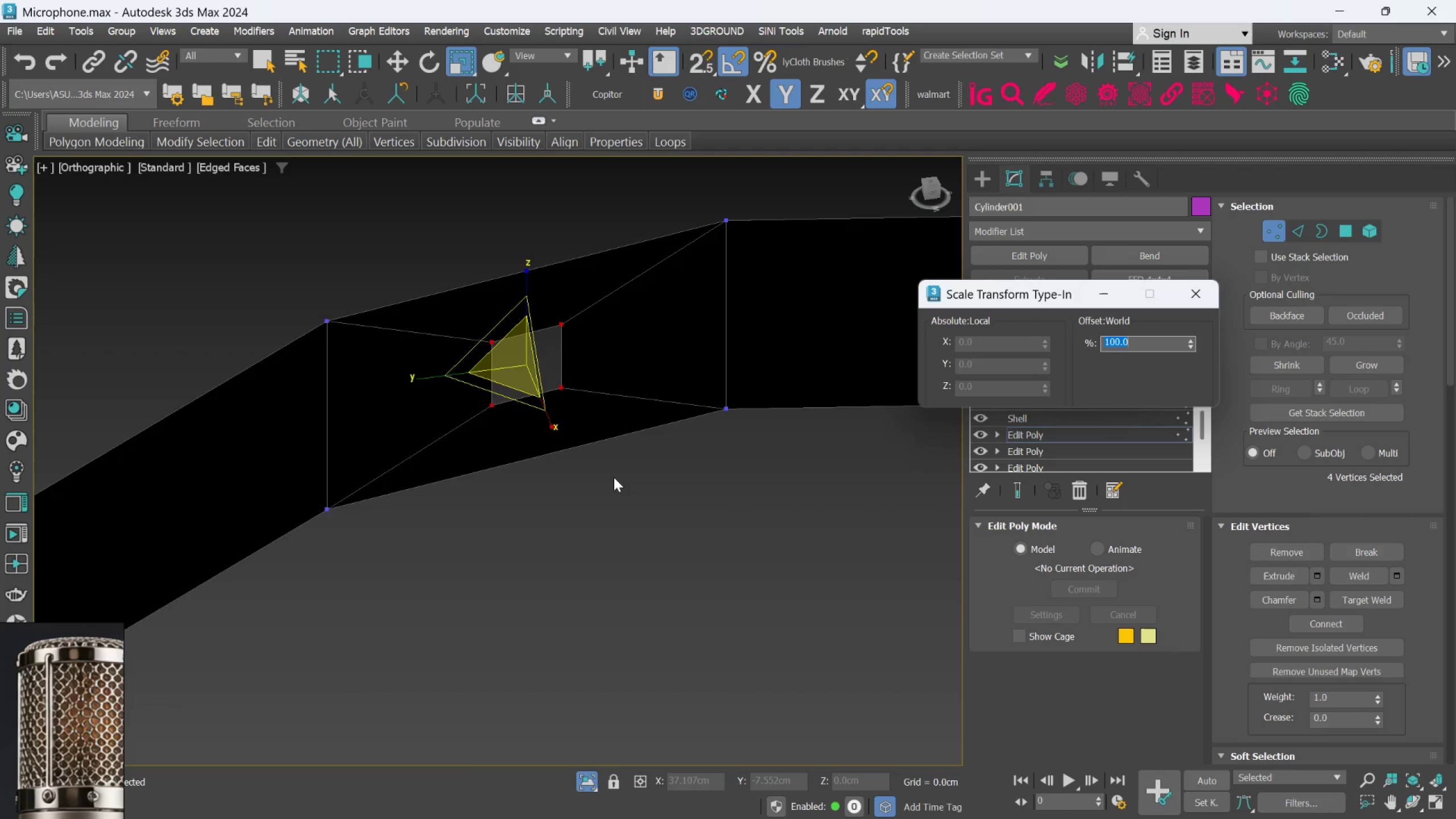 
scroll: coordinate [614, 482], scroll_direction: down, amount: 3.0
 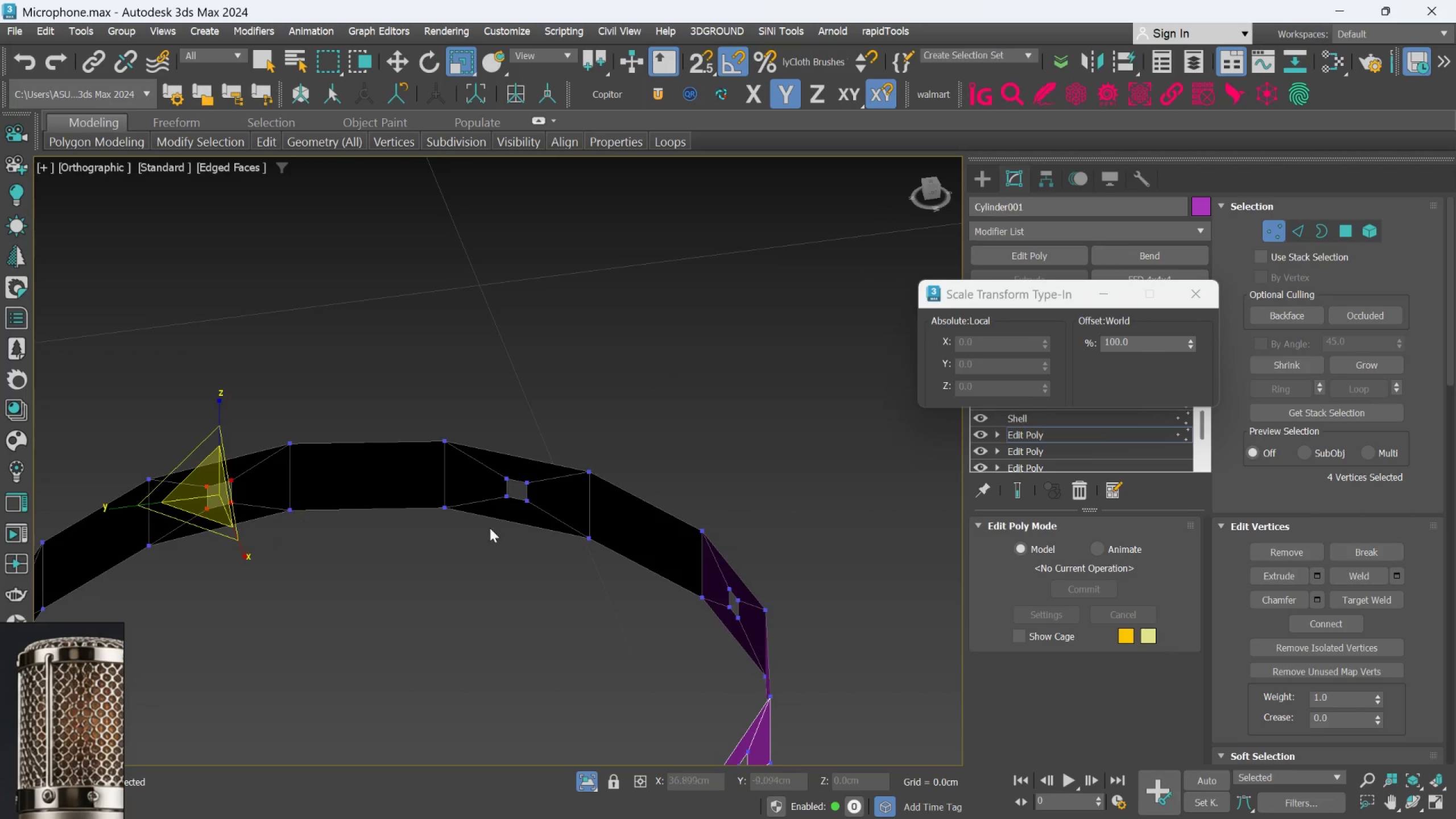 
scroll: coordinate [540, 518], scroll_direction: up, amount: 3.0
 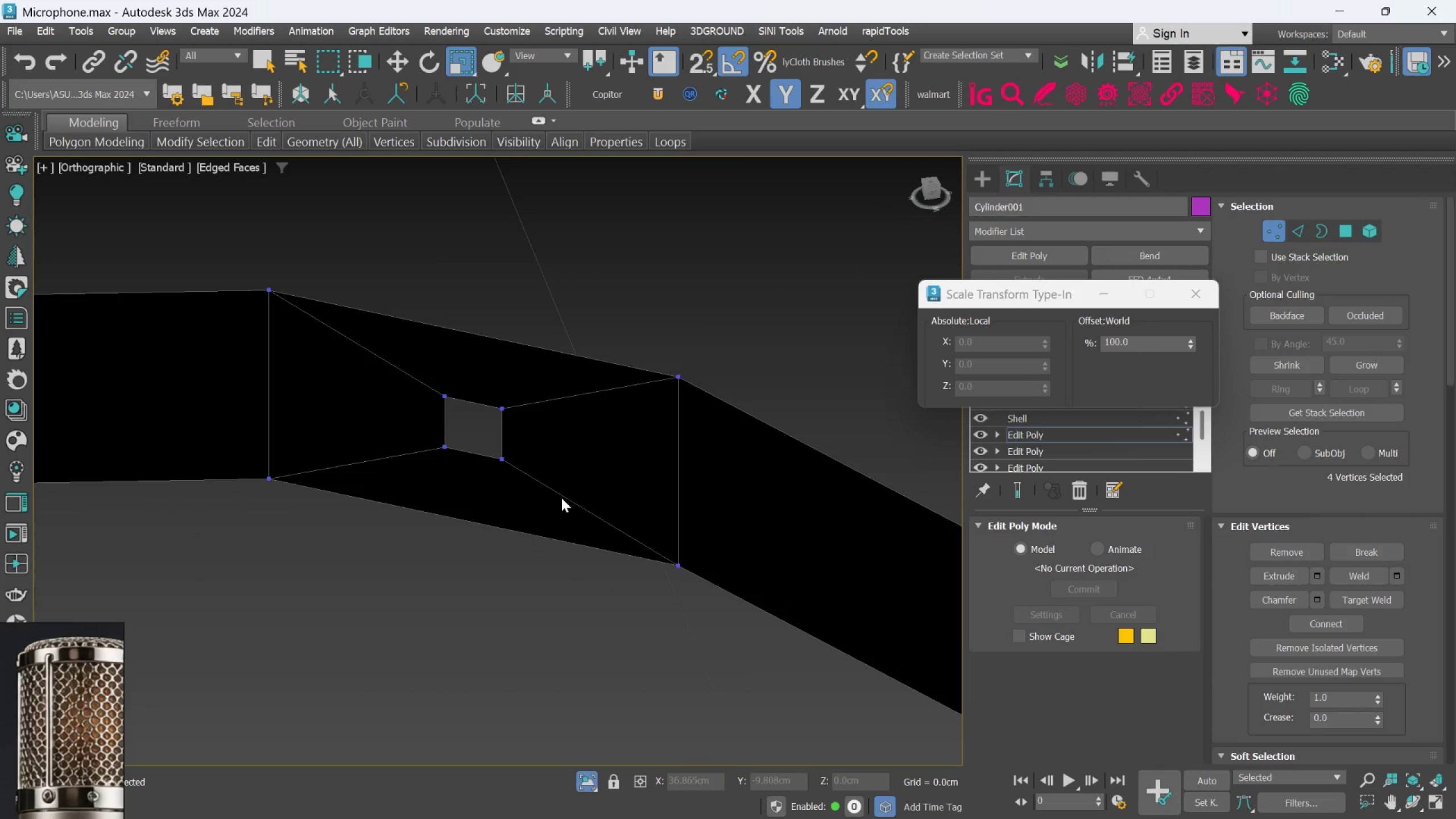 
left_click_drag(start_coordinate=[550, 497], to_coordinate=[394, 387])
 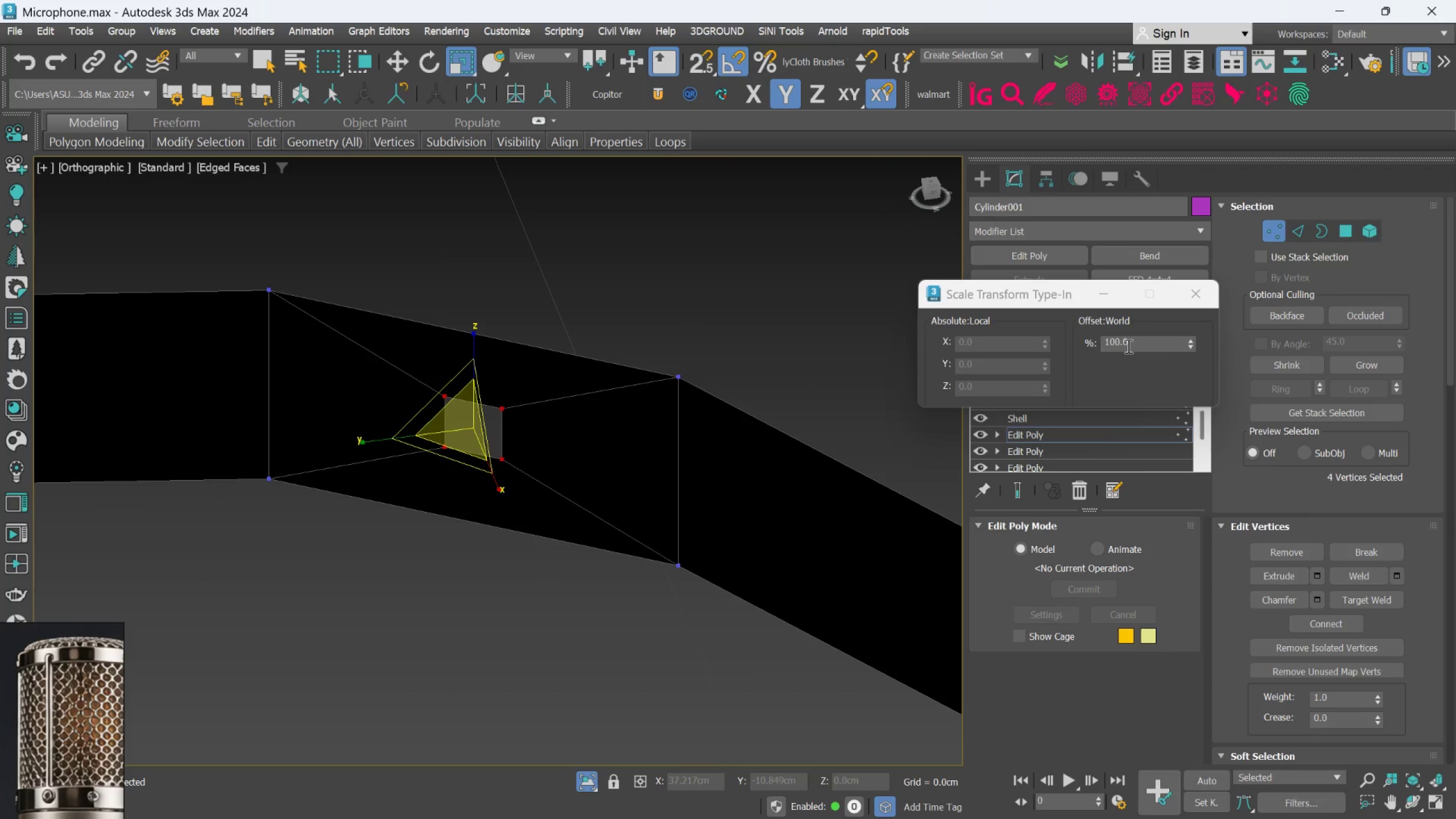 
double_click([1128, 345])
 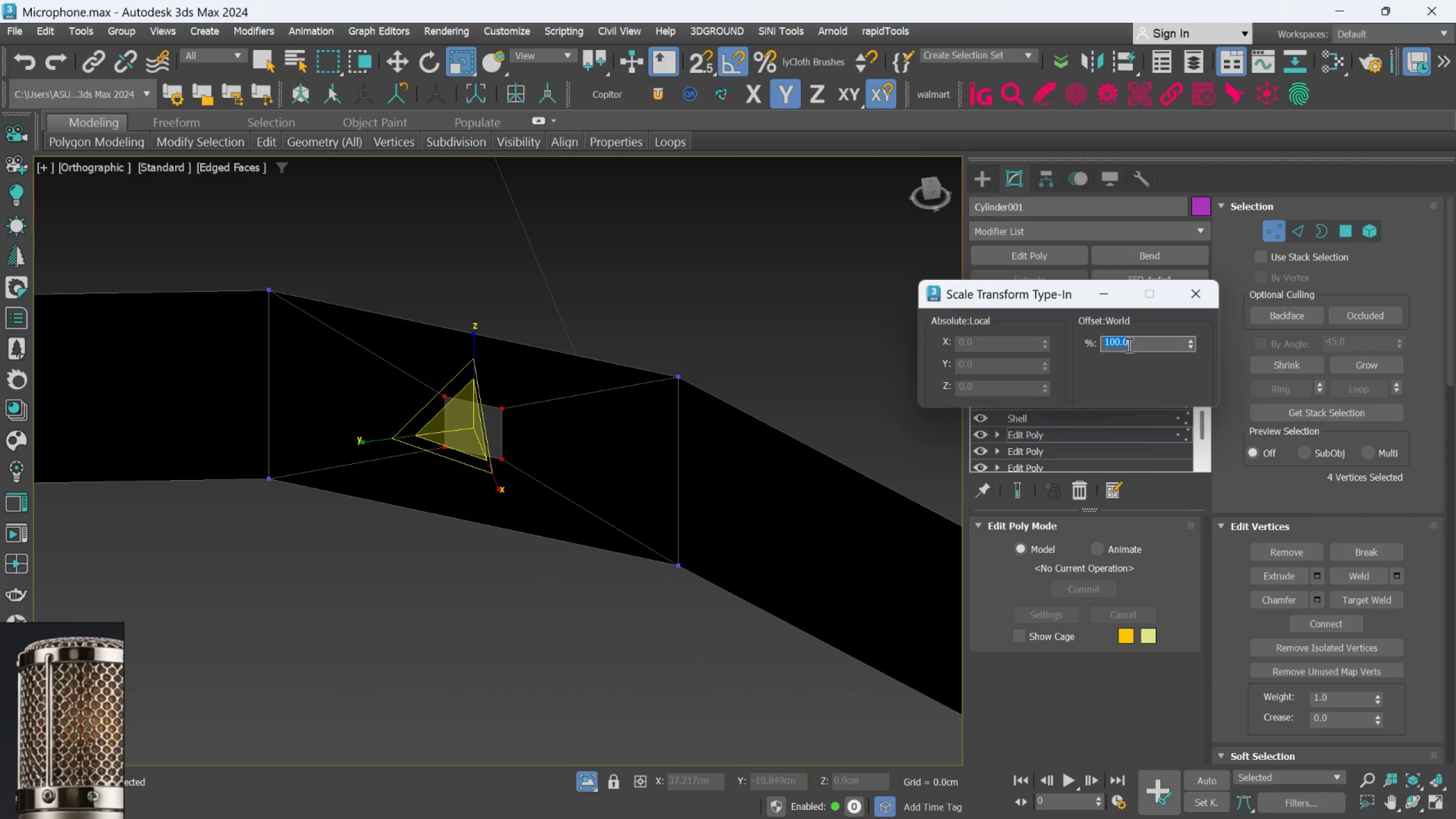 
type(125)
 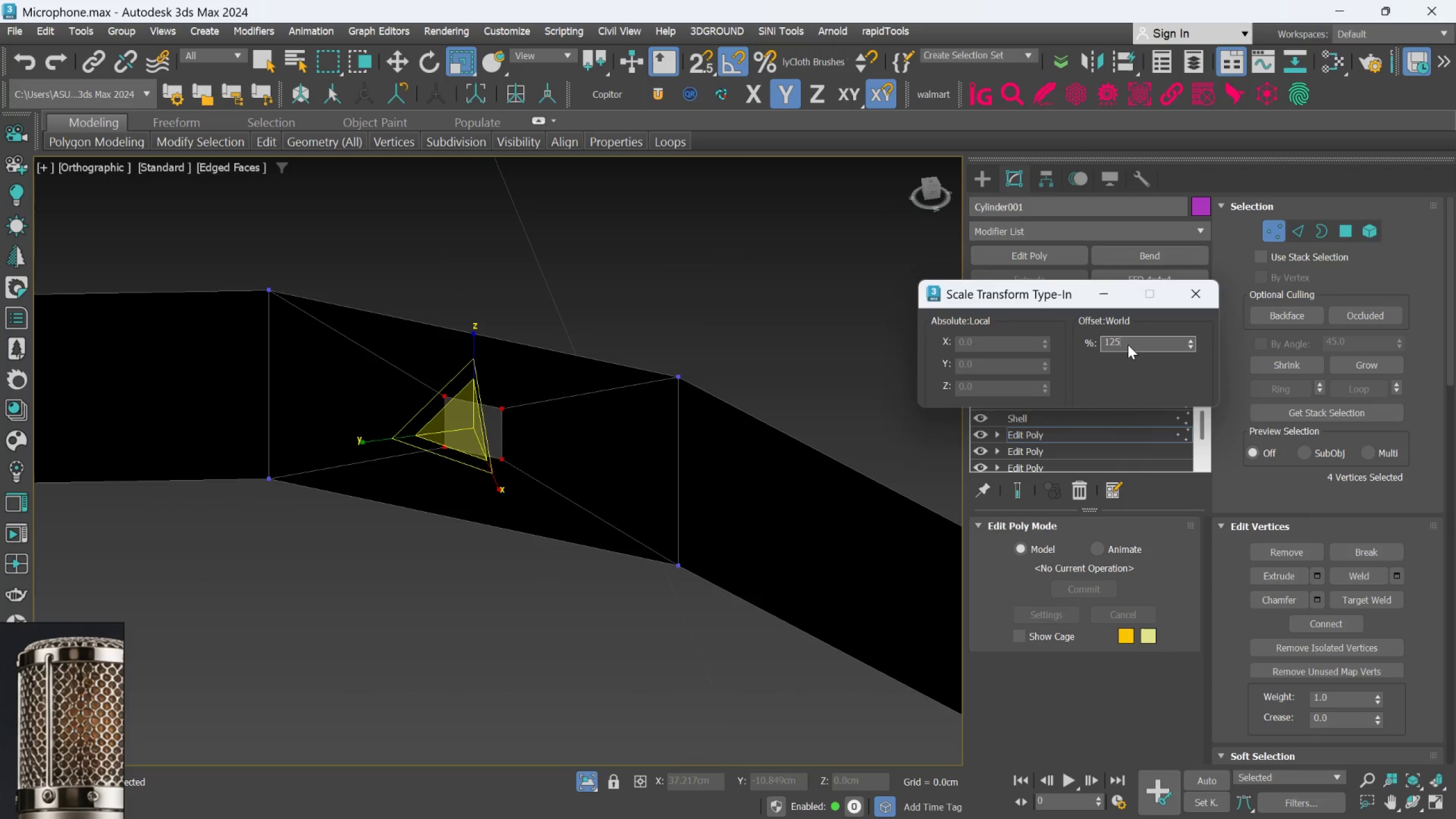 
key(Enter)
 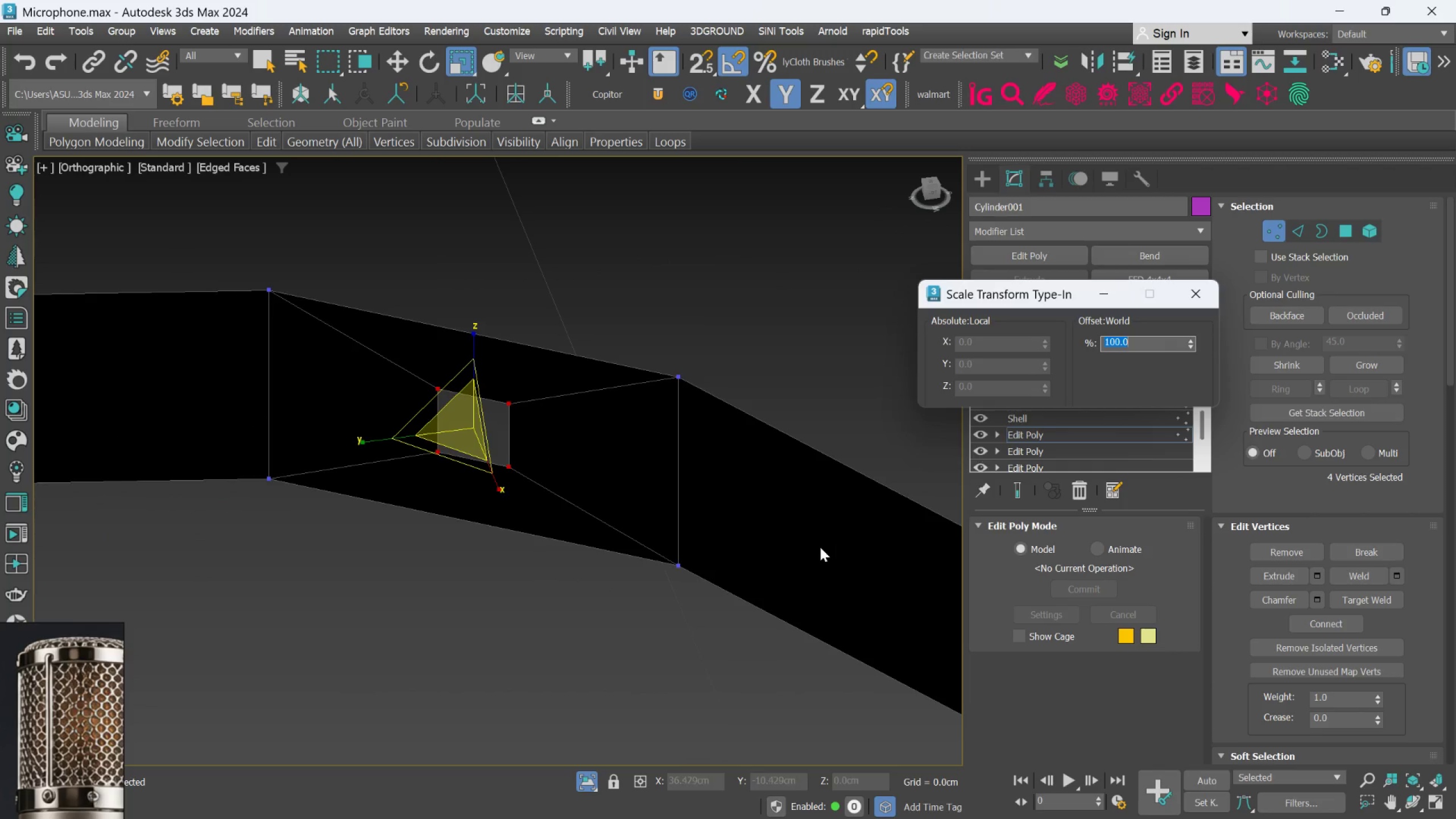 
hold_key(key=AltLeft, duration=0.6)
 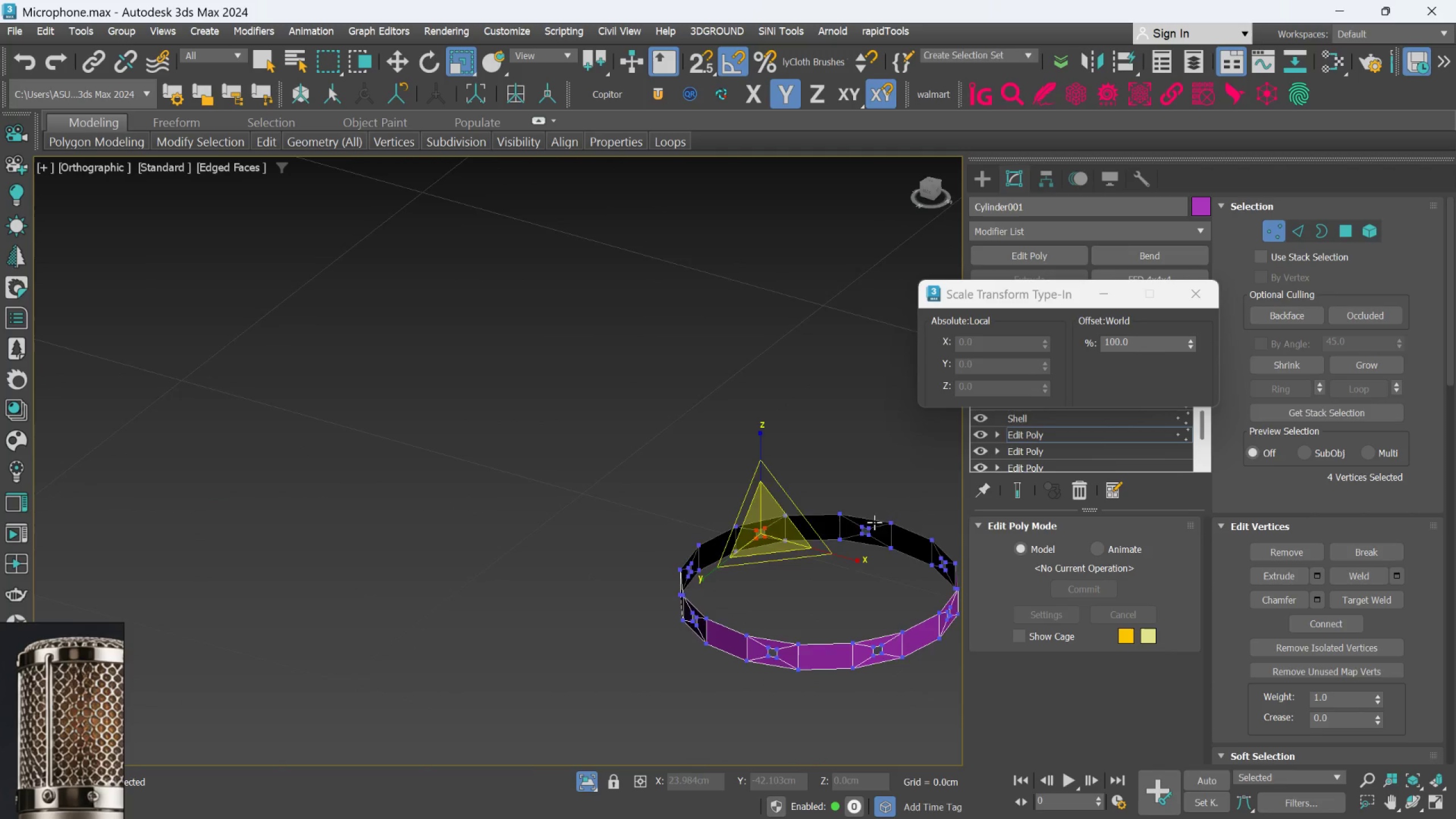 
scroll: coordinate [797, 549], scroll_direction: down, amount: 6.0
 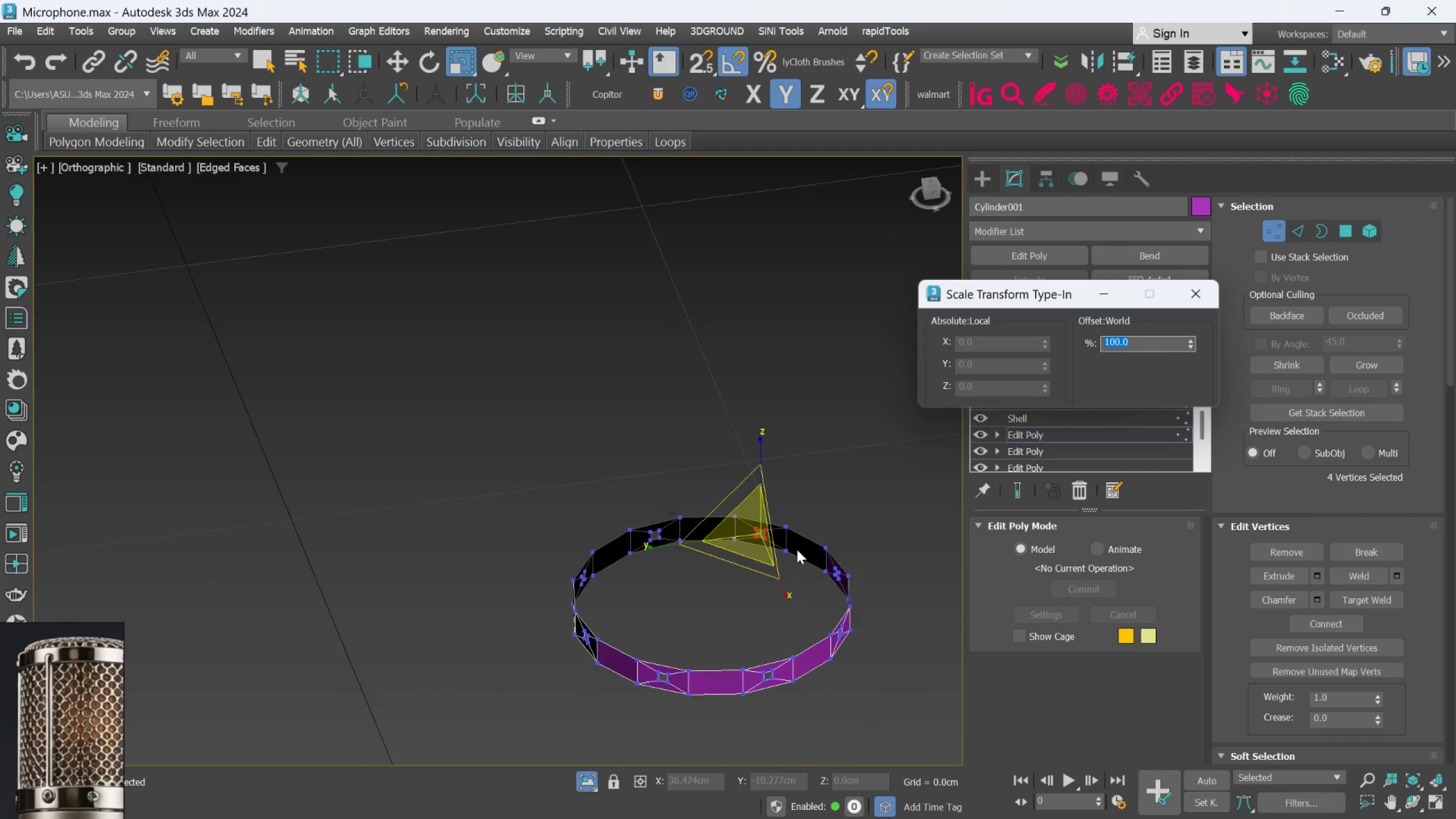 
left_click_drag(start_coordinate=[861, 566], to_coordinate=[749, 479])
 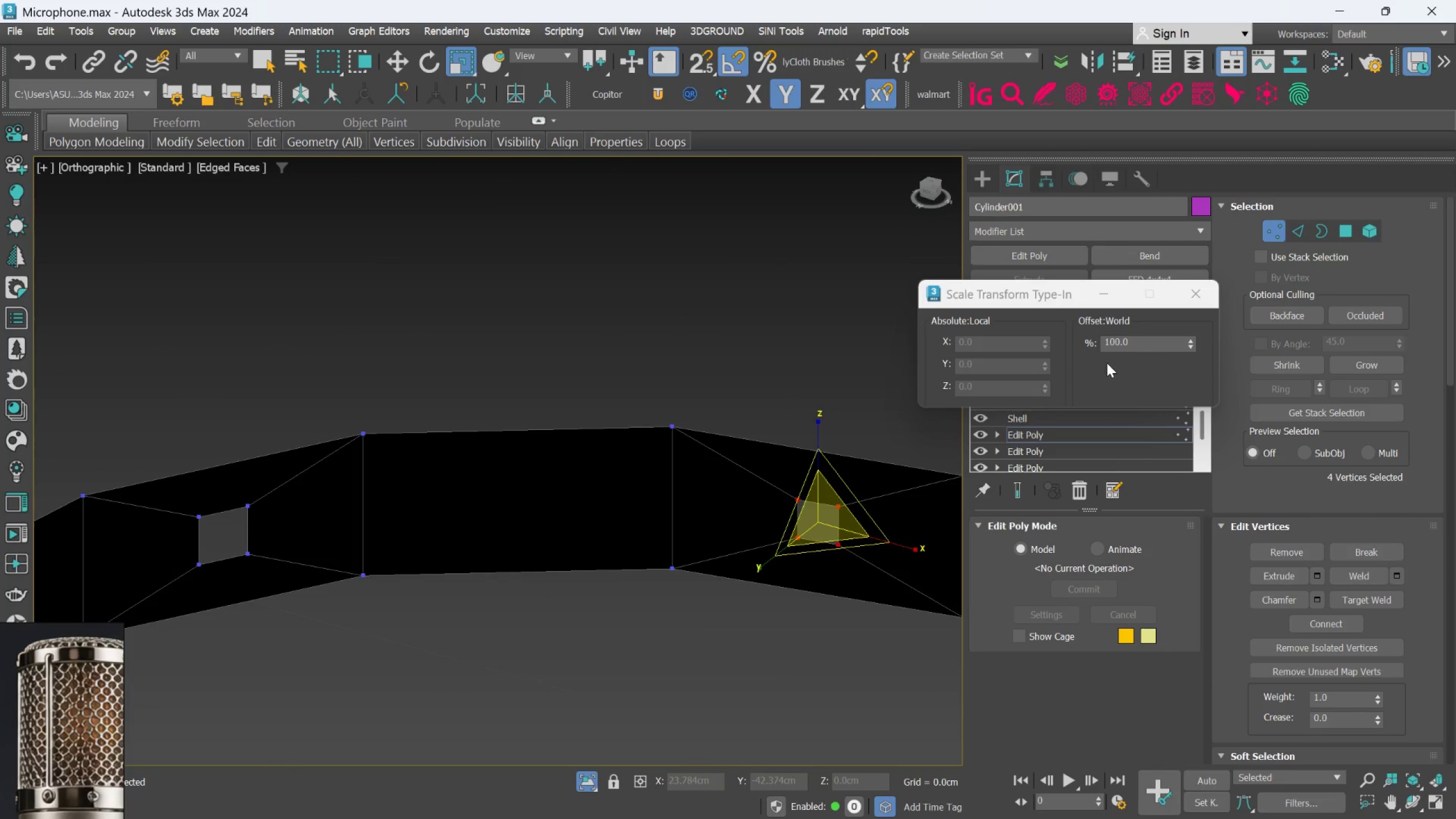 
scroll: coordinate [864, 574], scroll_direction: up, amount: 5.0
 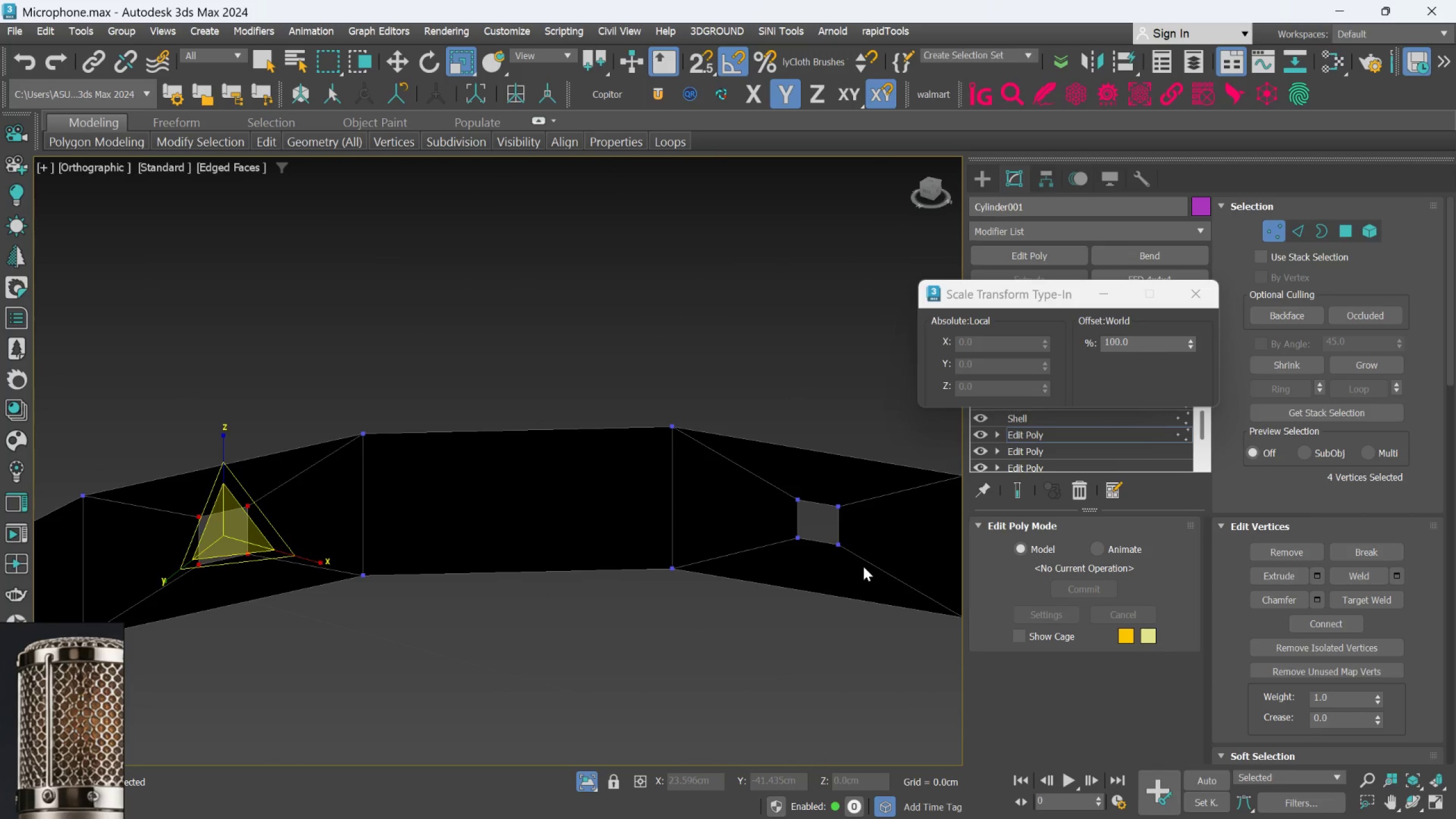 
double_click([1116, 349])
 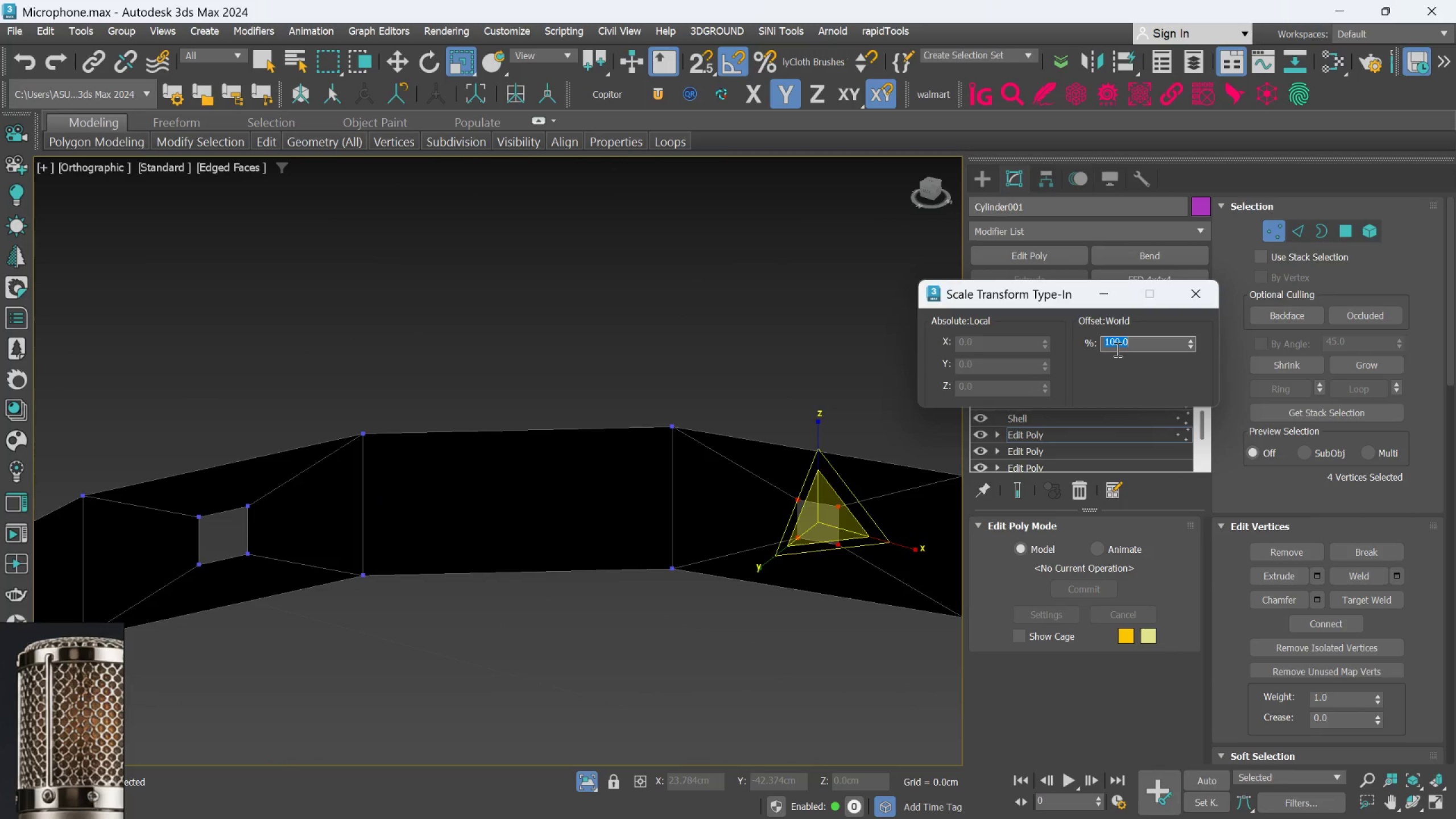 
type(125)
 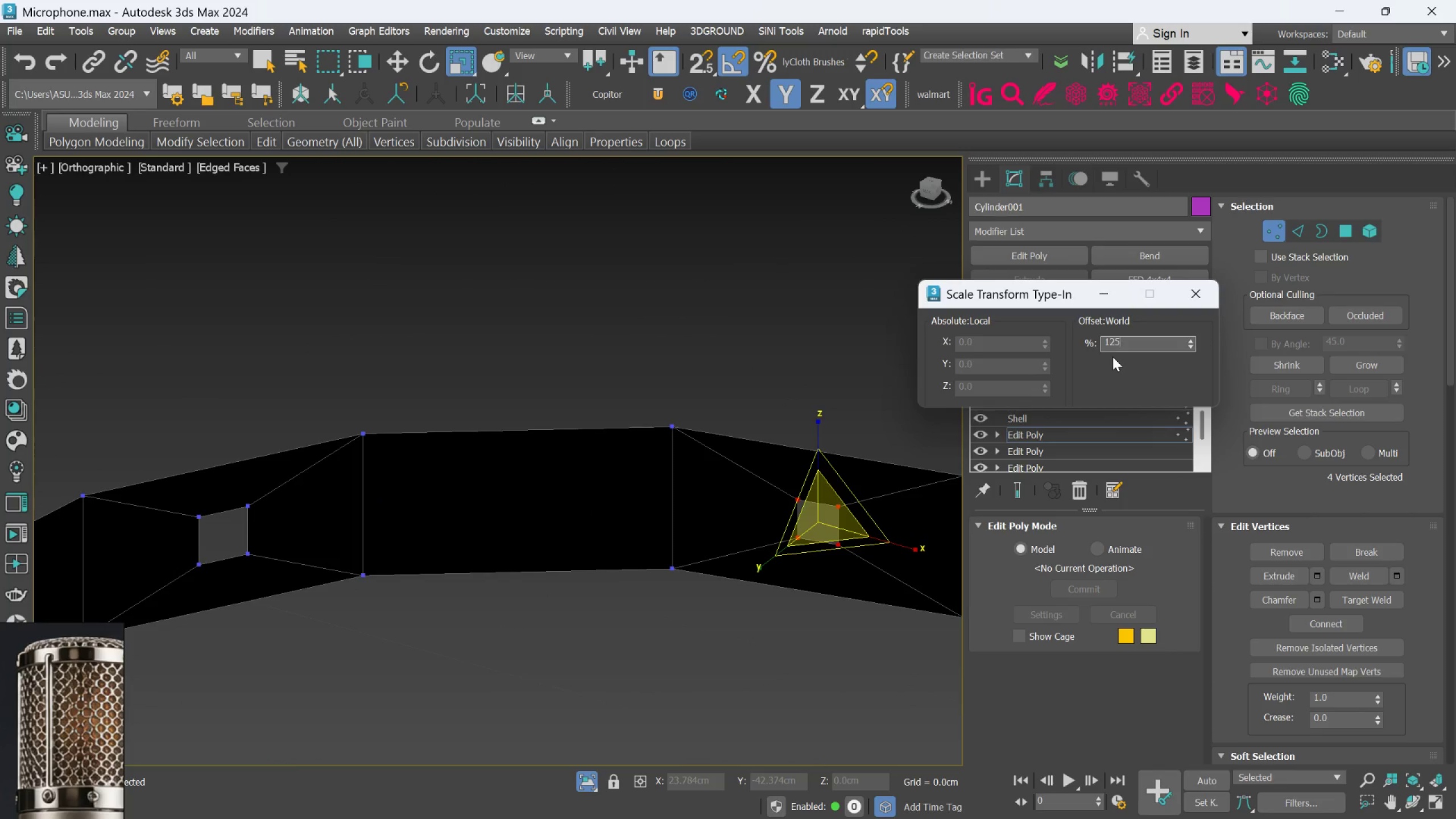 
key(Enter)
 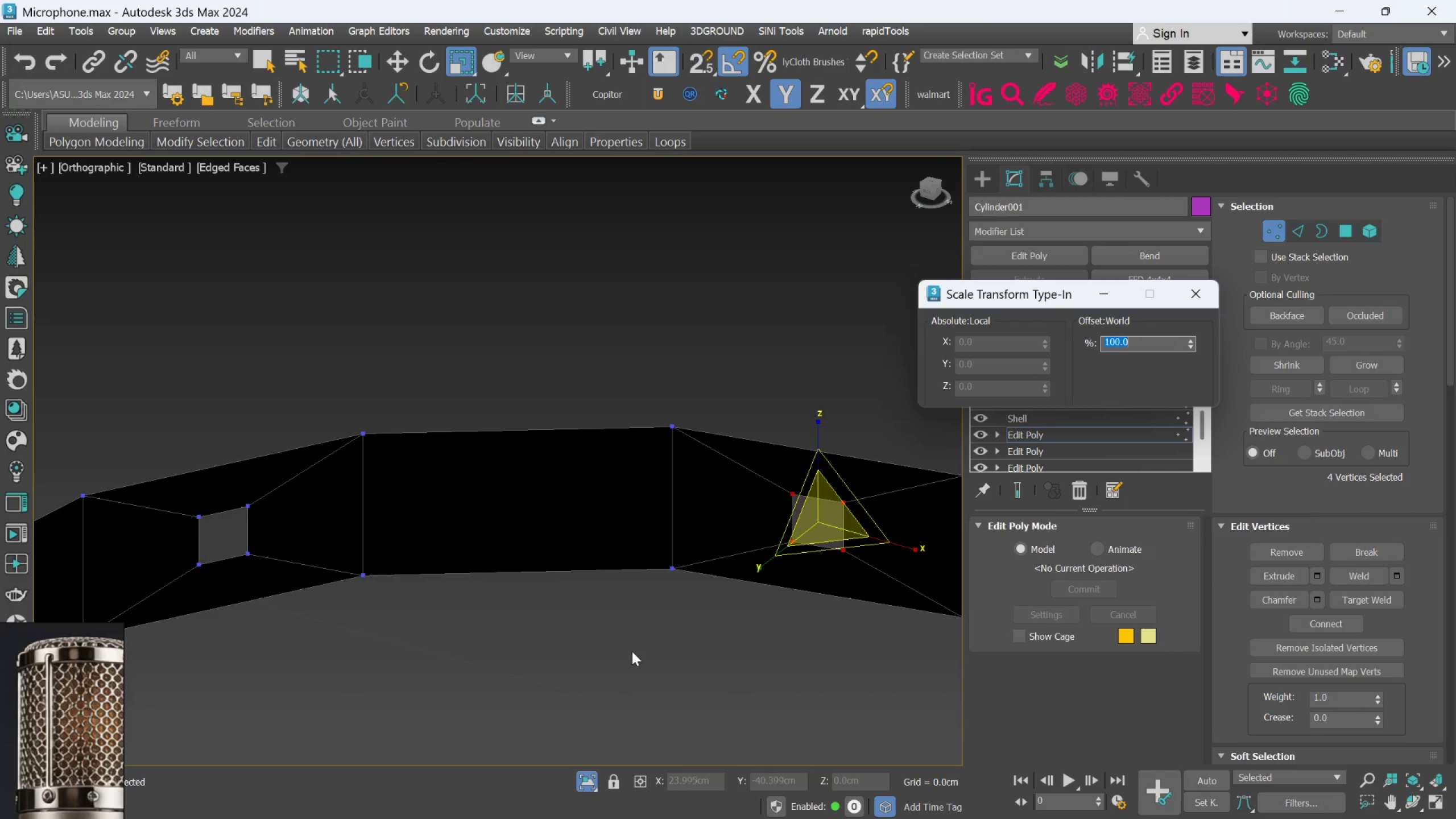 
hold_key(key=AltLeft, duration=0.5)
 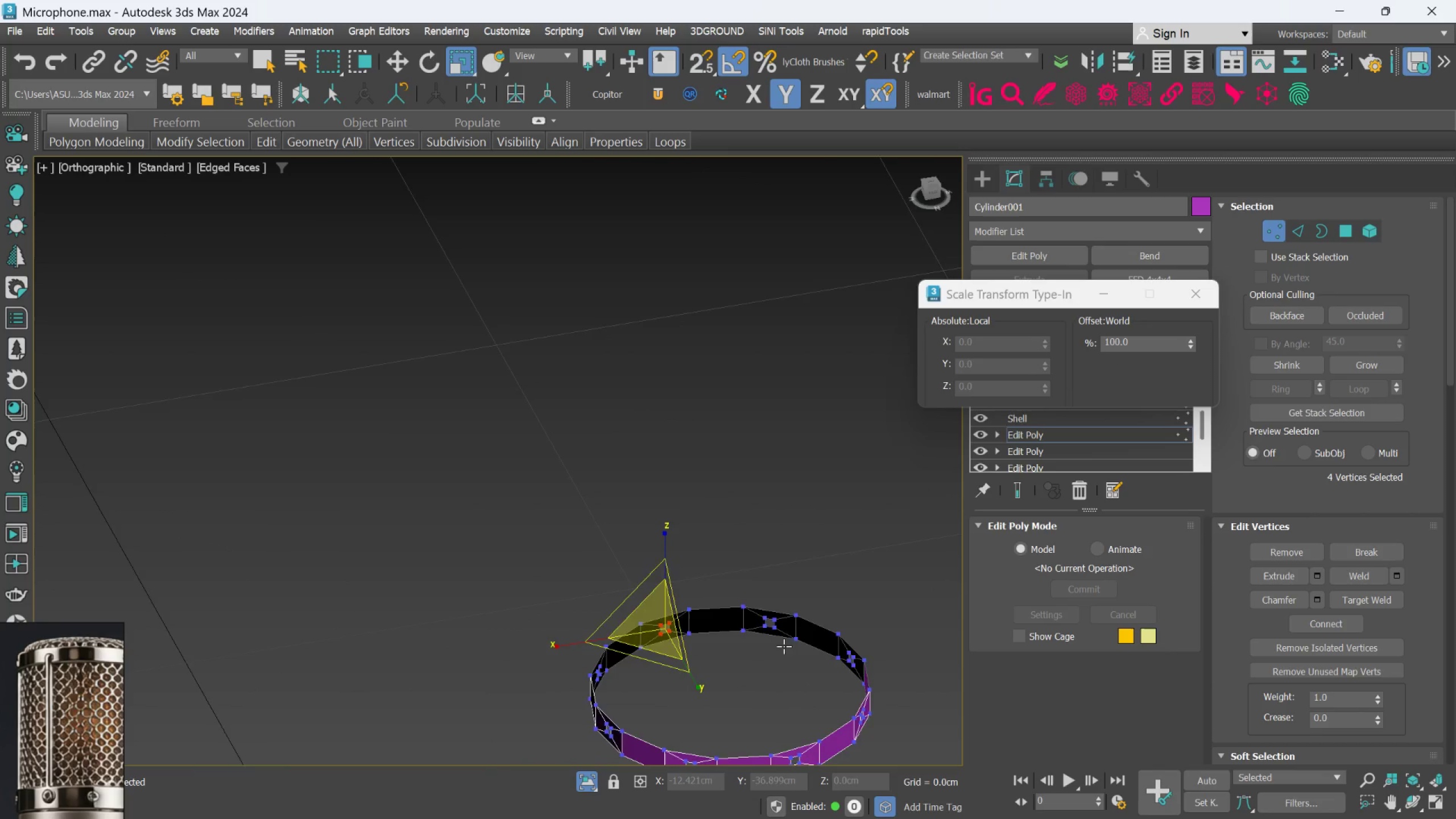 
scroll: coordinate [632, 651], scroll_direction: down, amount: 5.0
 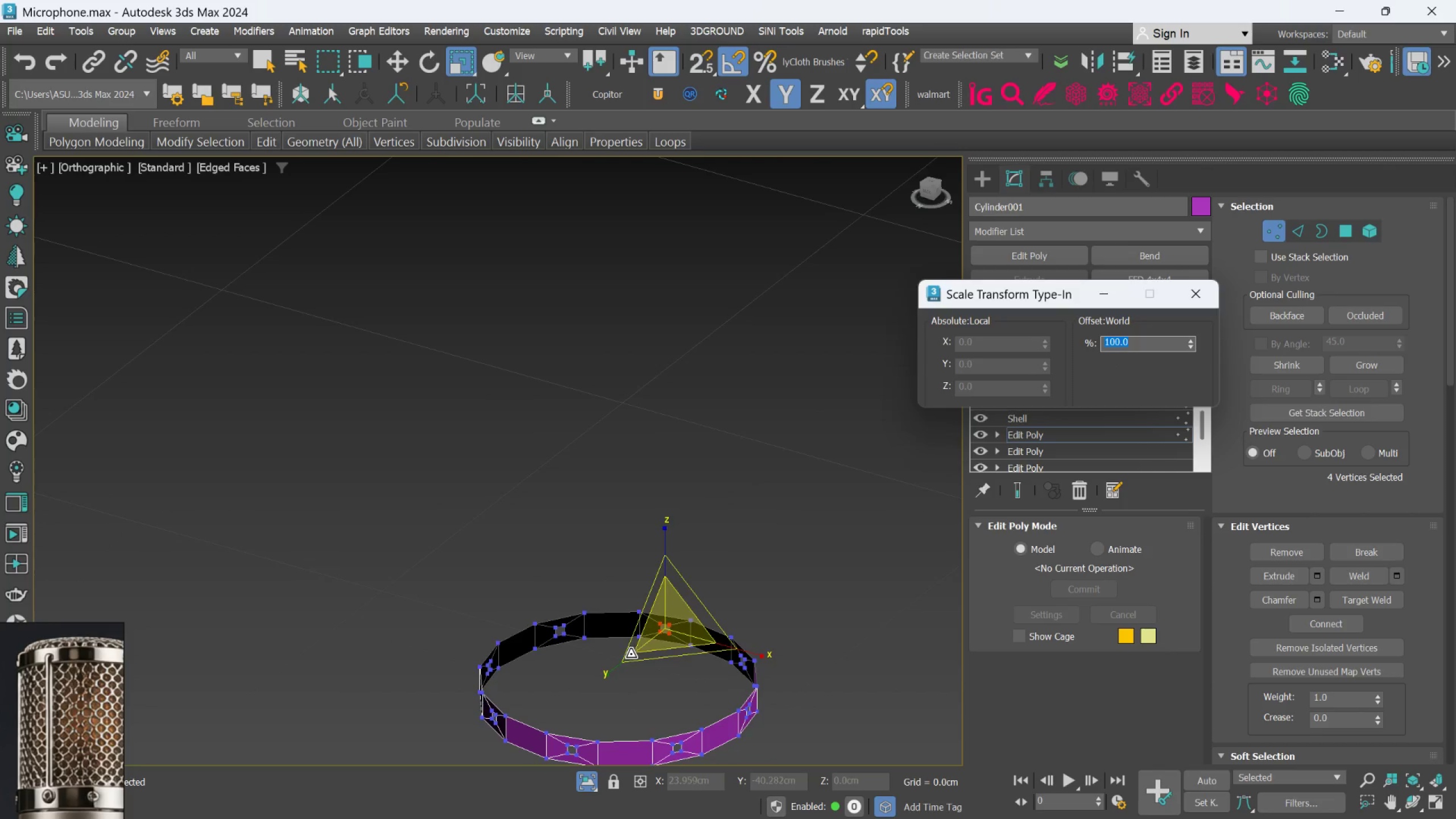 
hold_key(key=AltLeft, duration=0.64)
 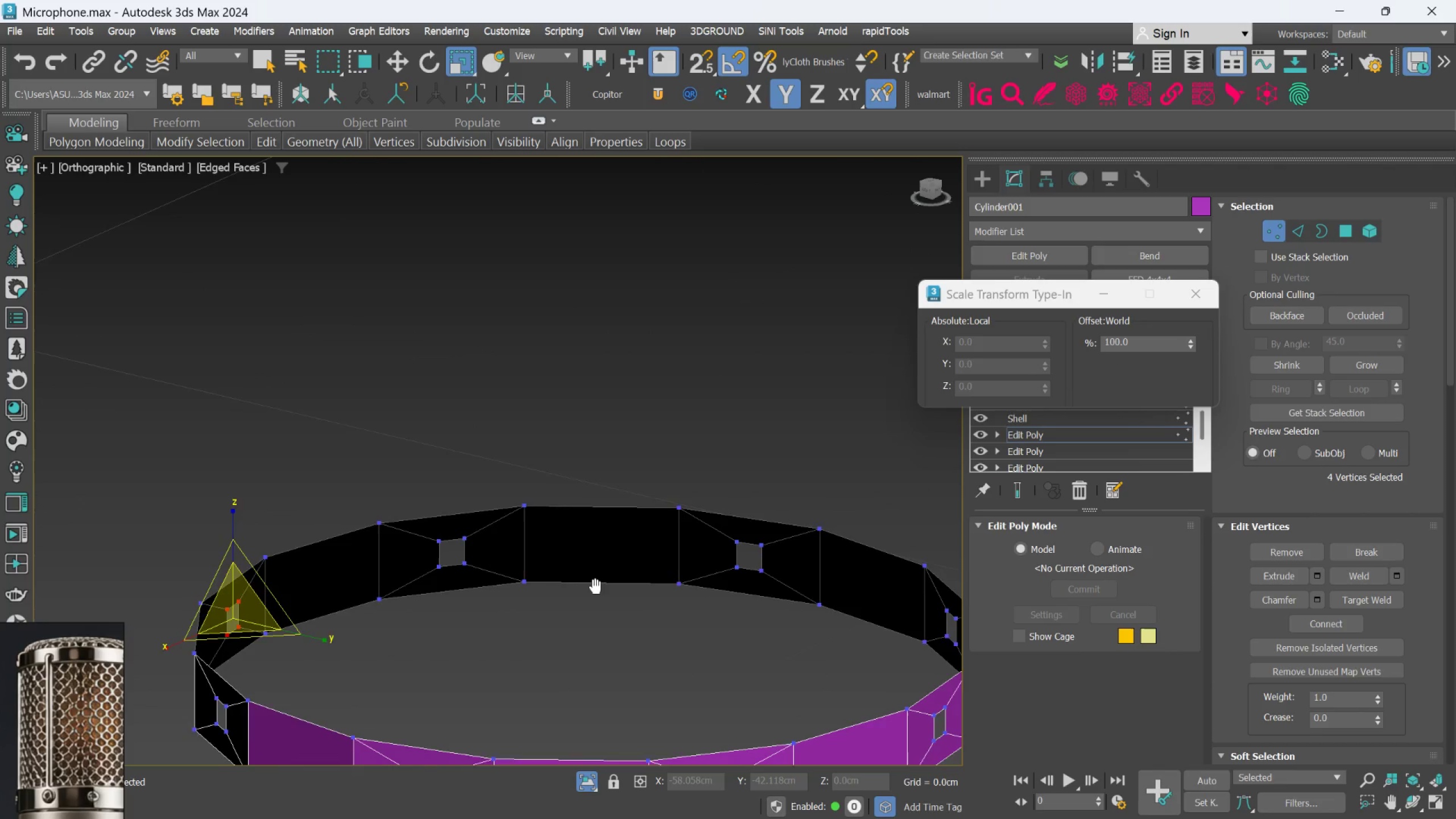 
scroll: coordinate [756, 603], scroll_direction: up, amount: 3.0
 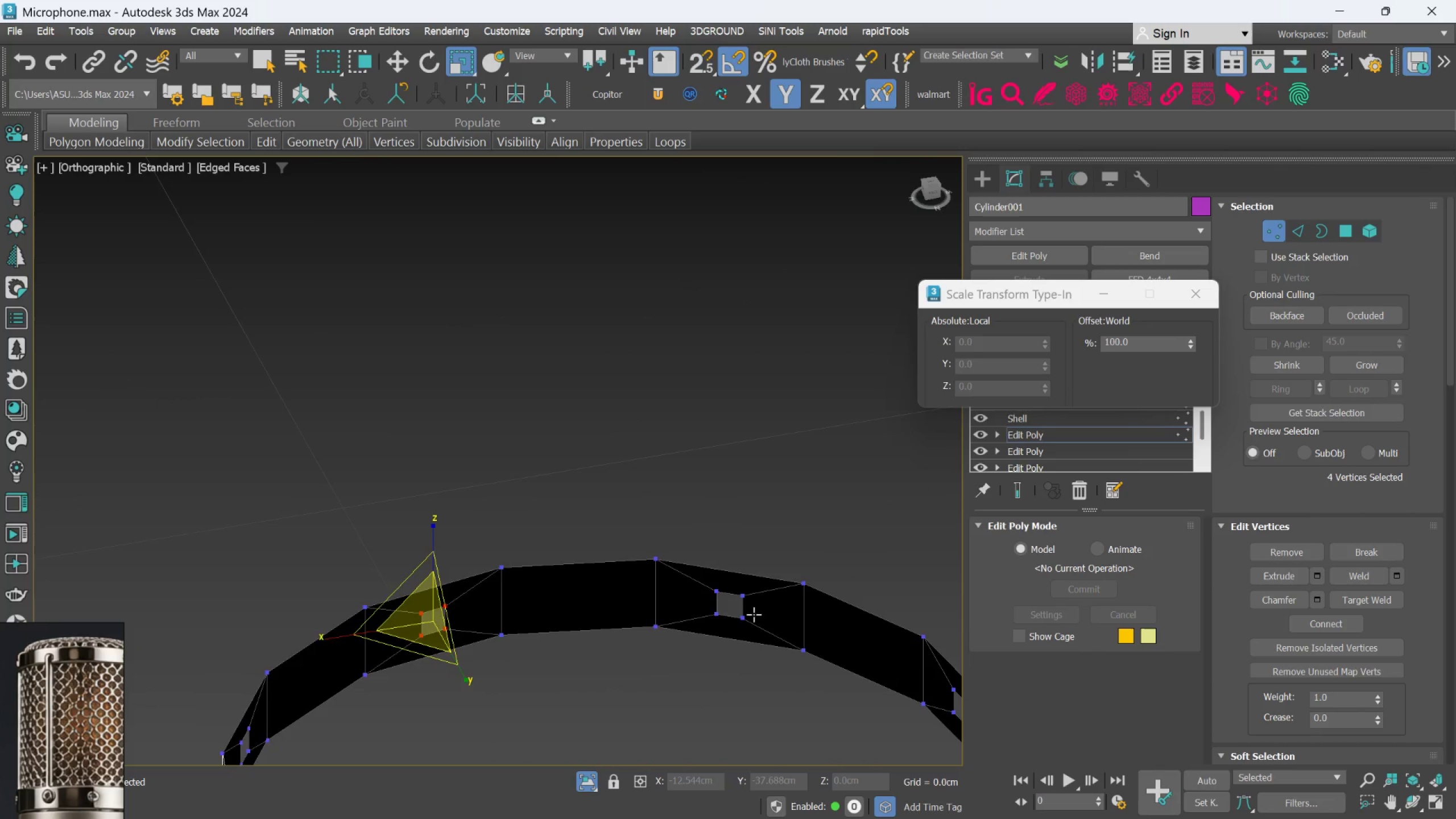 
hold_key(key=AltLeft, duration=0.47)
 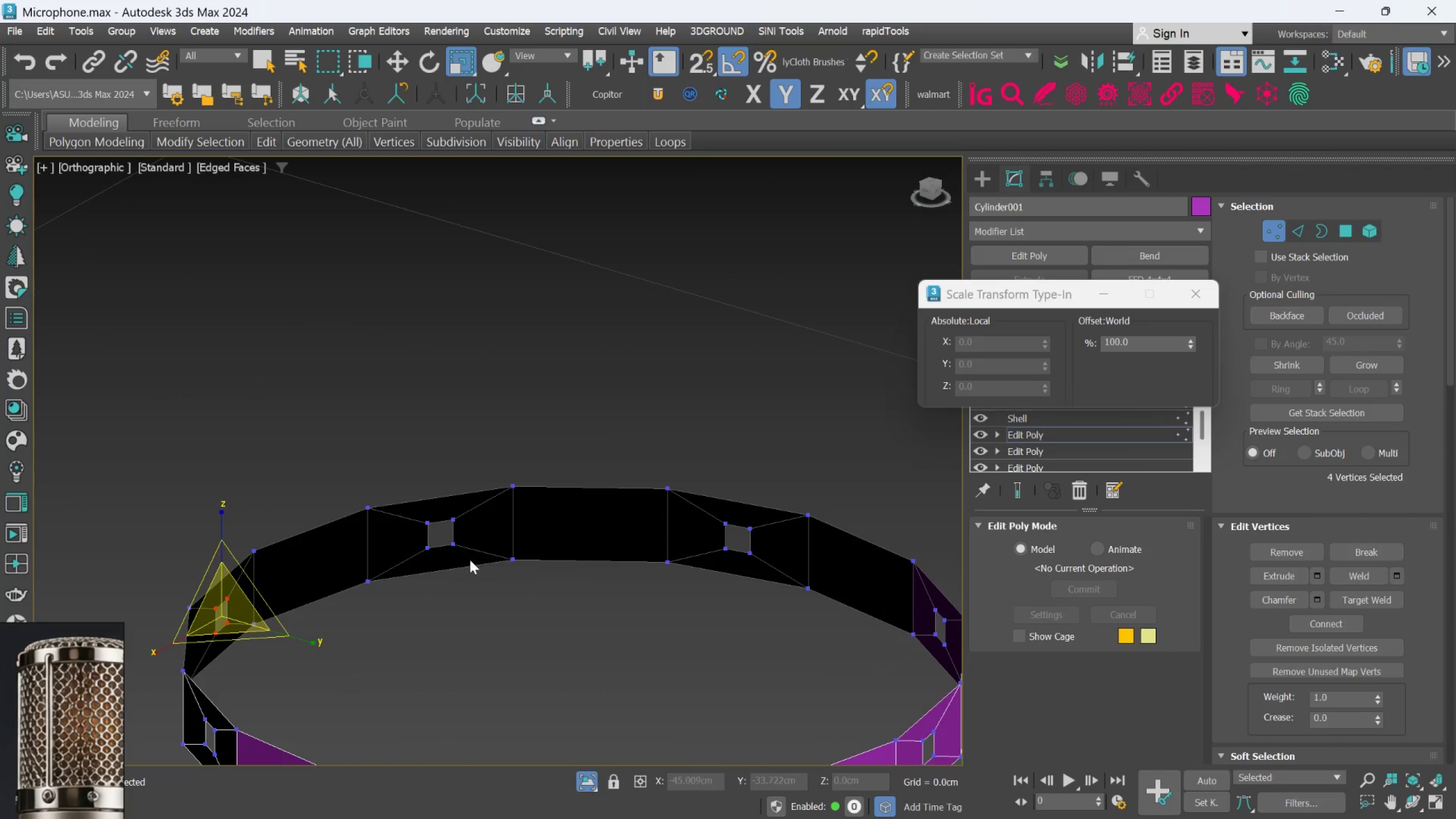 
scroll: coordinate [469, 560], scroll_direction: up, amount: 1.0
 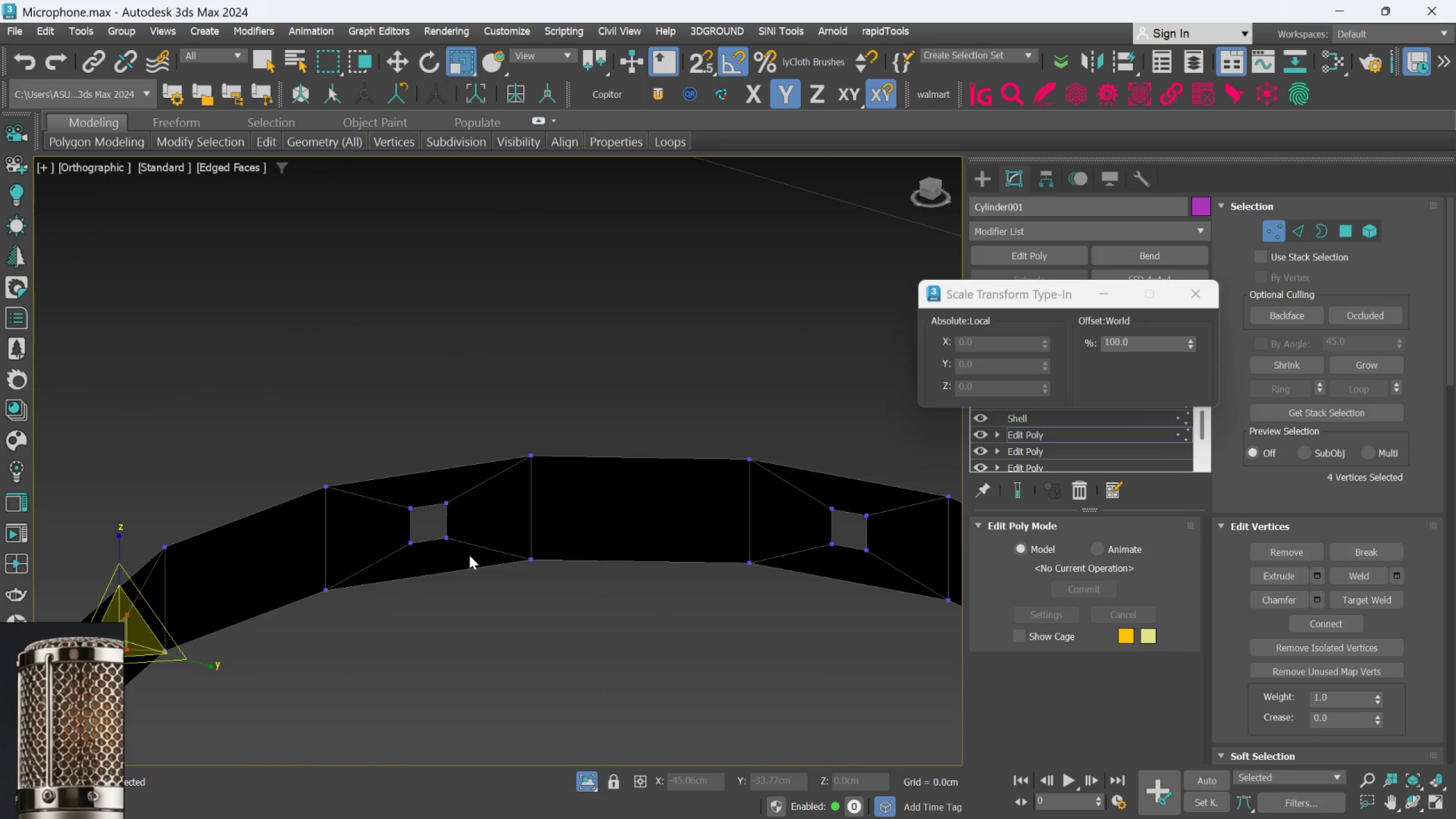 
left_click_drag(start_coordinate=[435, 542], to_coordinate=[328, 444])
 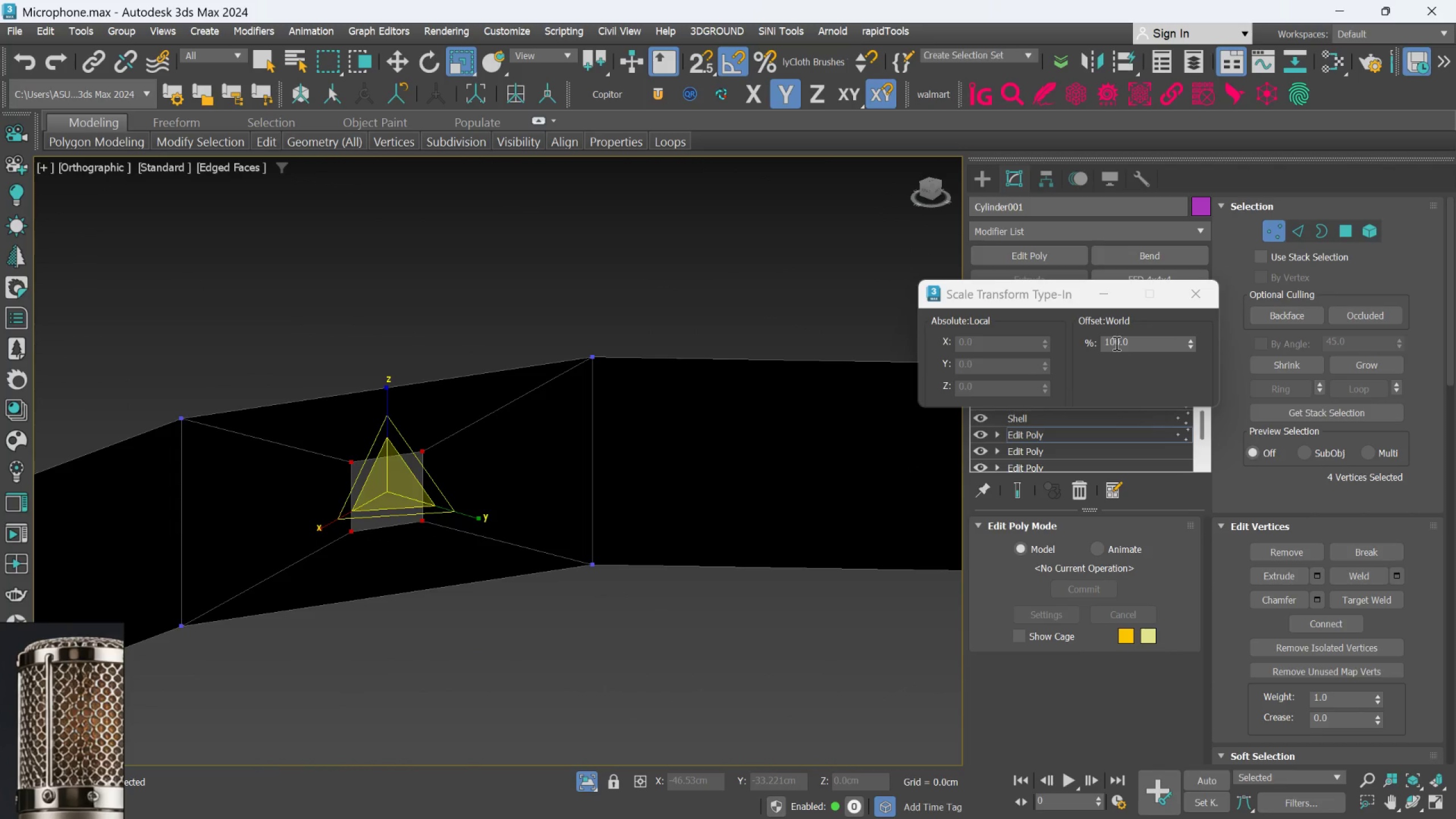 
scroll: coordinate [470, 553], scroll_direction: up, amount: 2.0
 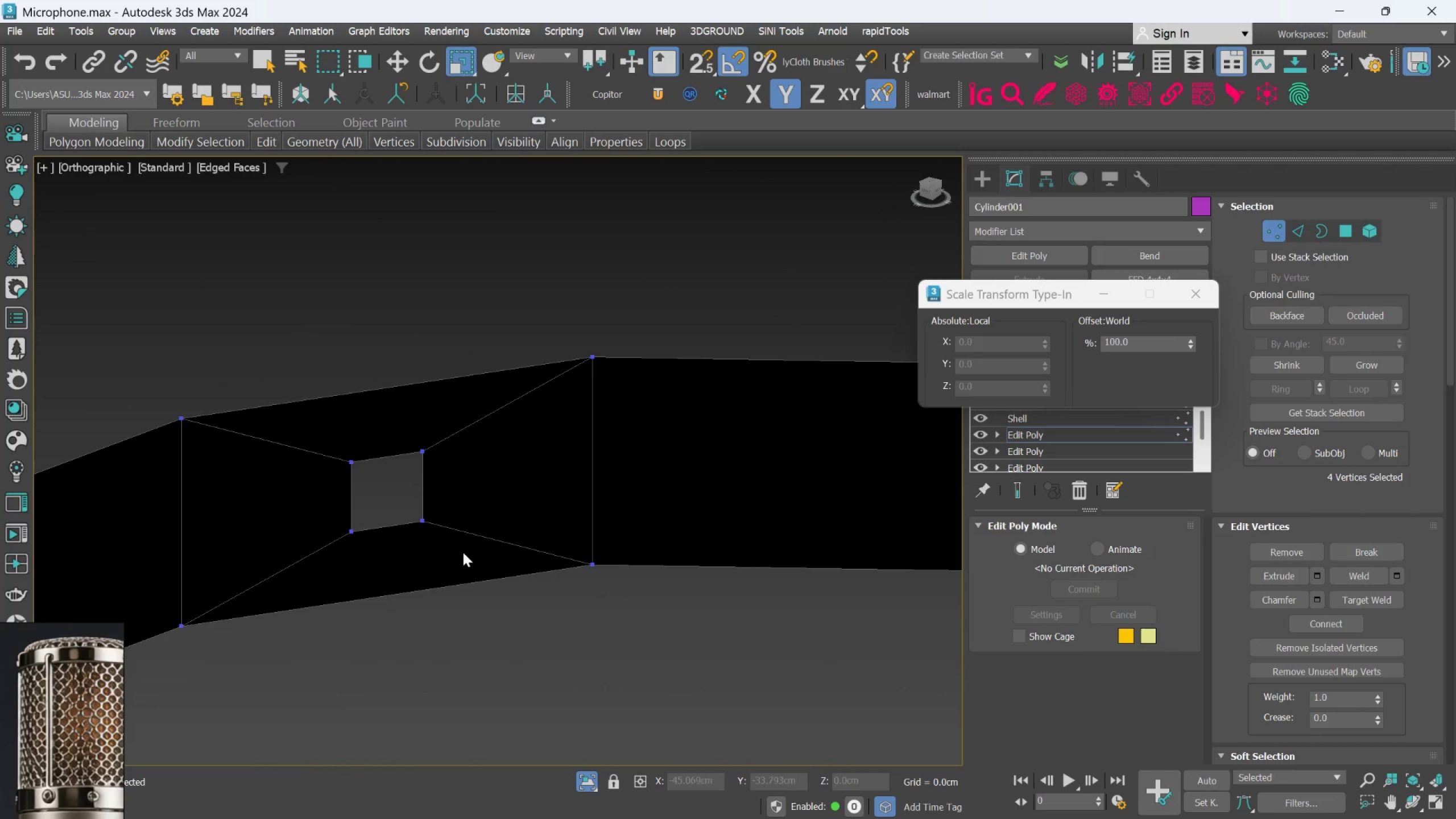 
double_click([1115, 343])
 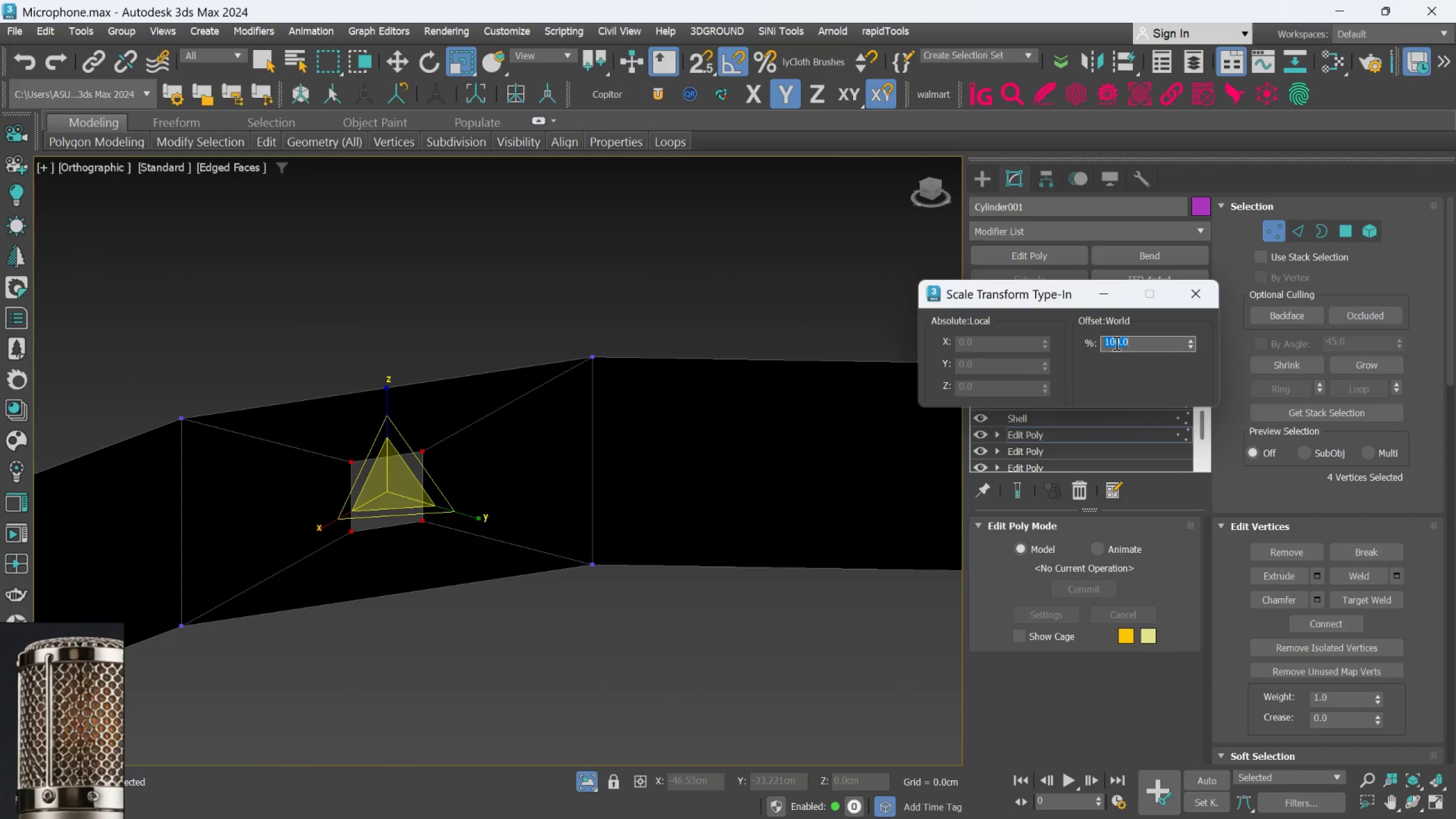 
type(125)
 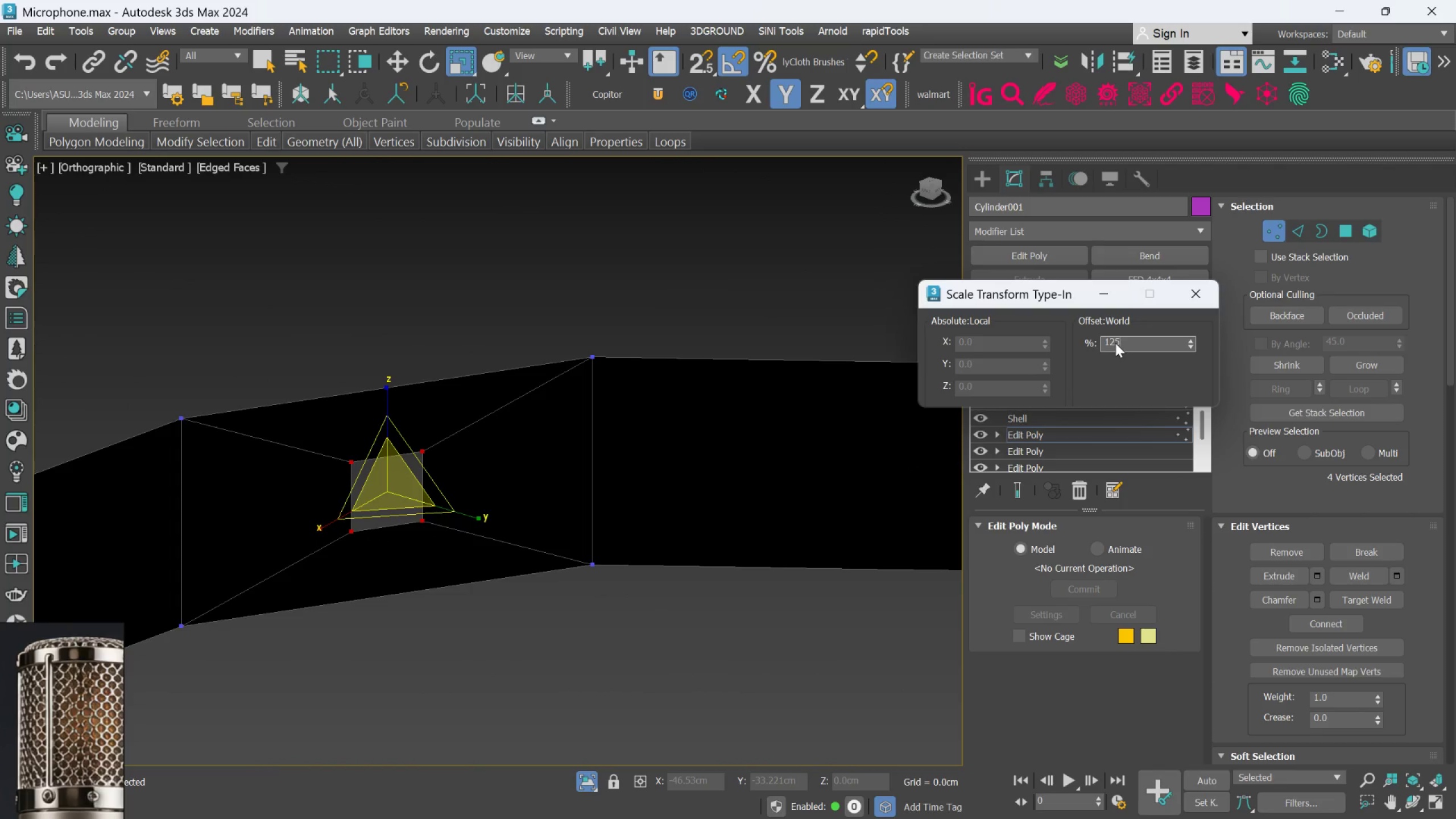 
key(Enter)
 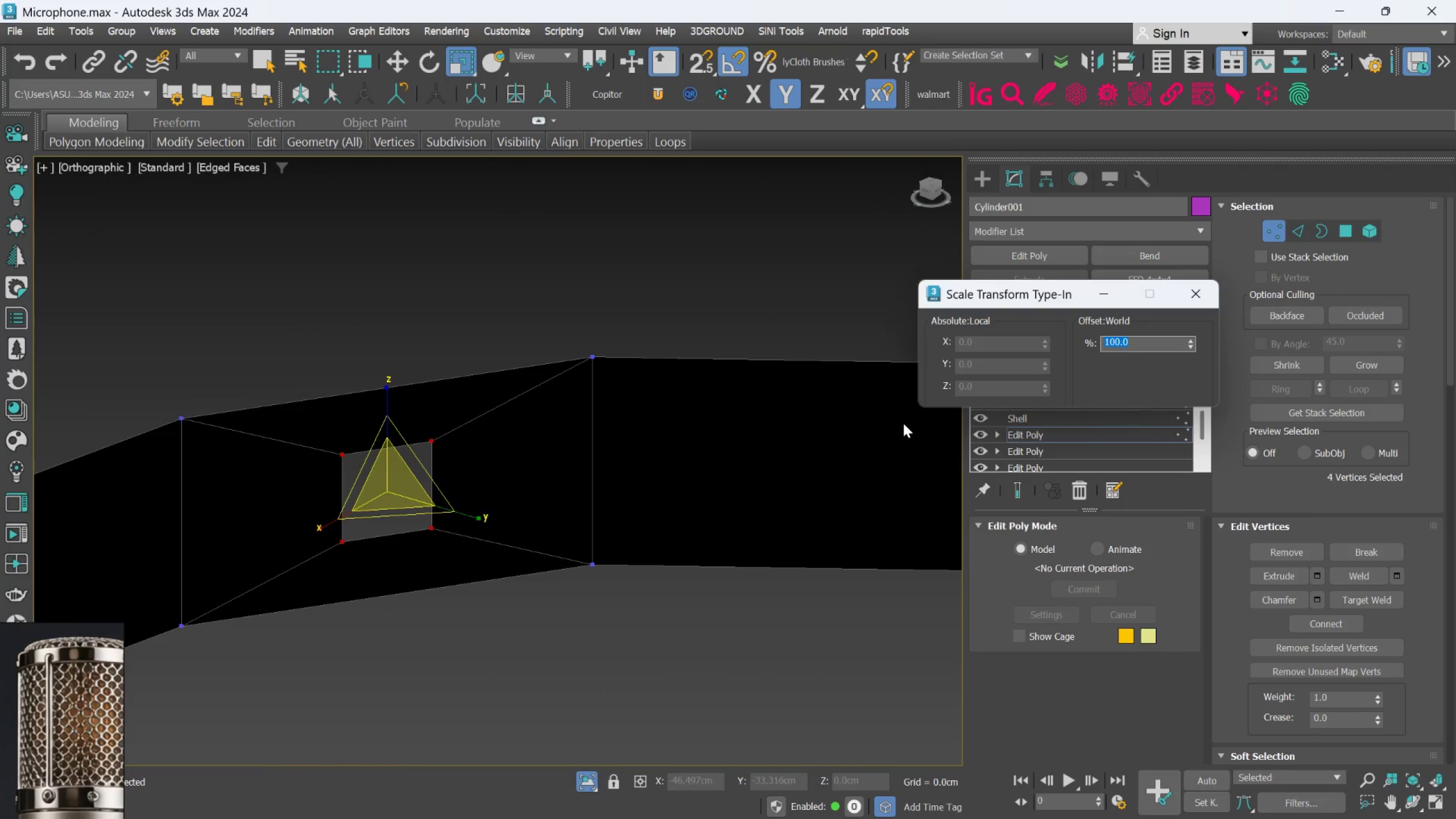 
hold_key(key=AltLeft, duration=2.33)
 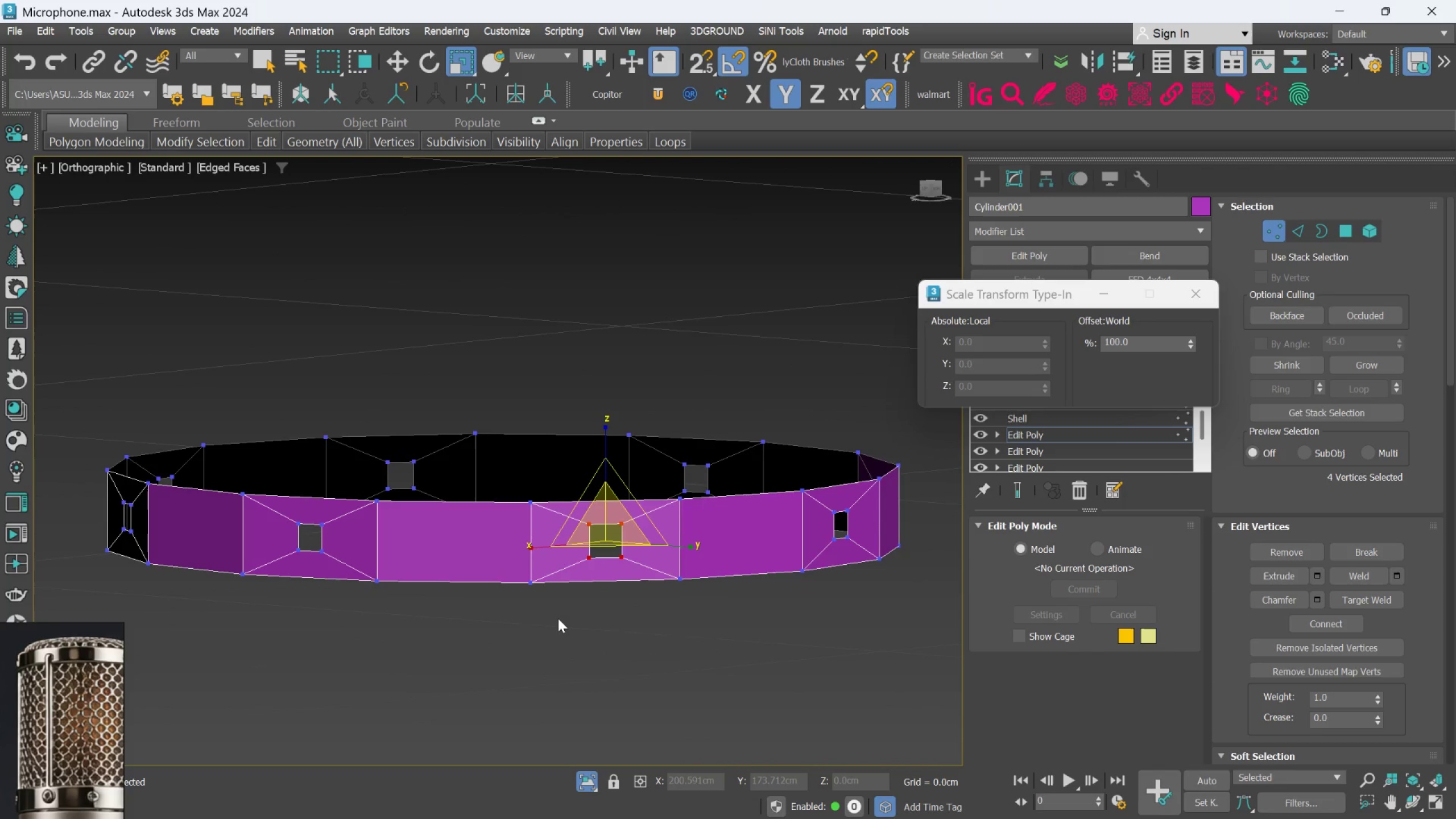 
scroll: coordinate [719, 580], scroll_direction: down, amount: 4.0
 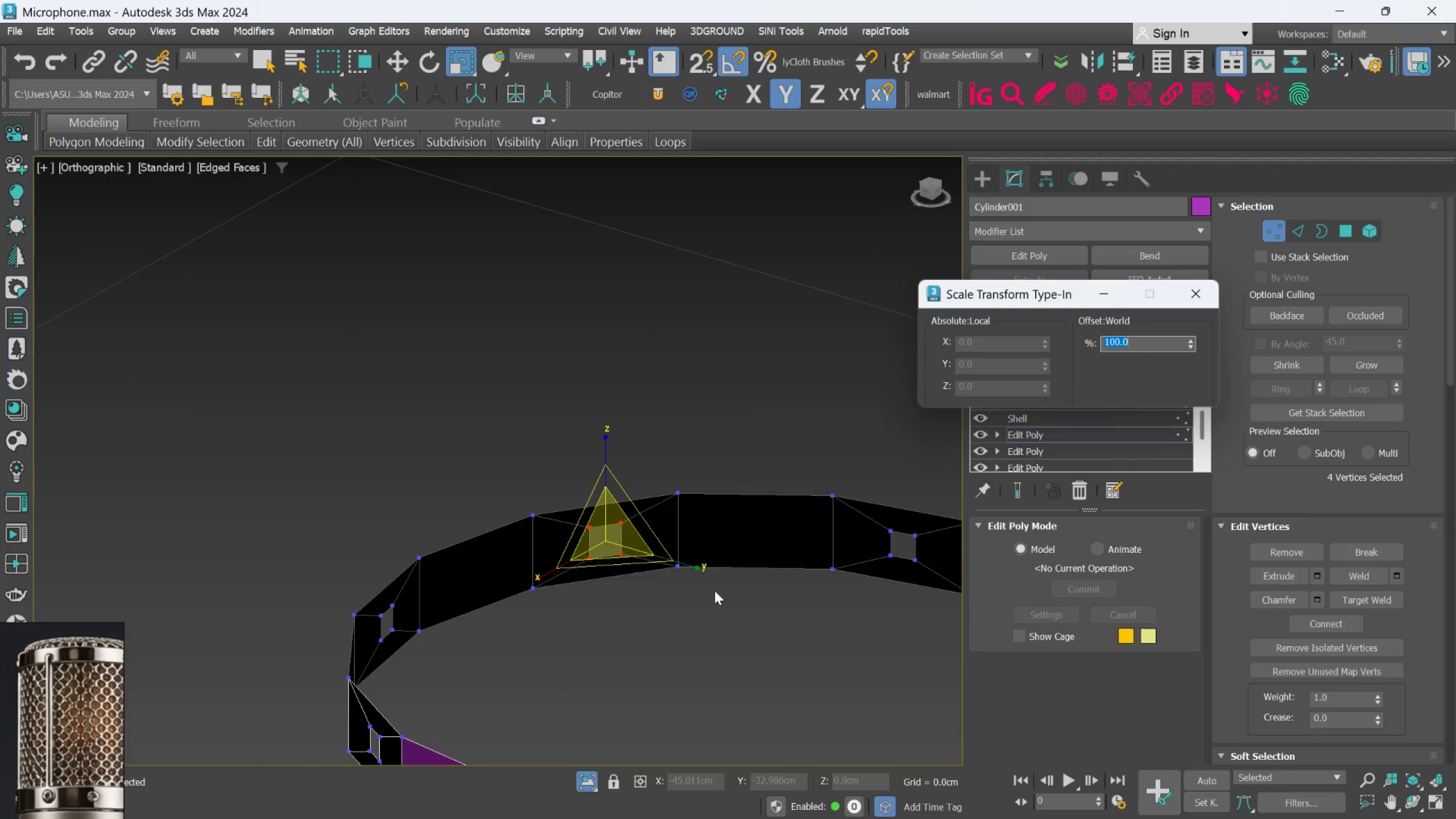 
hold_key(key=AltLeft, duration=0.68)
 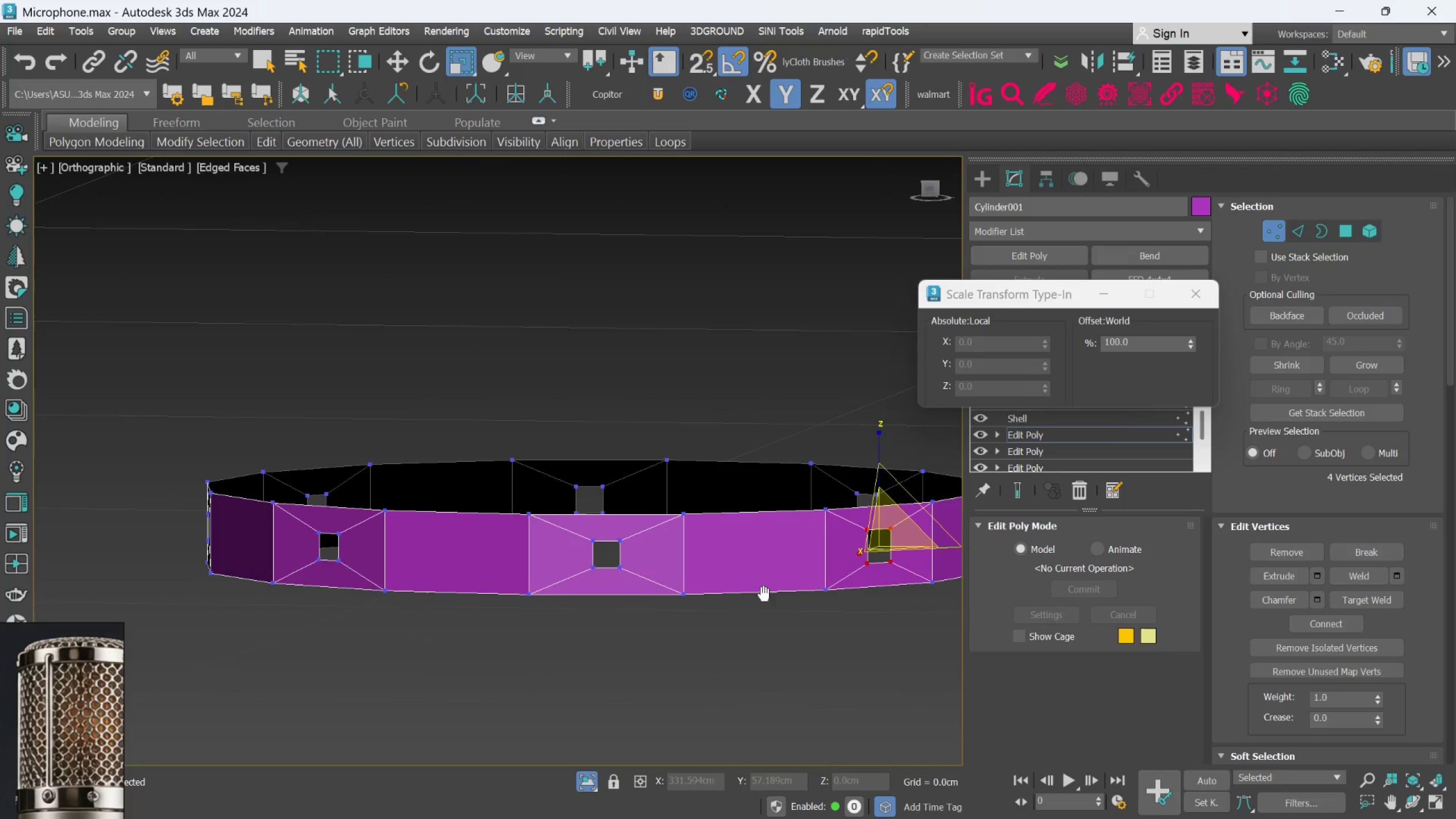 
scroll: coordinate [636, 567], scroll_direction: up, amount: 1.0
 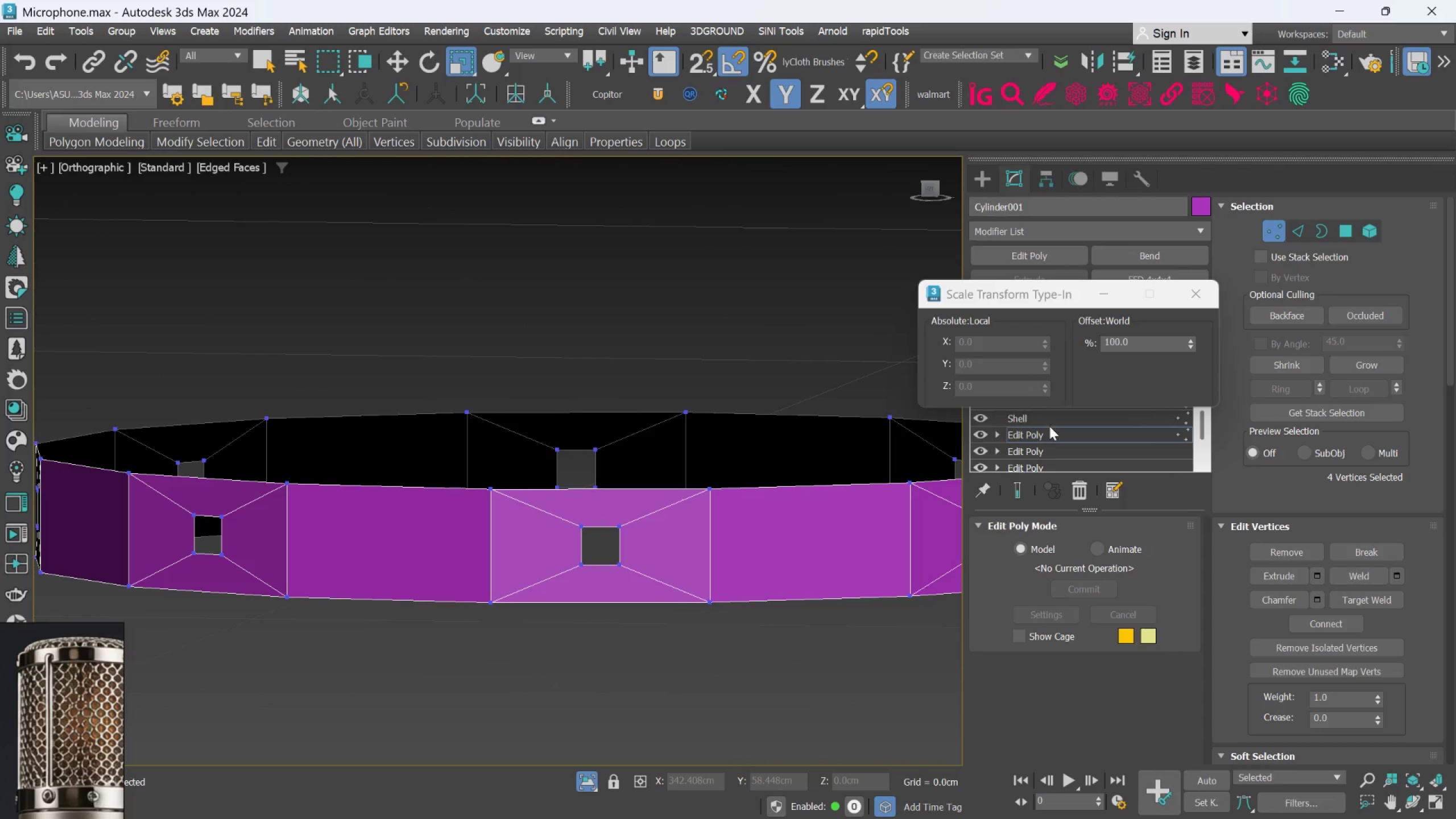 
left_click([1022, 494])
 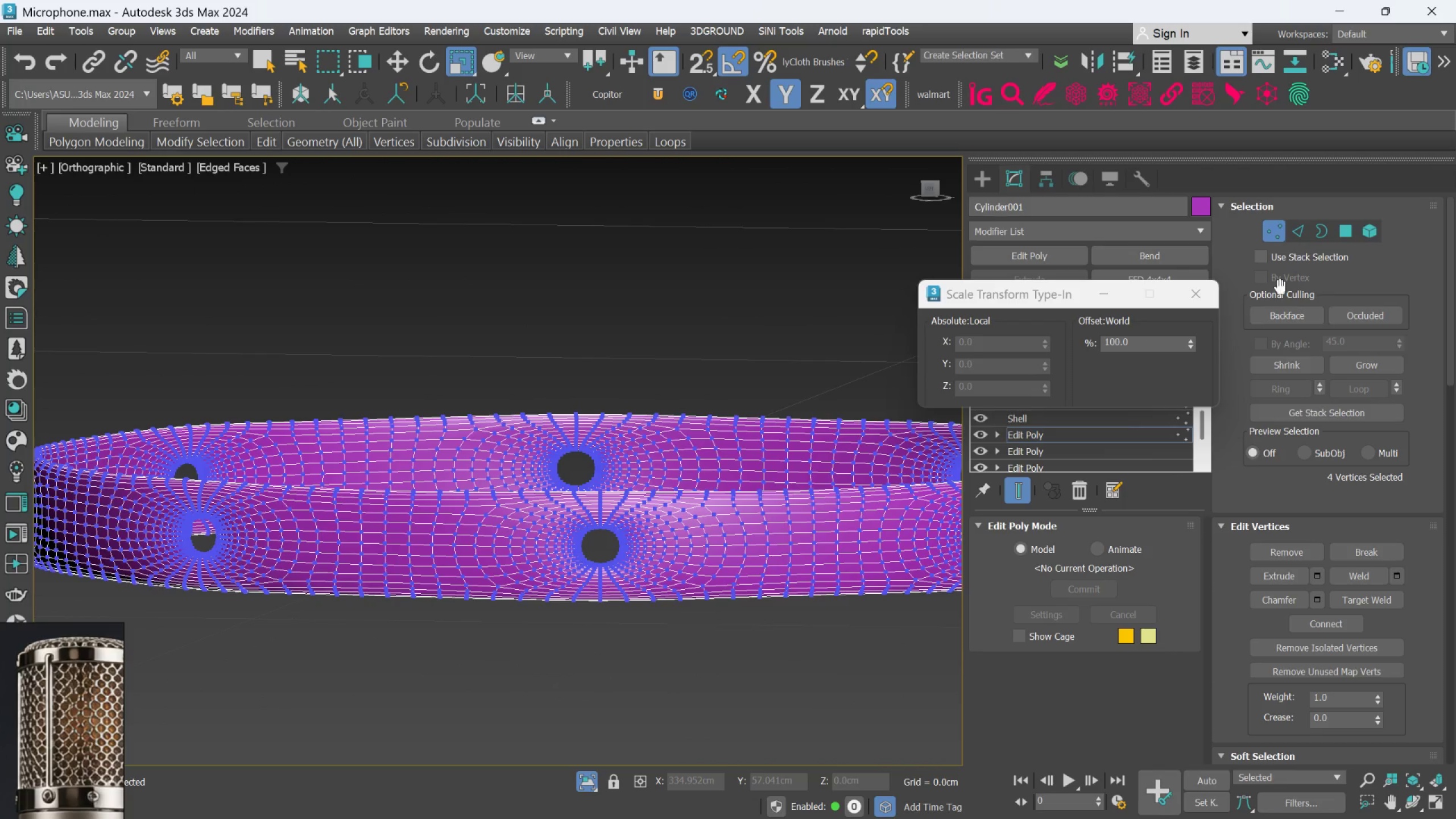 
left_click([1276, 238])
 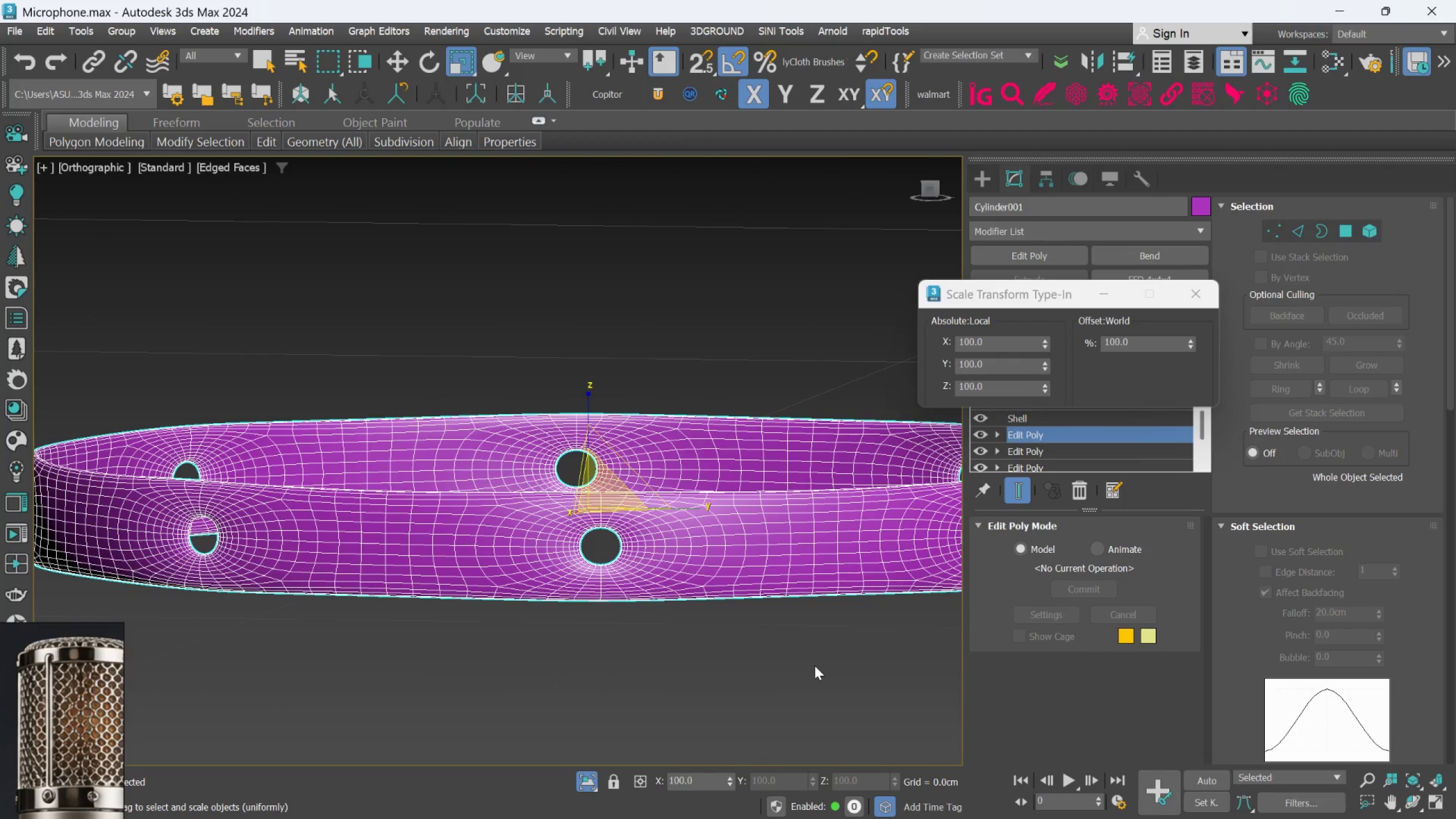 
key(F4)
 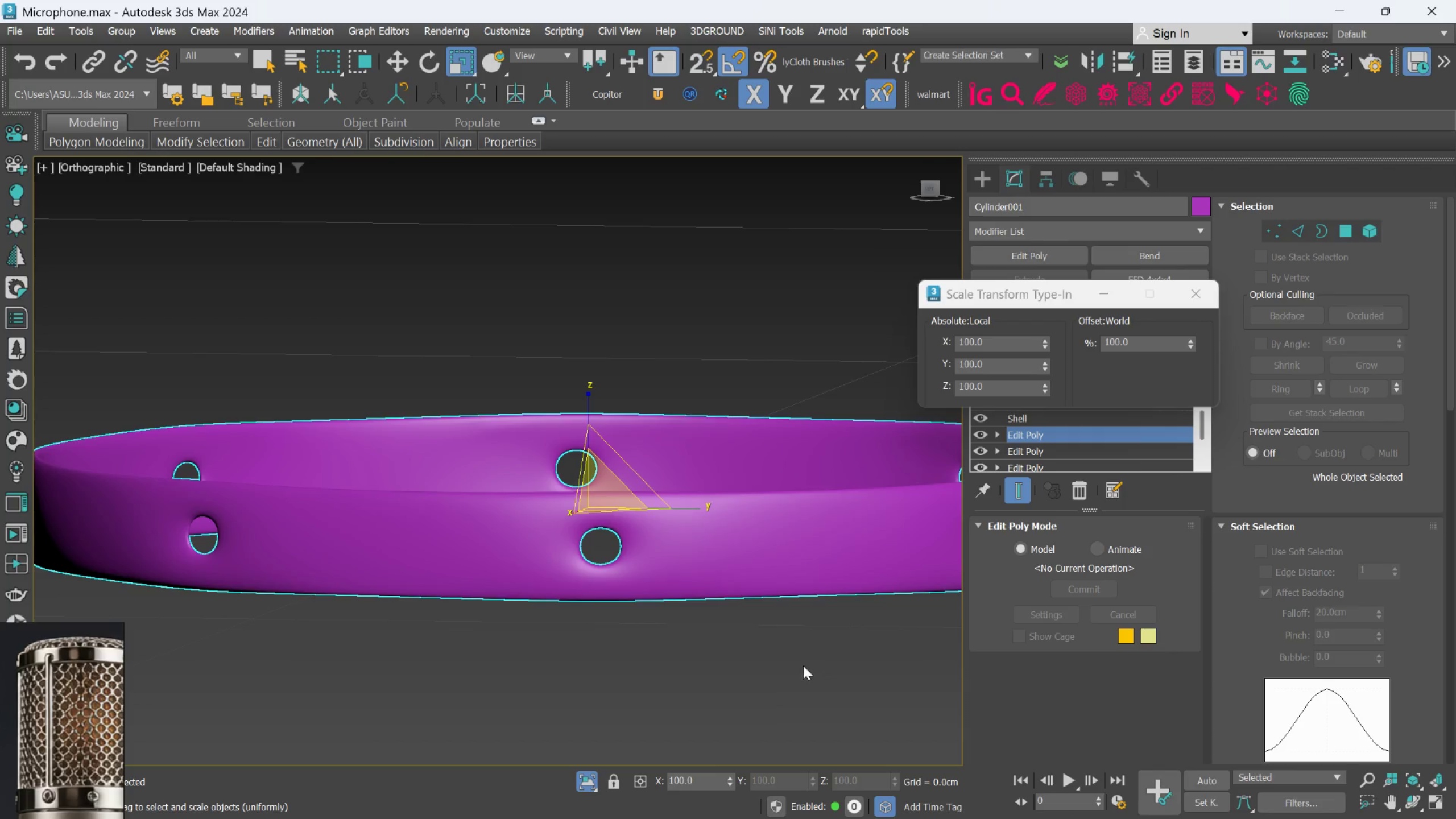 
scroll: coordinate [803, 665], scroll_direction: down, amount: 1.0
 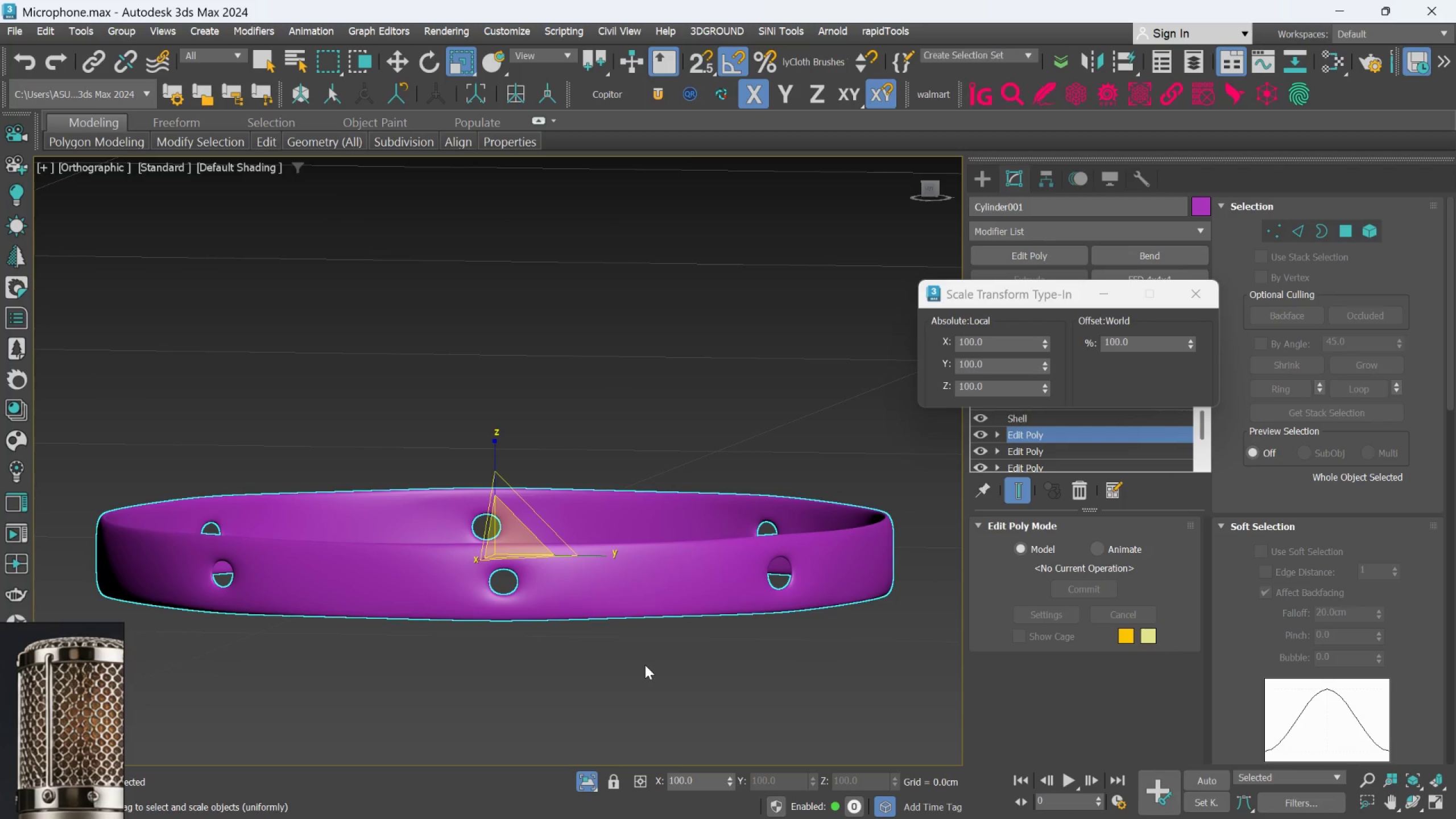 
hold_key(key=AltLeft, duration=9.52)
 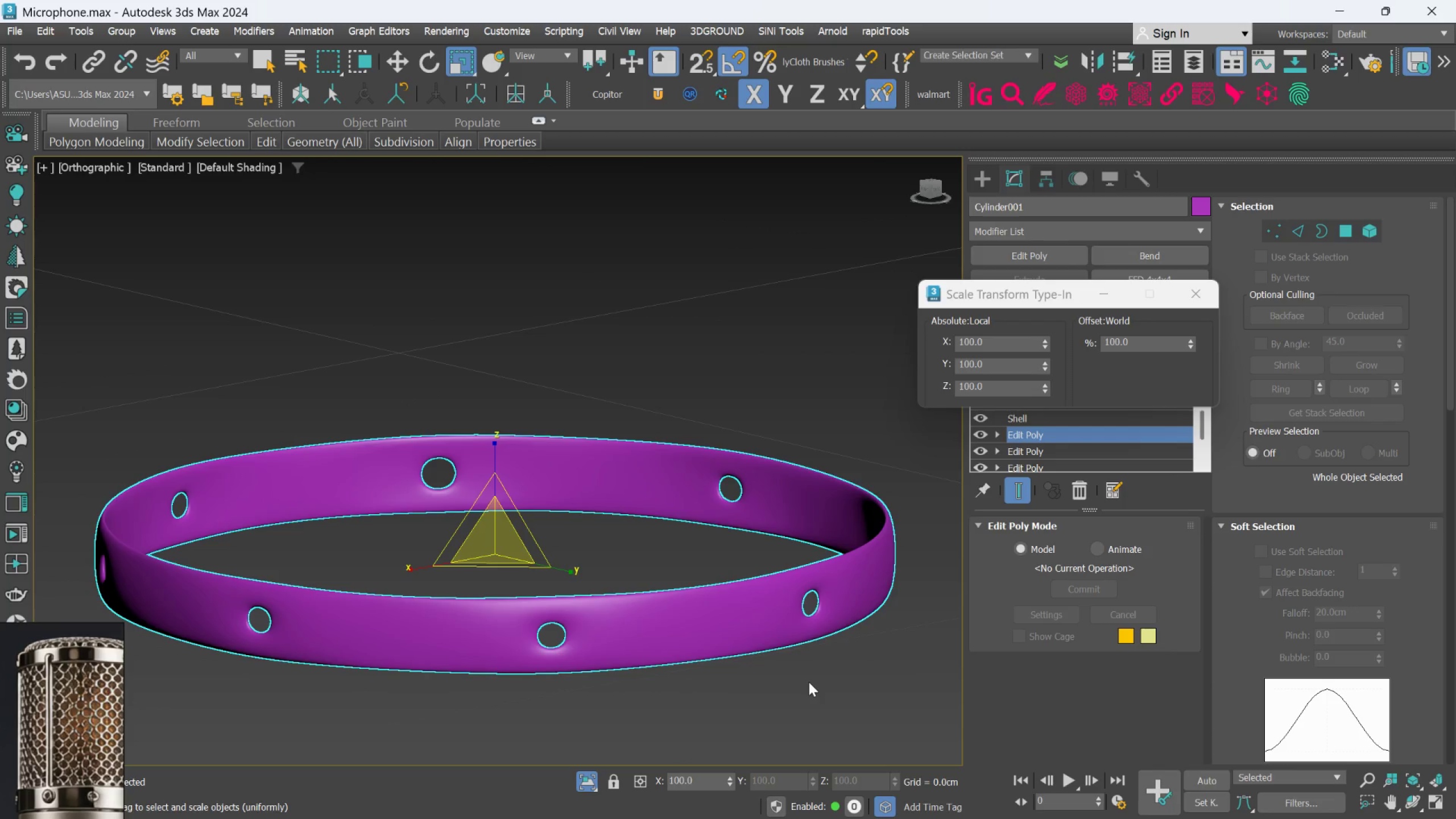 
wait(40.73)
 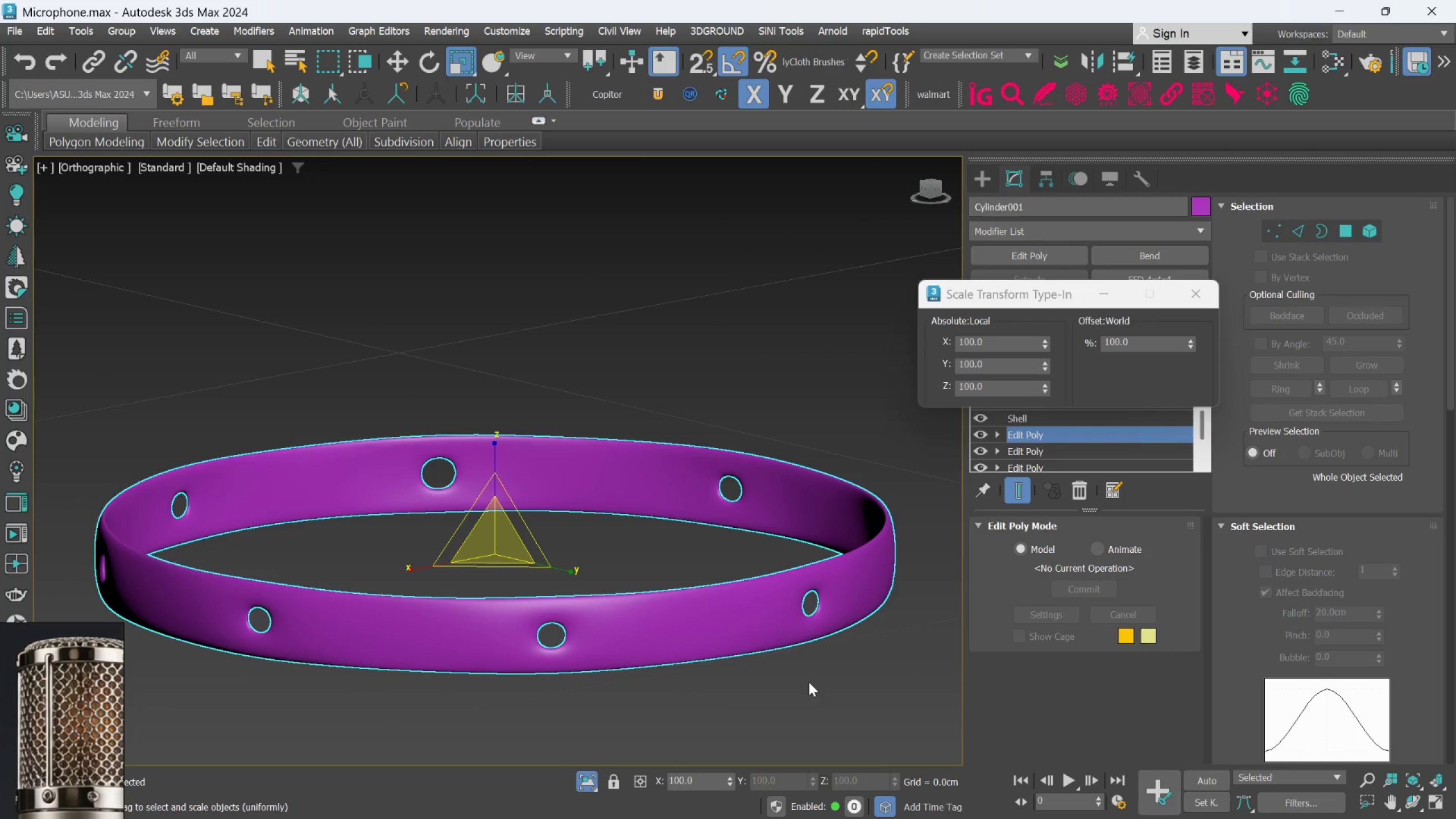 
left_click([1049, 712])
 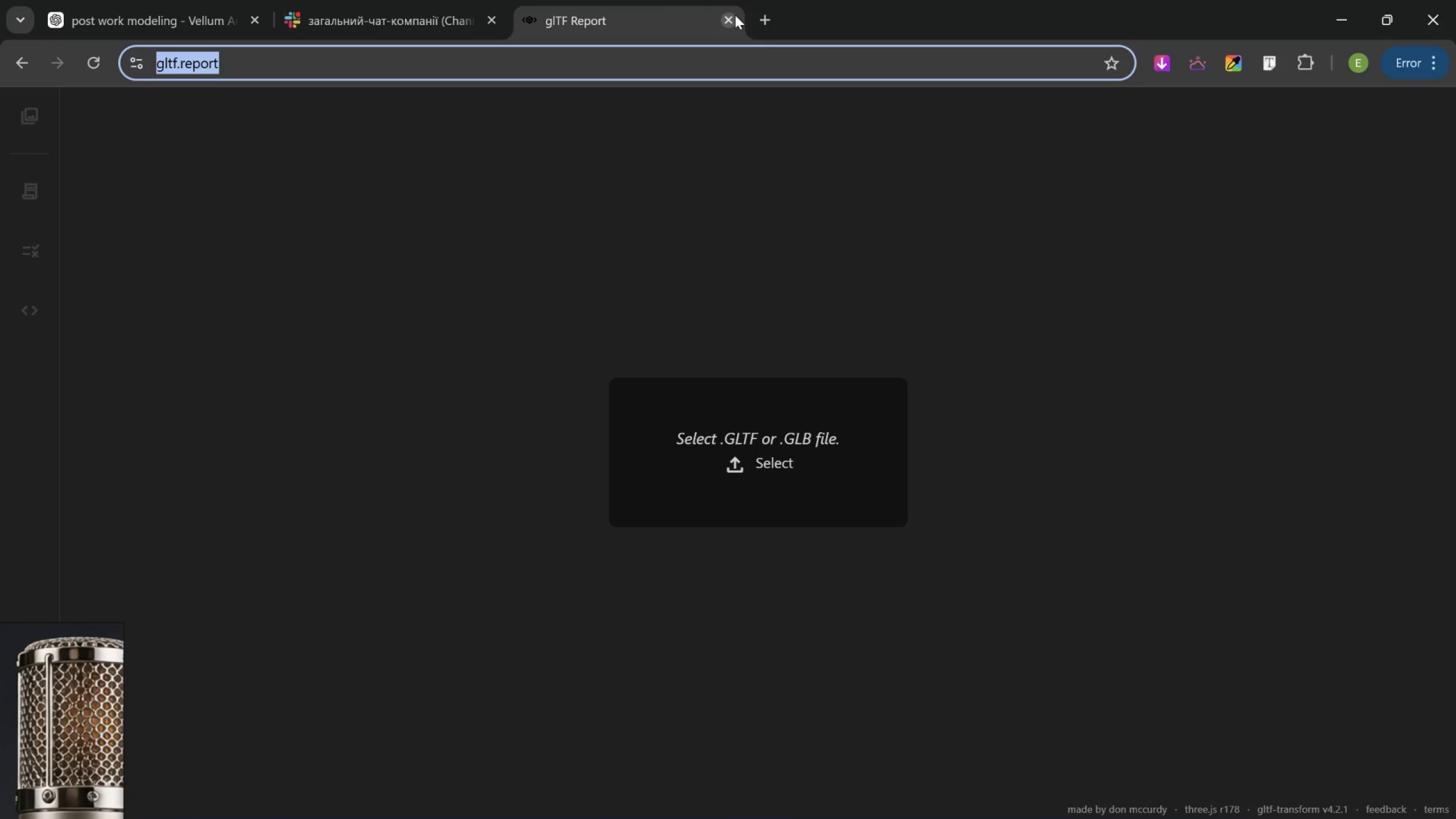 
left_click([766, 22])
 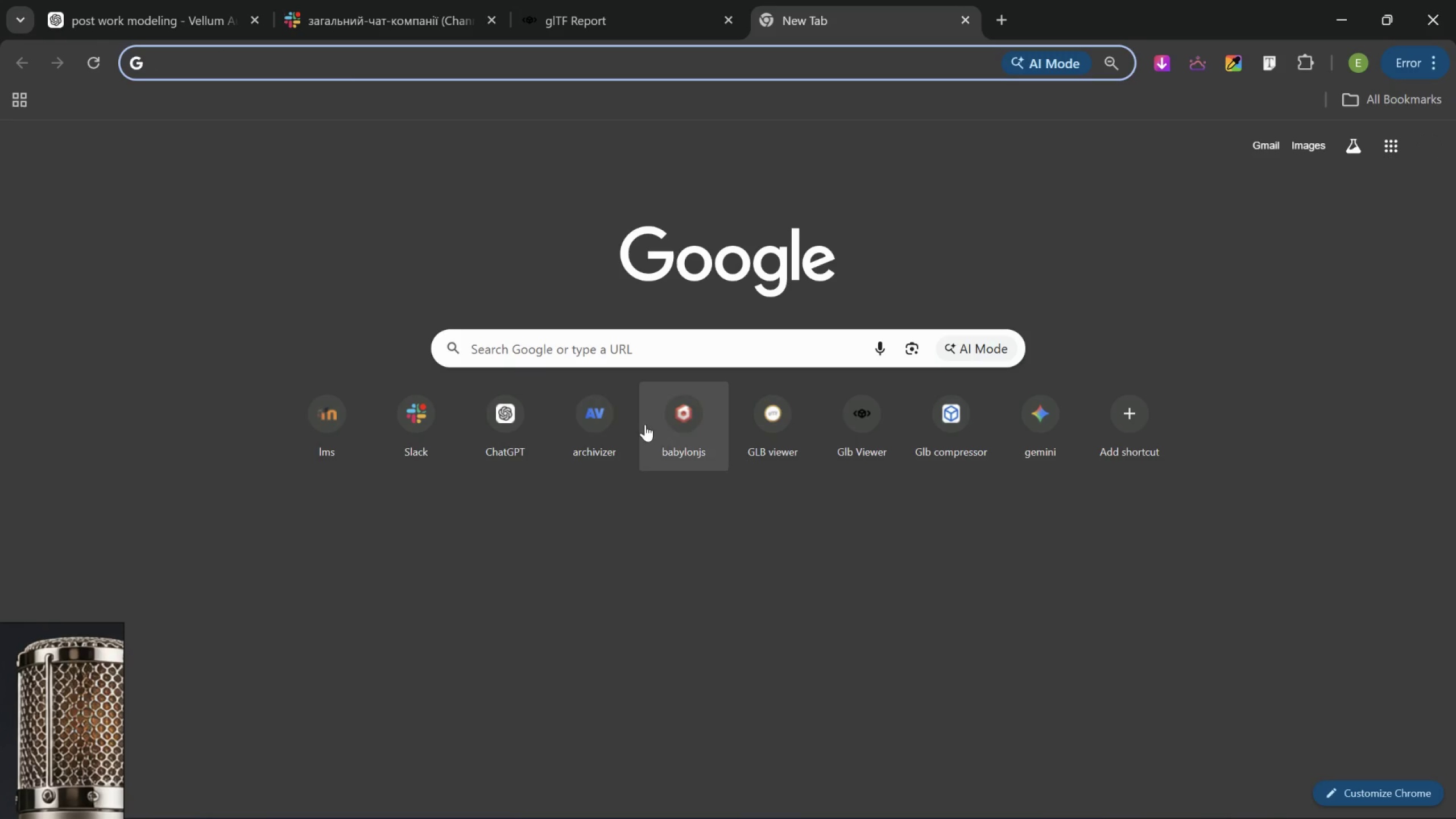 
left_click([594, 425])
 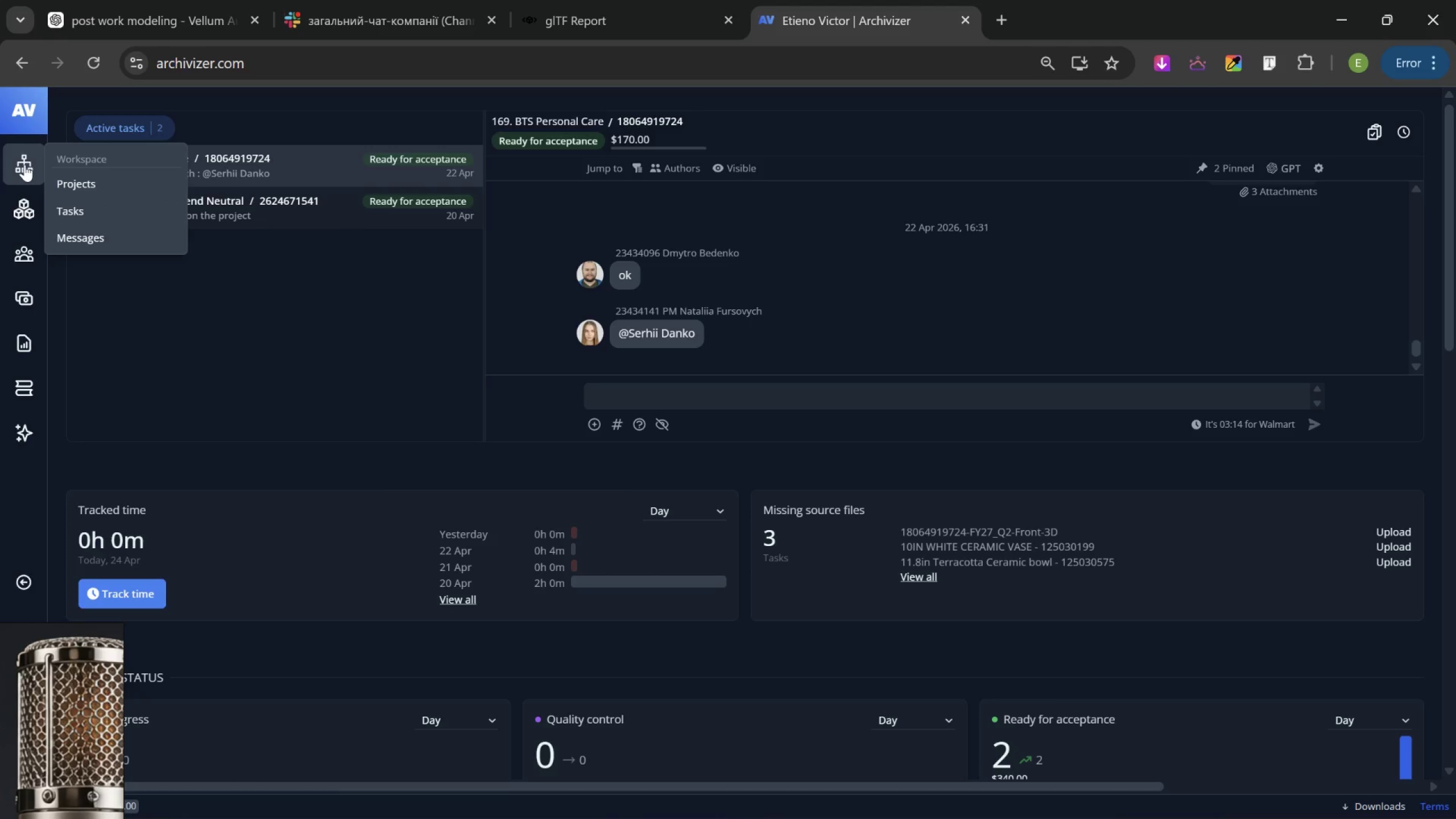 
wait(21.99)
 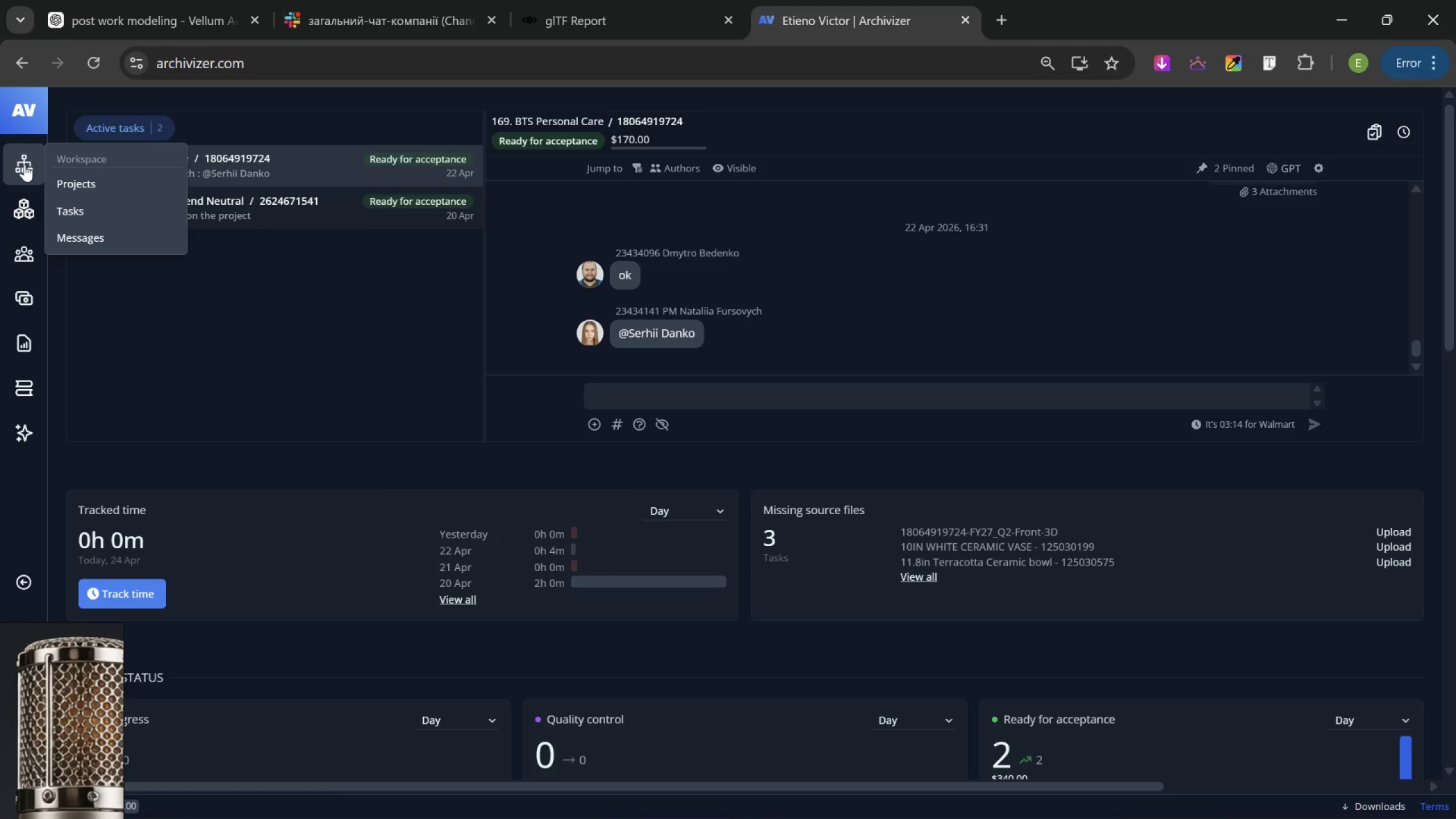 
left_click([56, 203])
 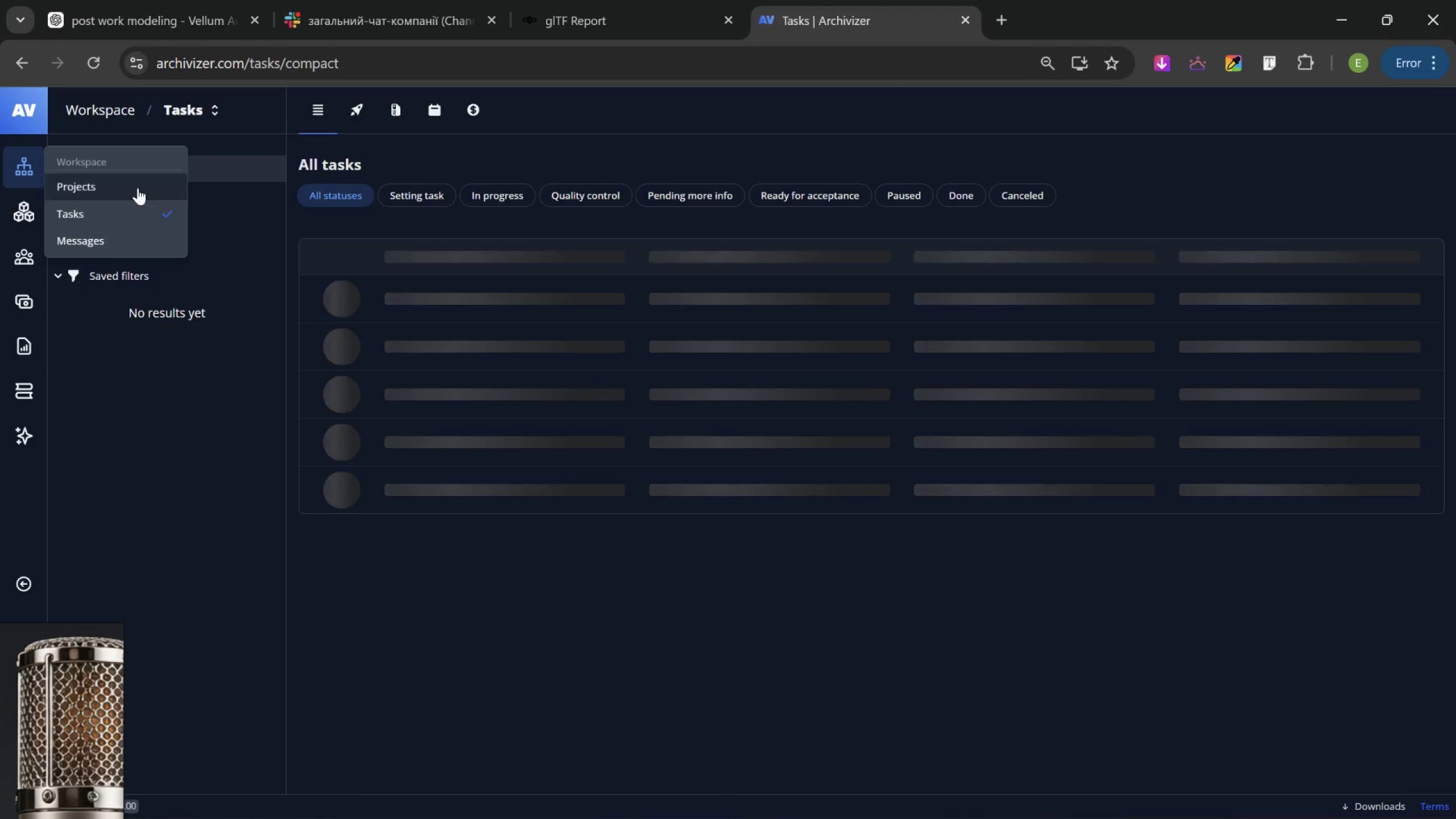 
wait(7.46)
 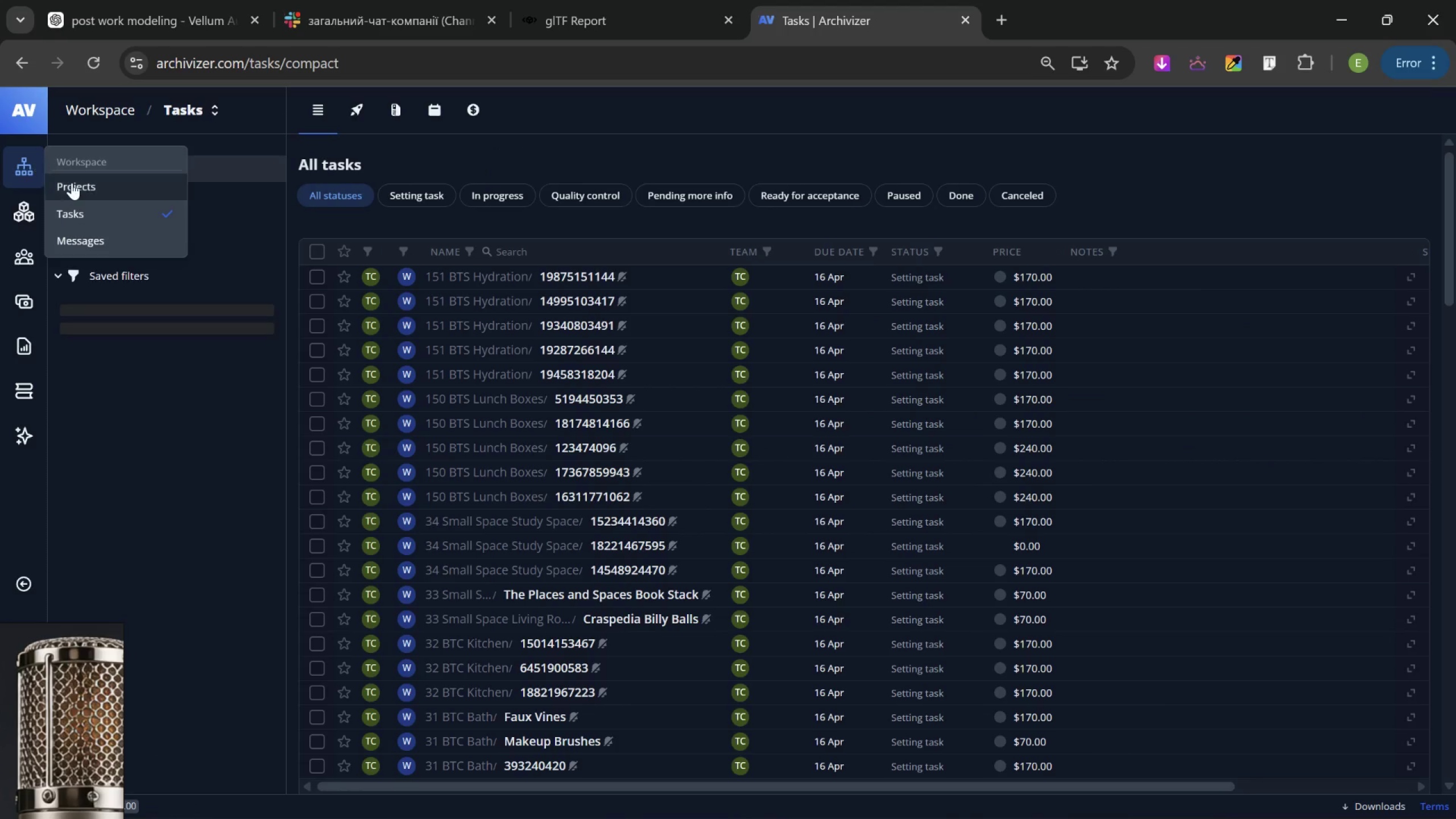 
left_click([156, 201])
 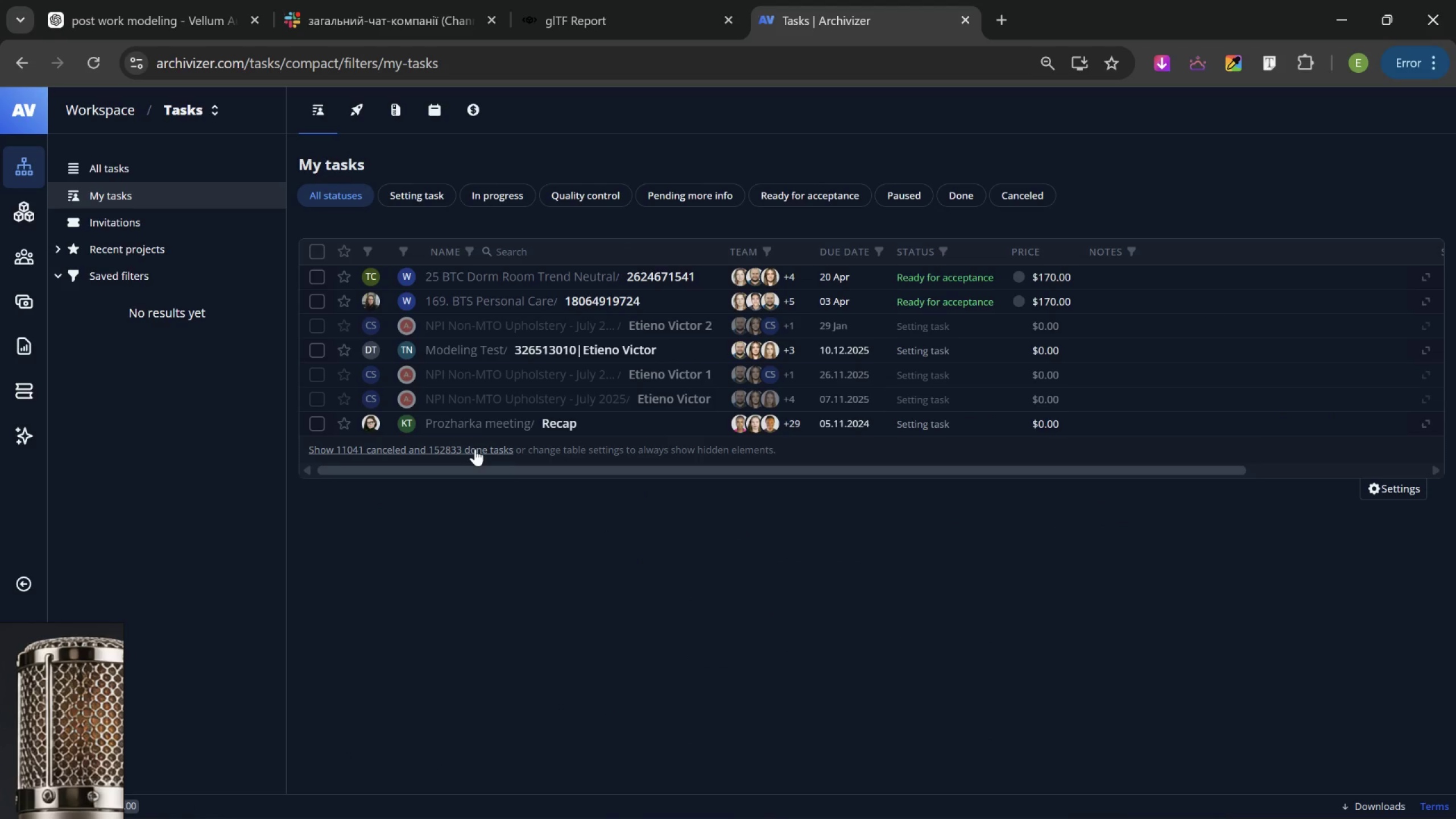 
wait(6.79)
 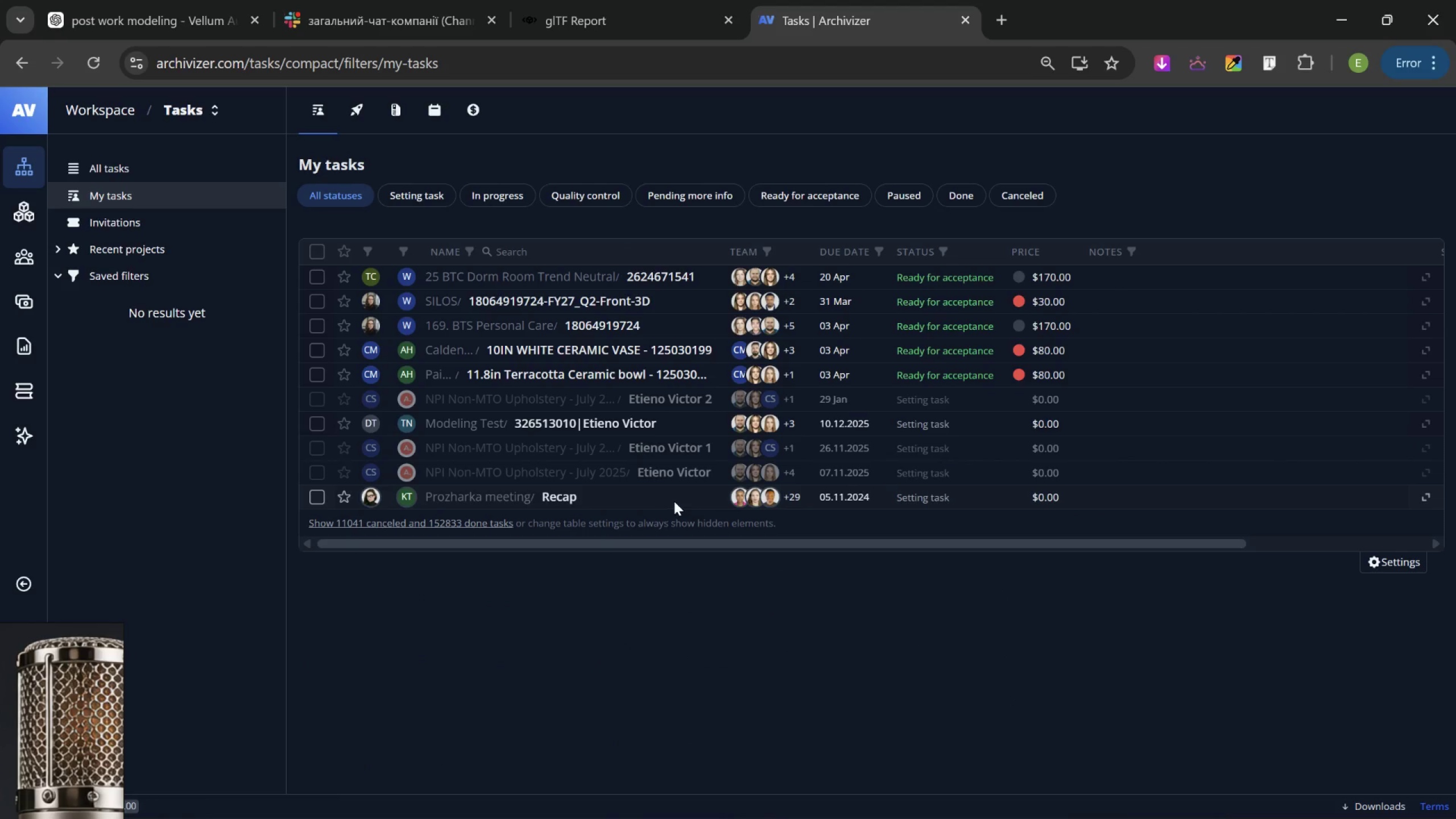 
left_click([470, 448])
 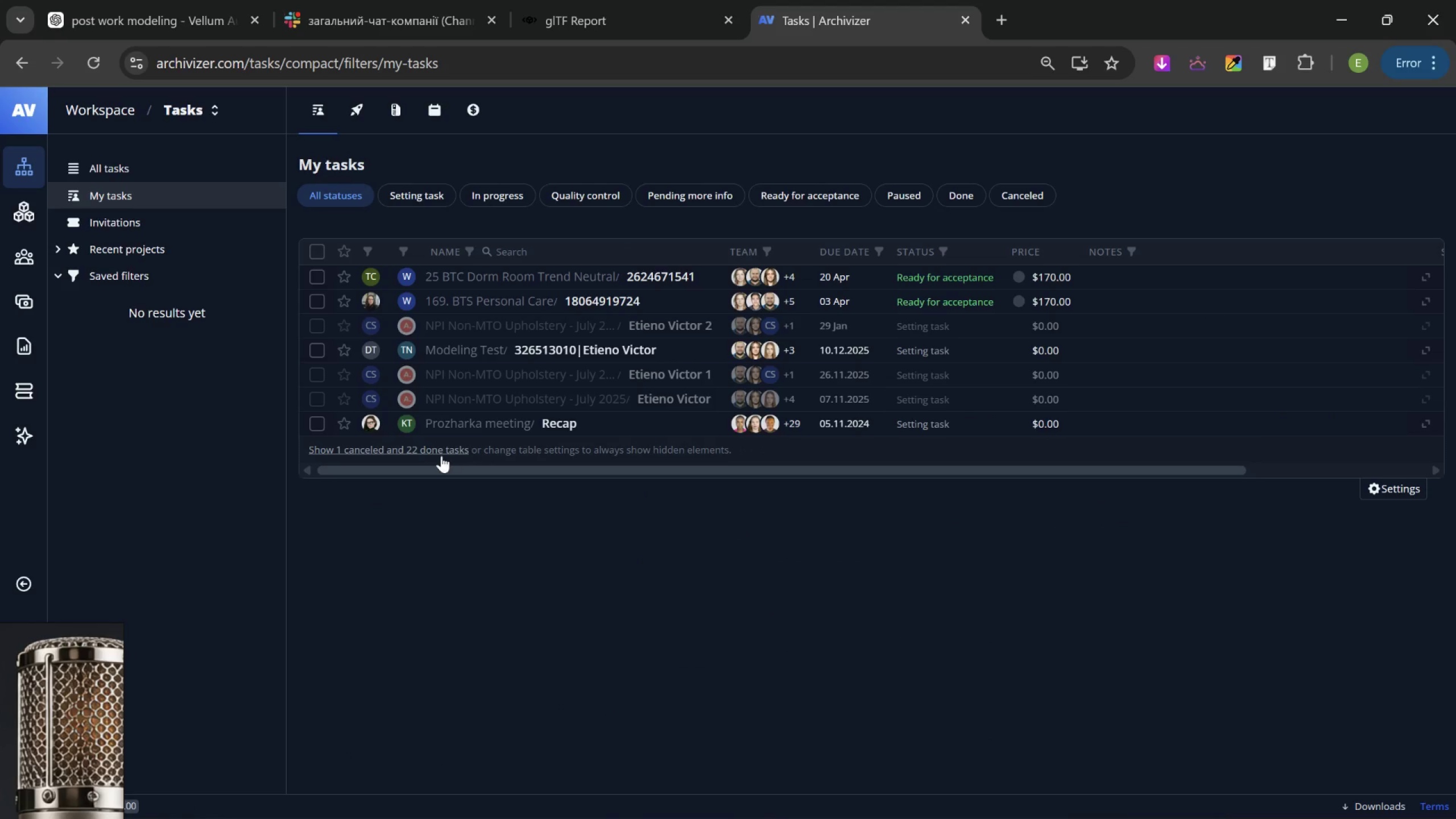 
left_click([418, 449])
 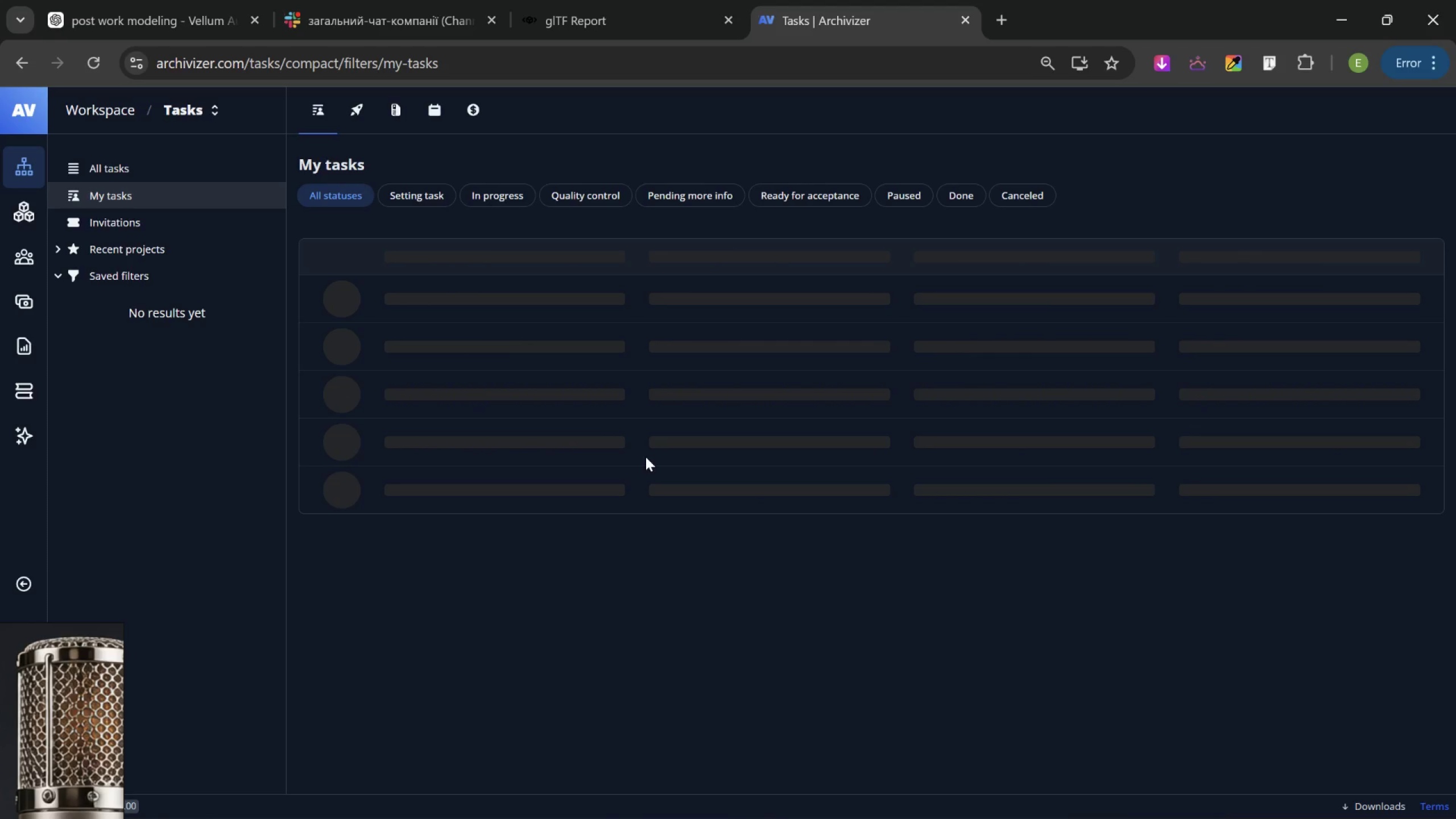 
wait(8.26)
 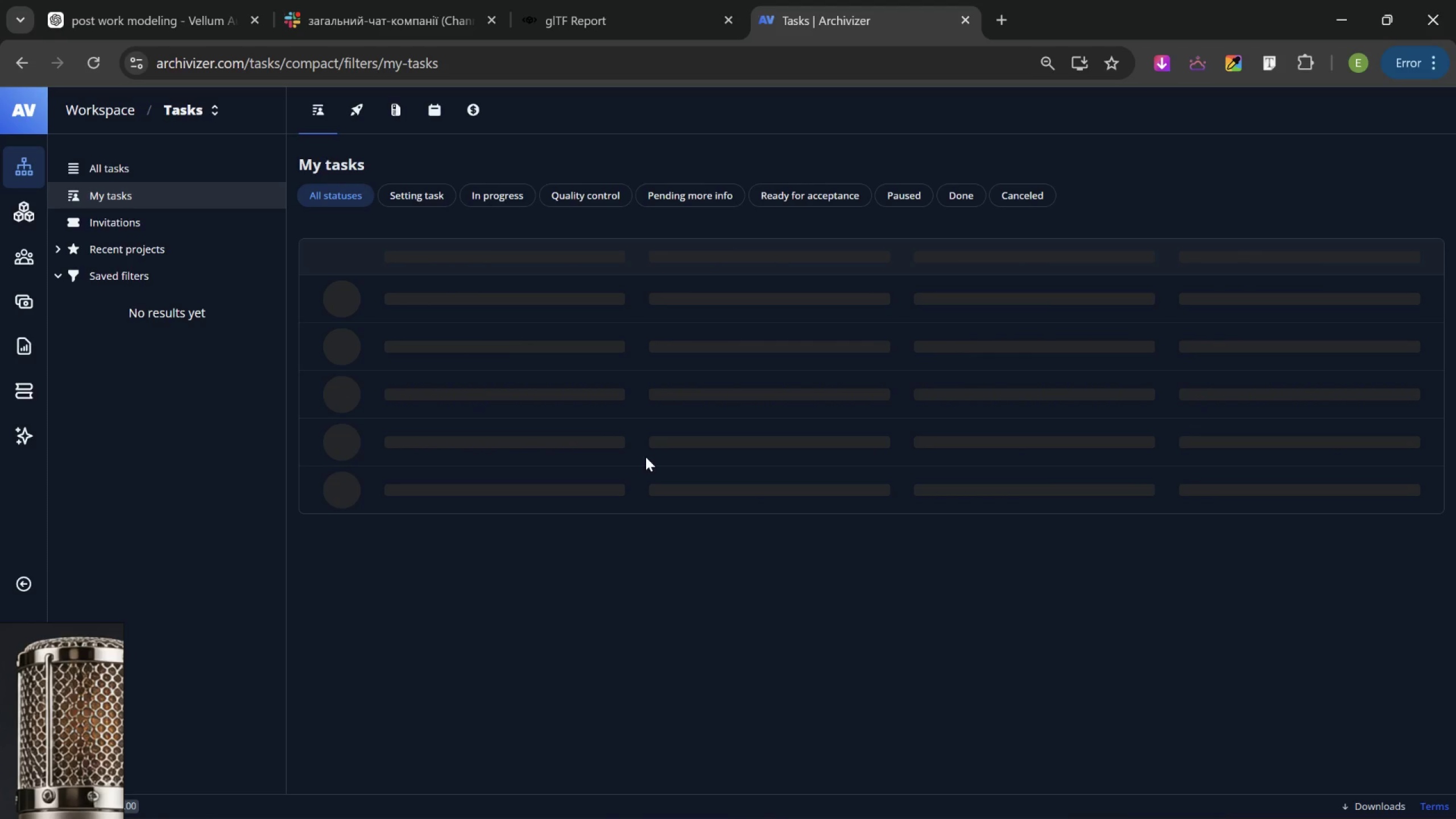 
scroll: coordinate [625, 570], scroll_direction: up, amount: 2.0
 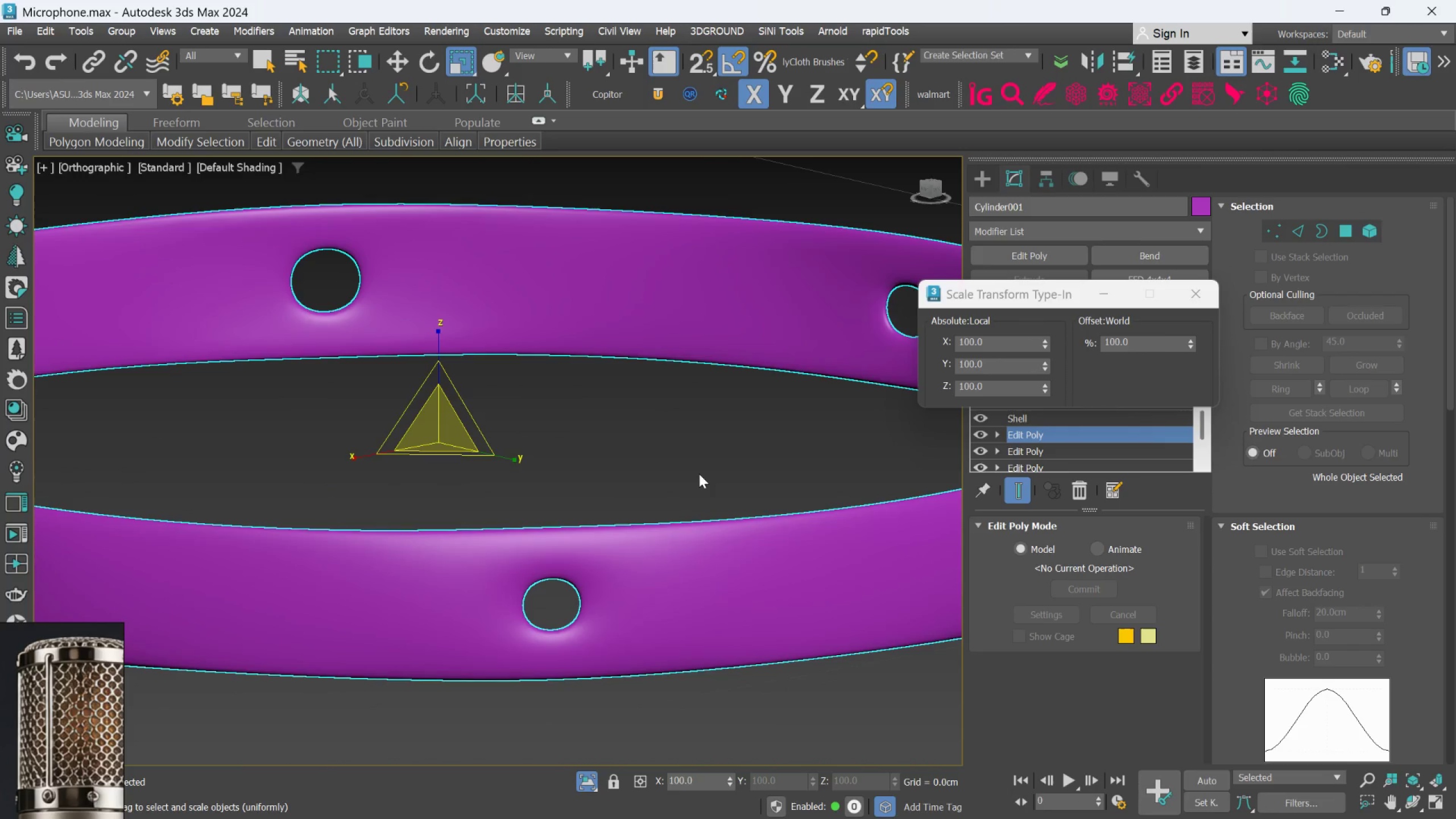 
scroll: coordinate [699, 474], scroll_direction: down, amount: 2.0
 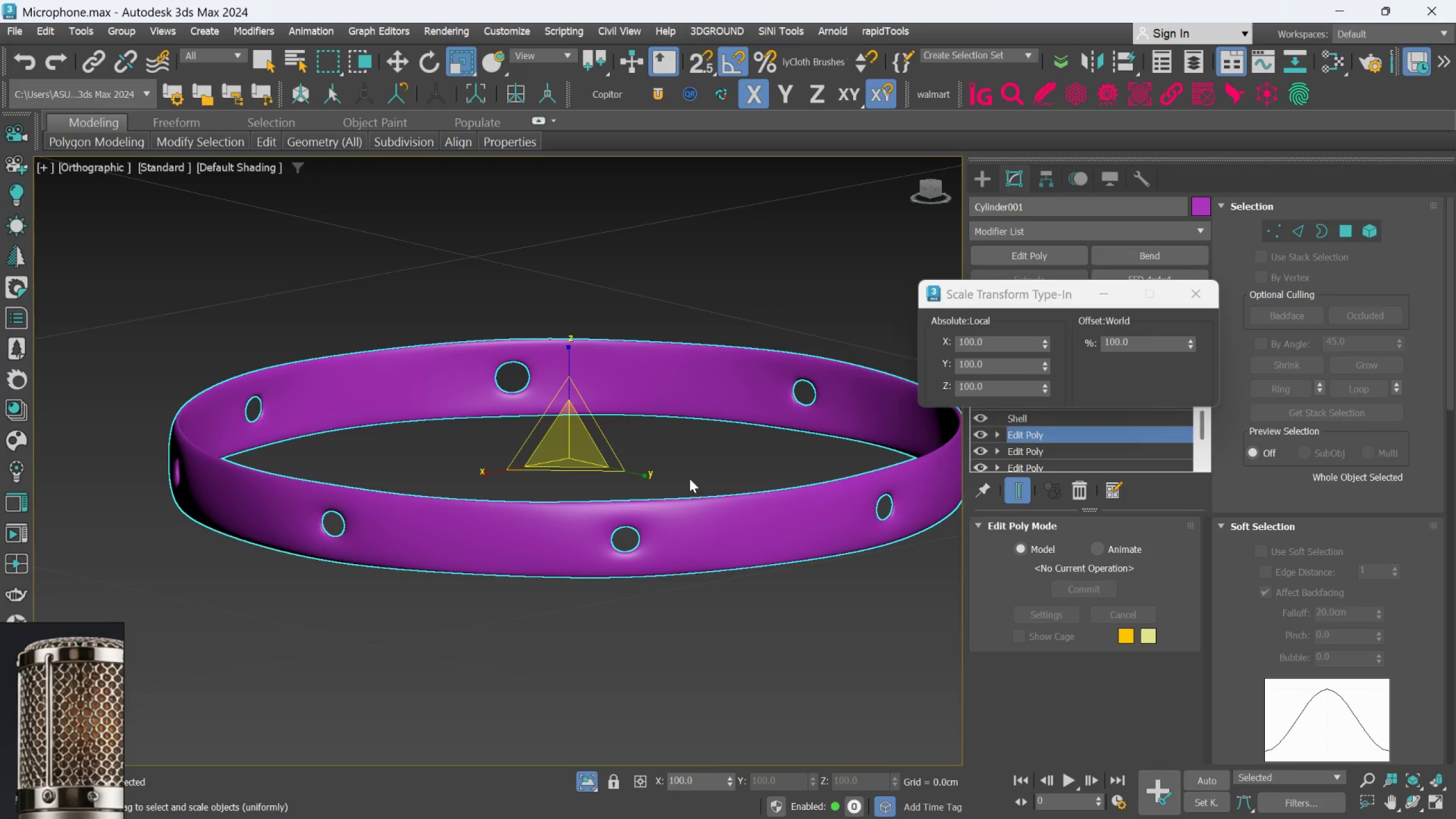 
scroll: coordinate [691, 455], scroll_direction: none, amount: 0.0
 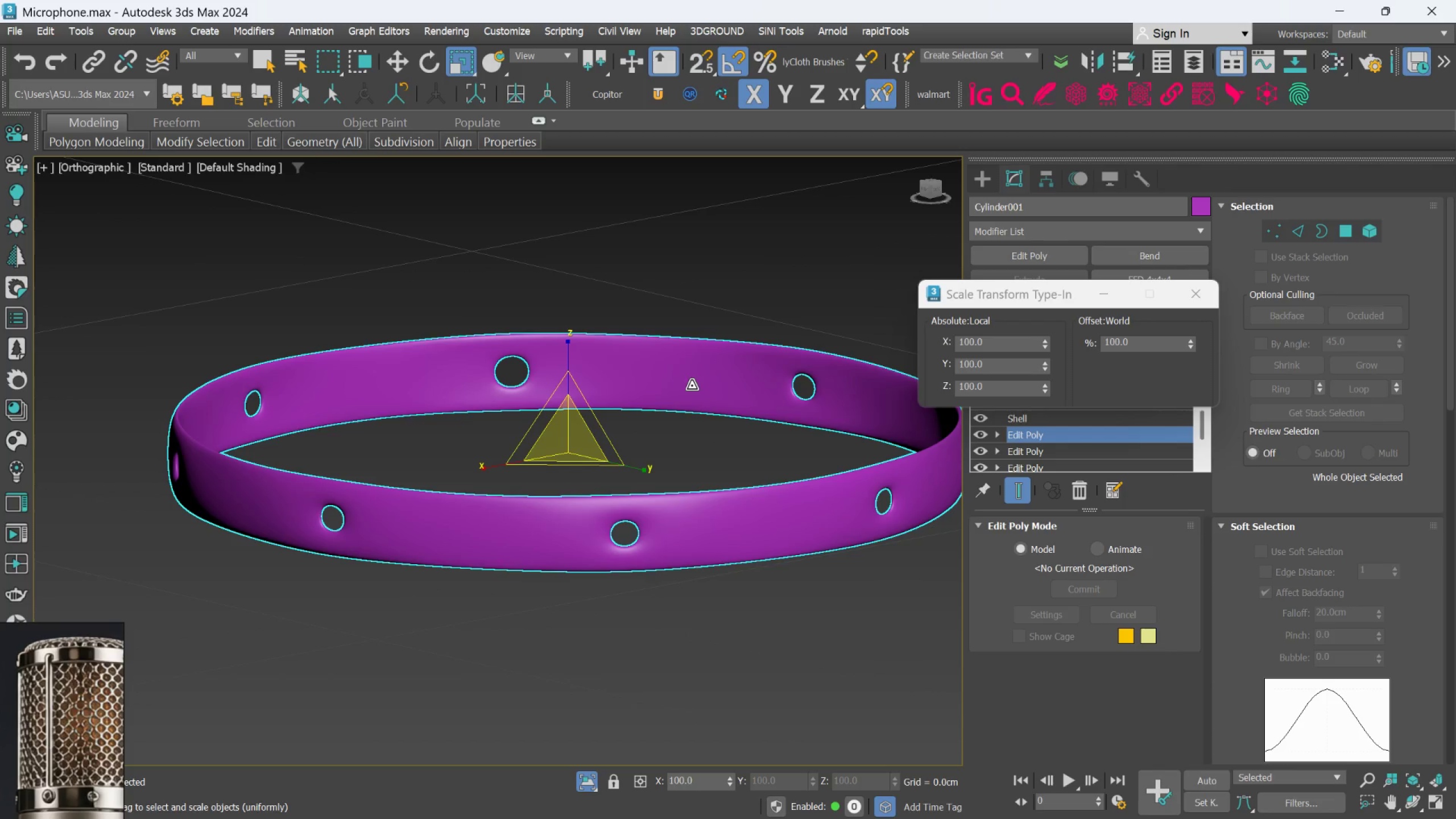 
wait(11.85)
 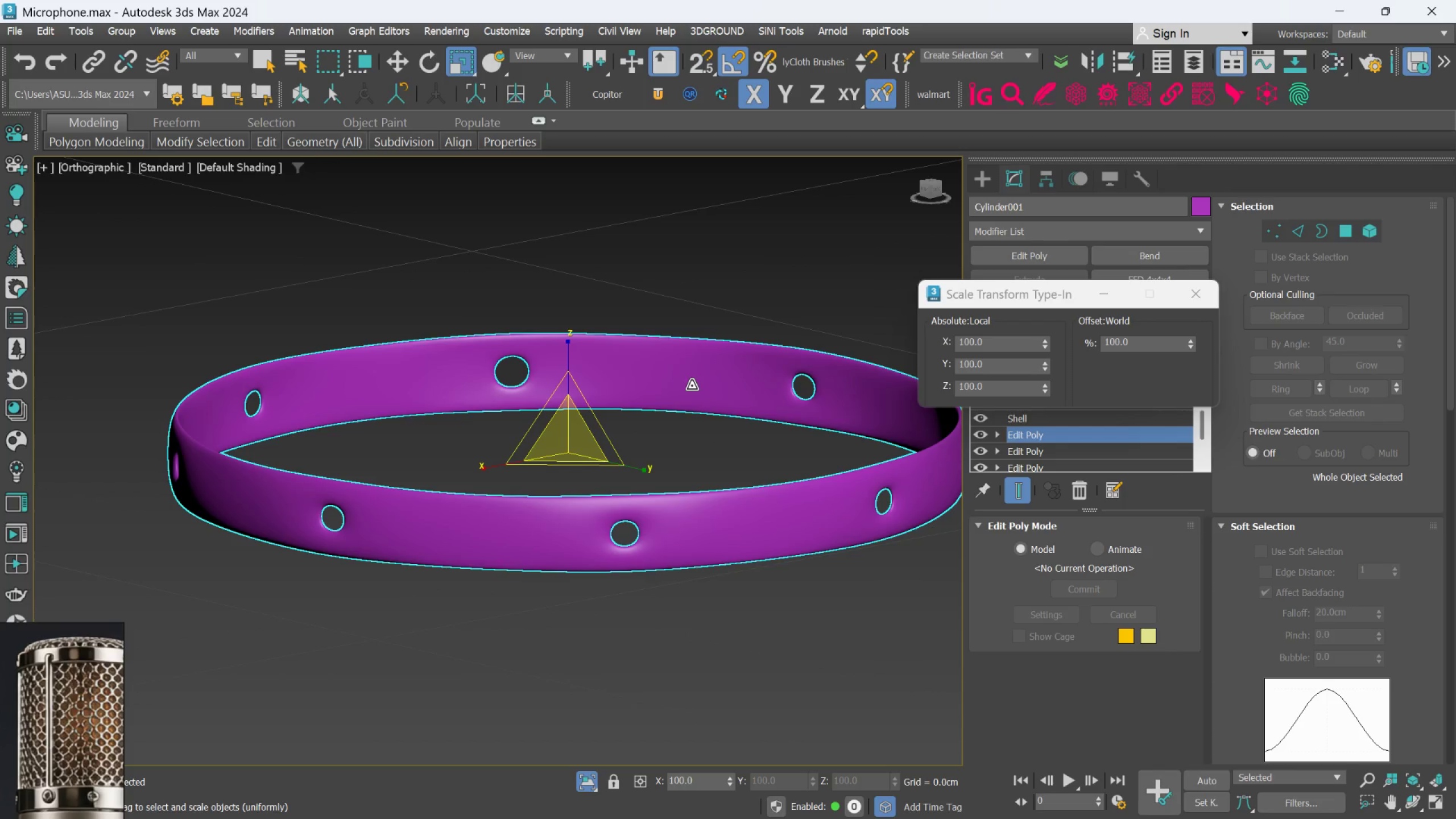 
scroll: coordinate [693, 383], scroll_direction: down, amount: 2.0
 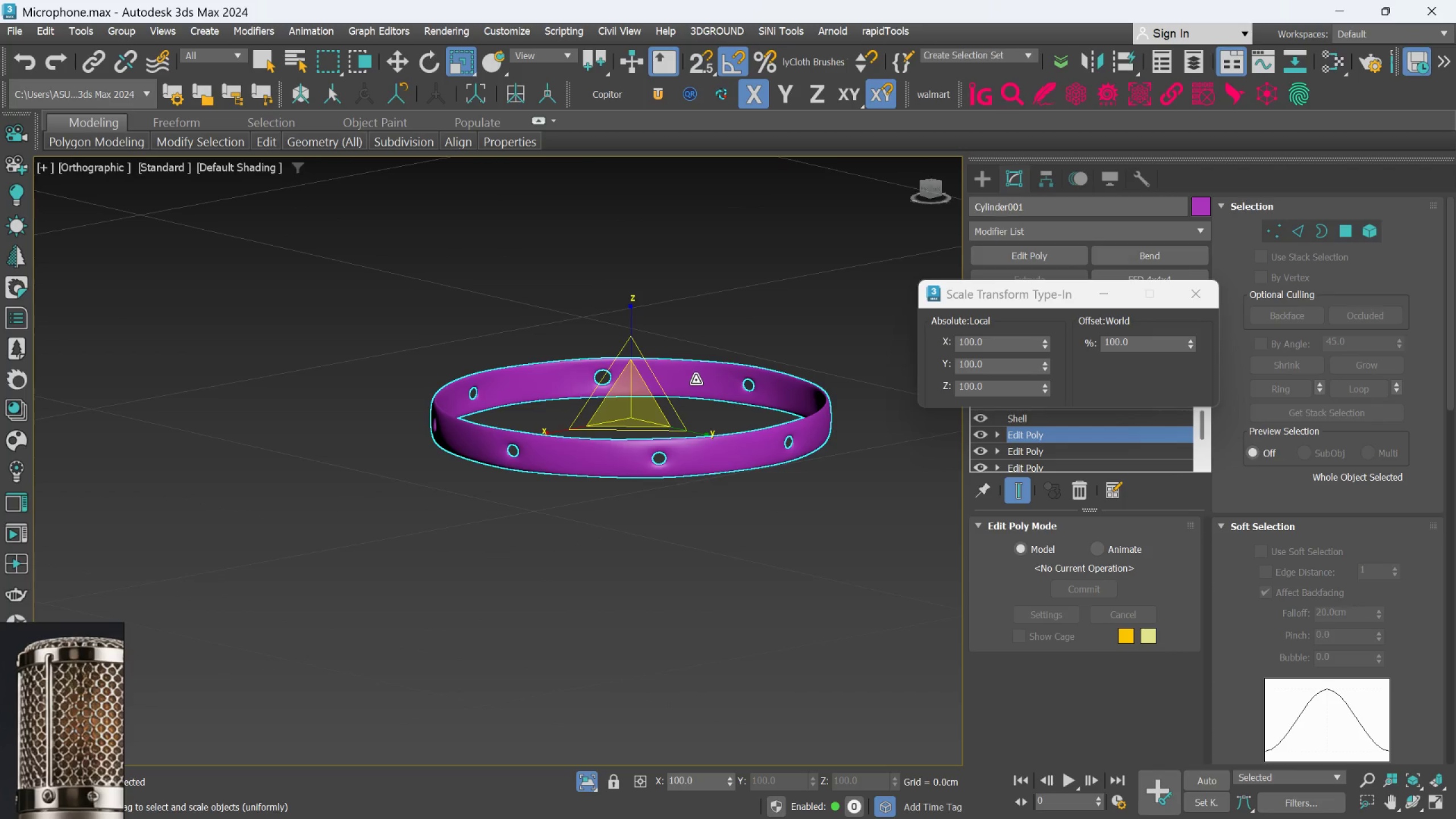 
wait(10.6)
 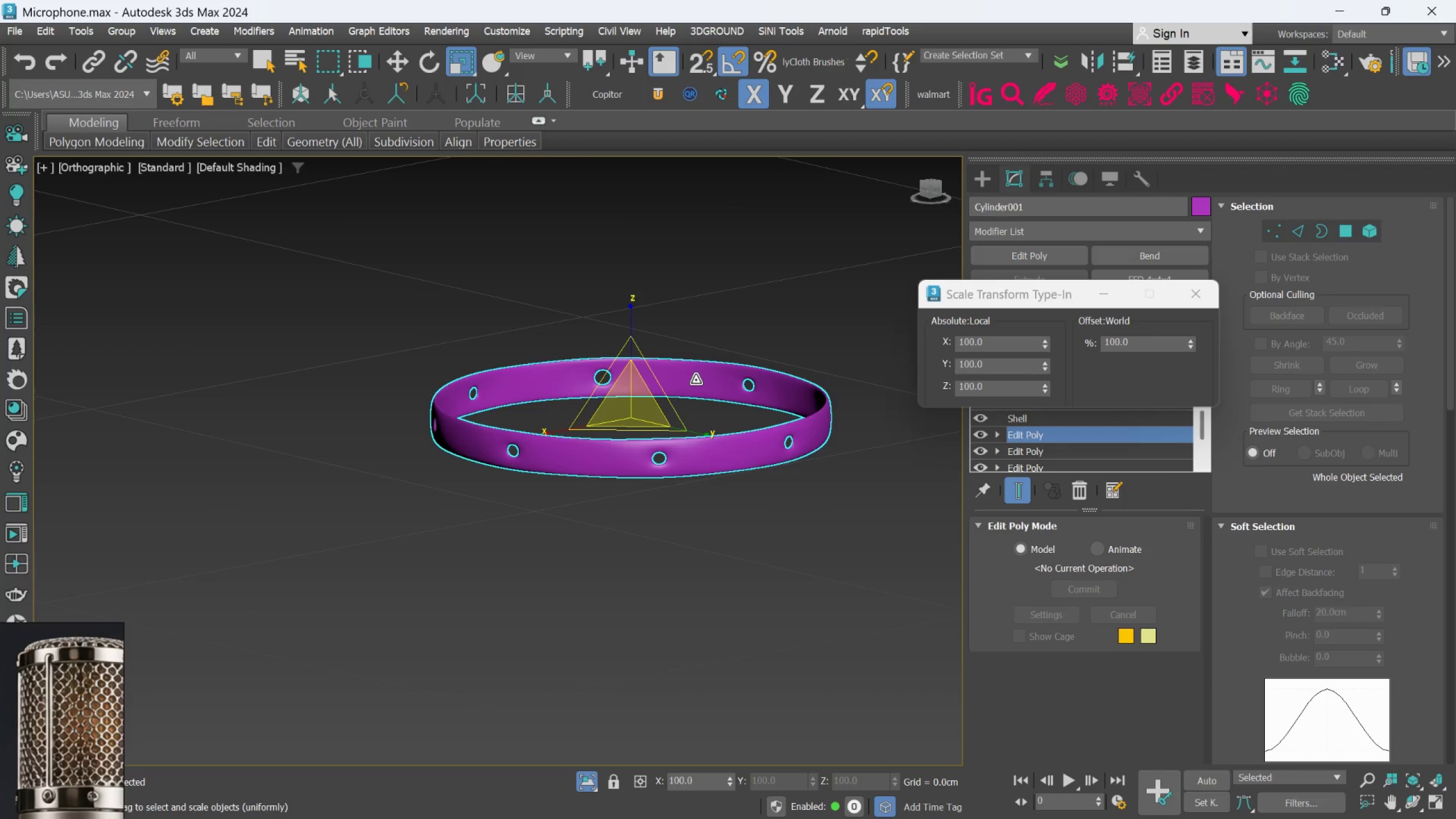 
scroll: coordinate [552, 468], scroll_direction: up, amount: 1.0
 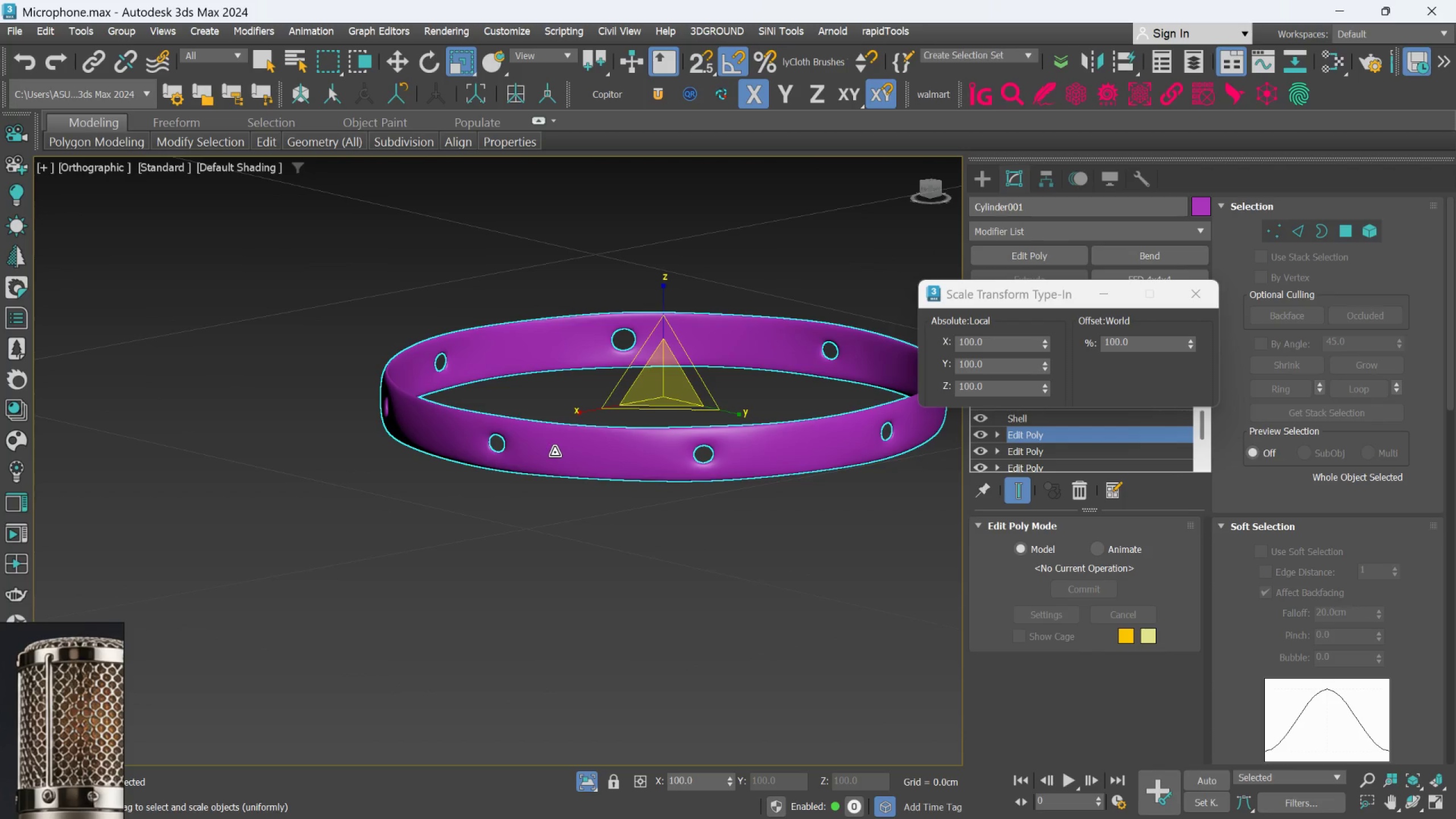 
wait(5.14)
 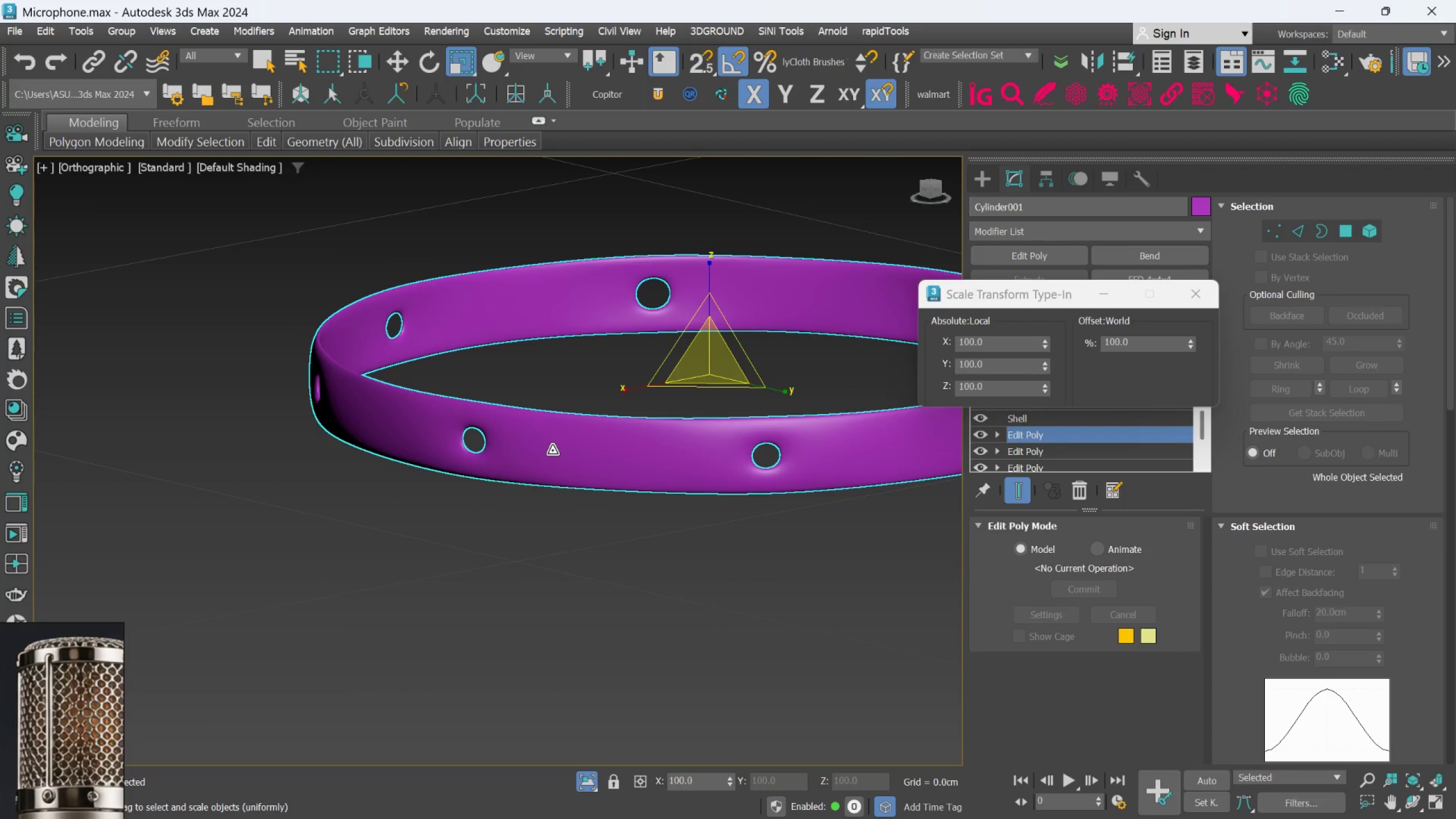 
hold_key(key=AltLeft, duration=1.0)
 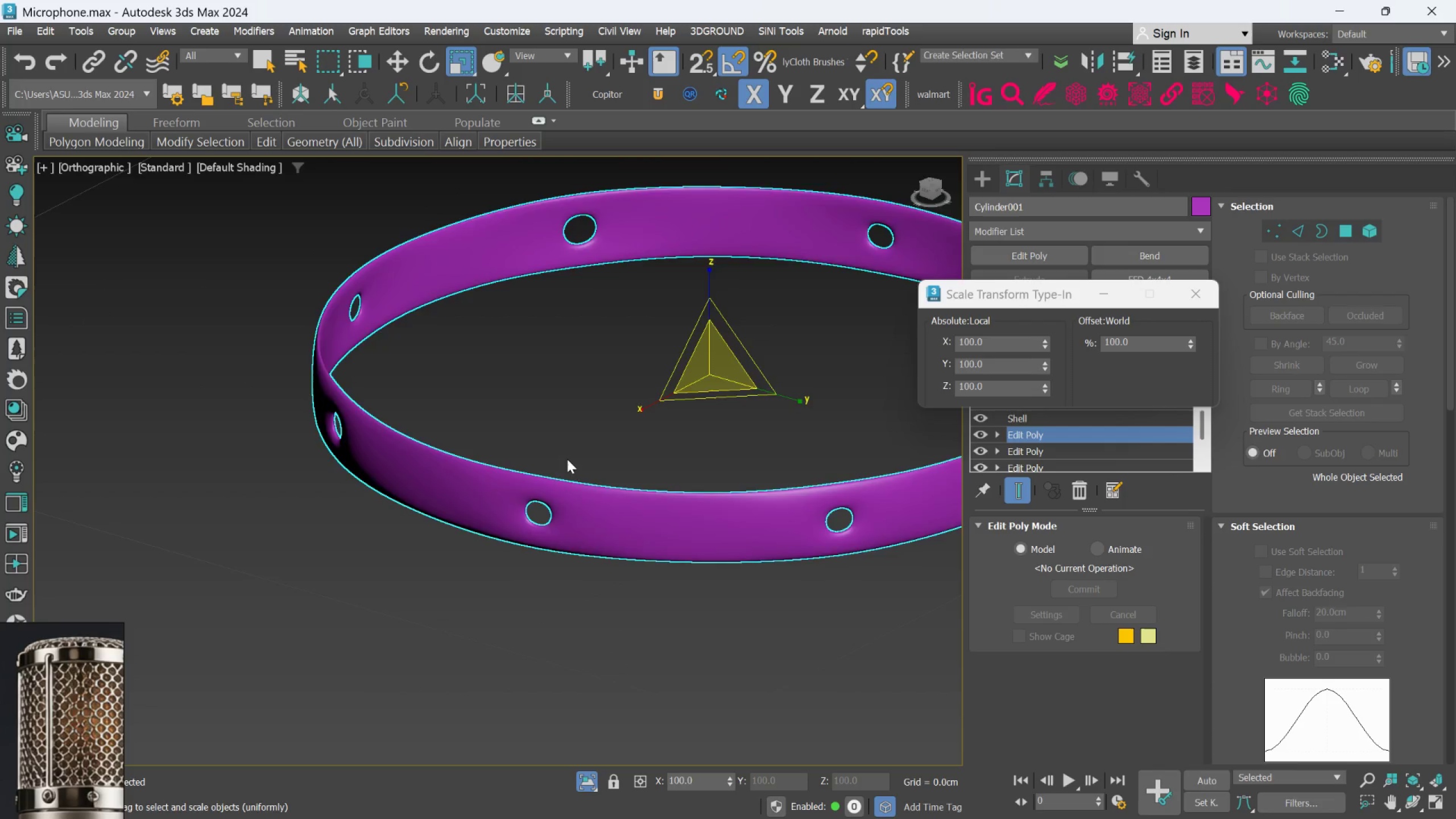 
scroll: coordinate [566, 459], scroll_direction: up, amount: 3.0
 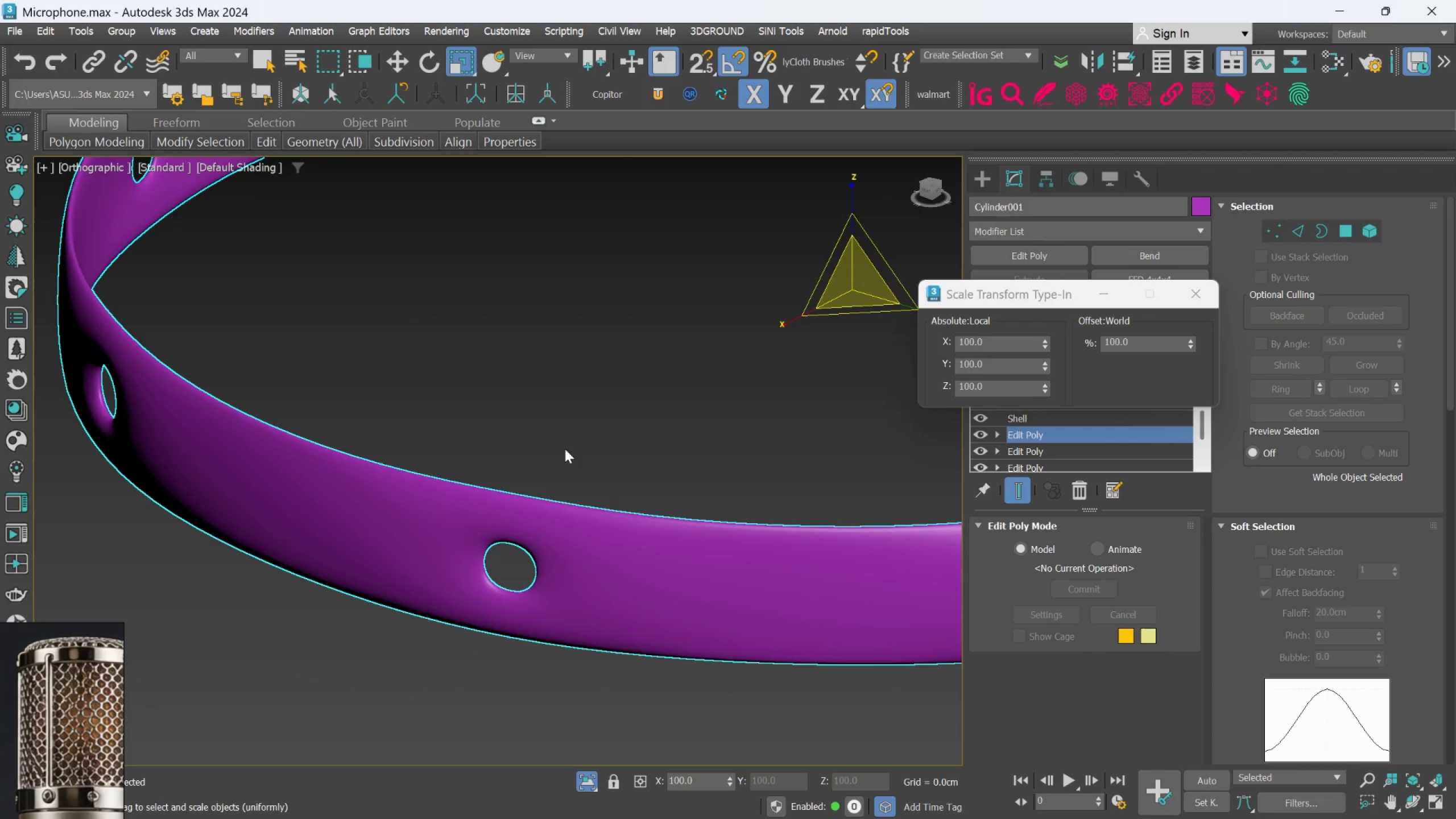 
wait(8.54)
 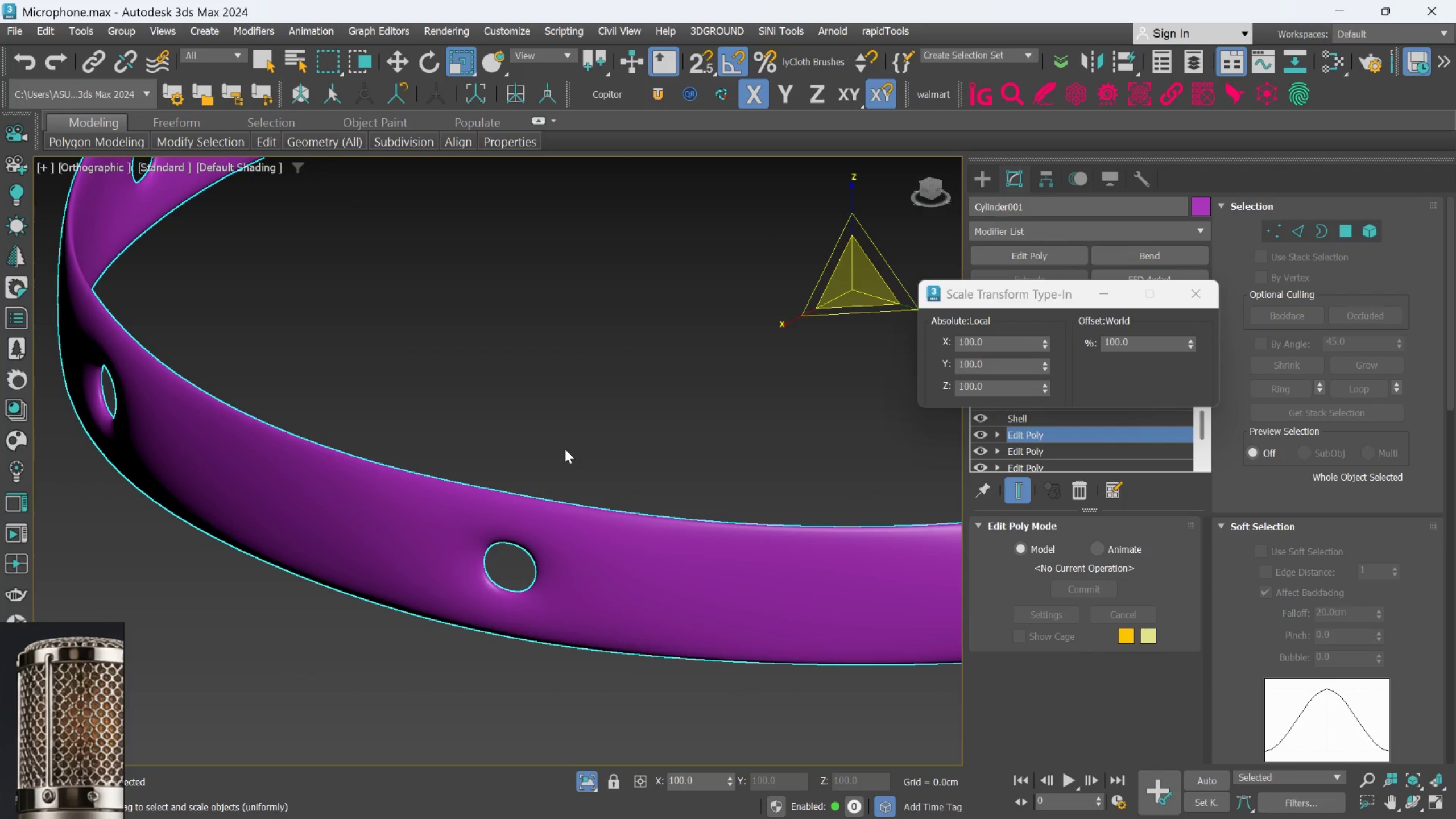 
scroll: coordinate [569, 443], scroll_direction: down, amount: 2.0
 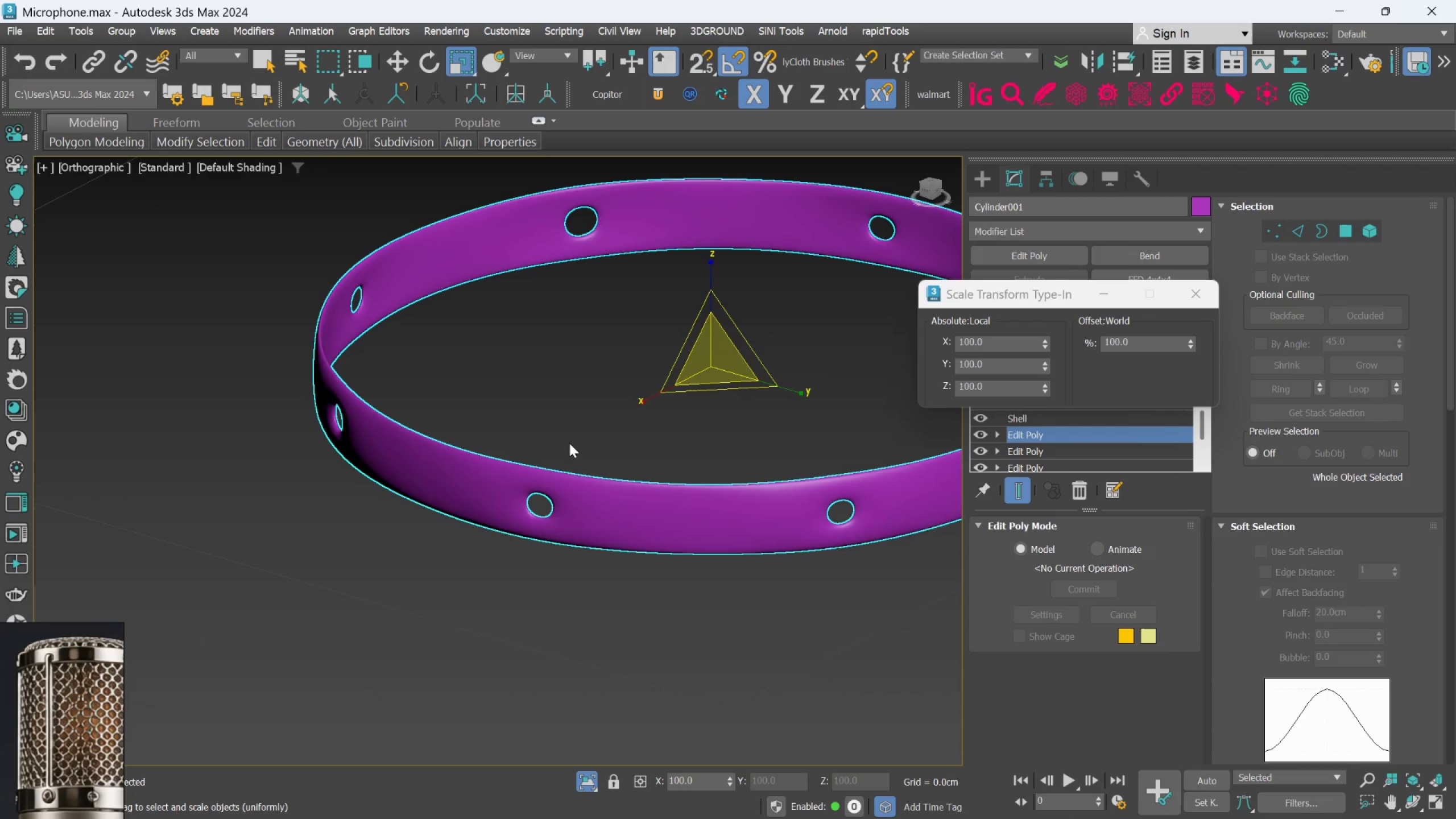 
wait(36.25)
 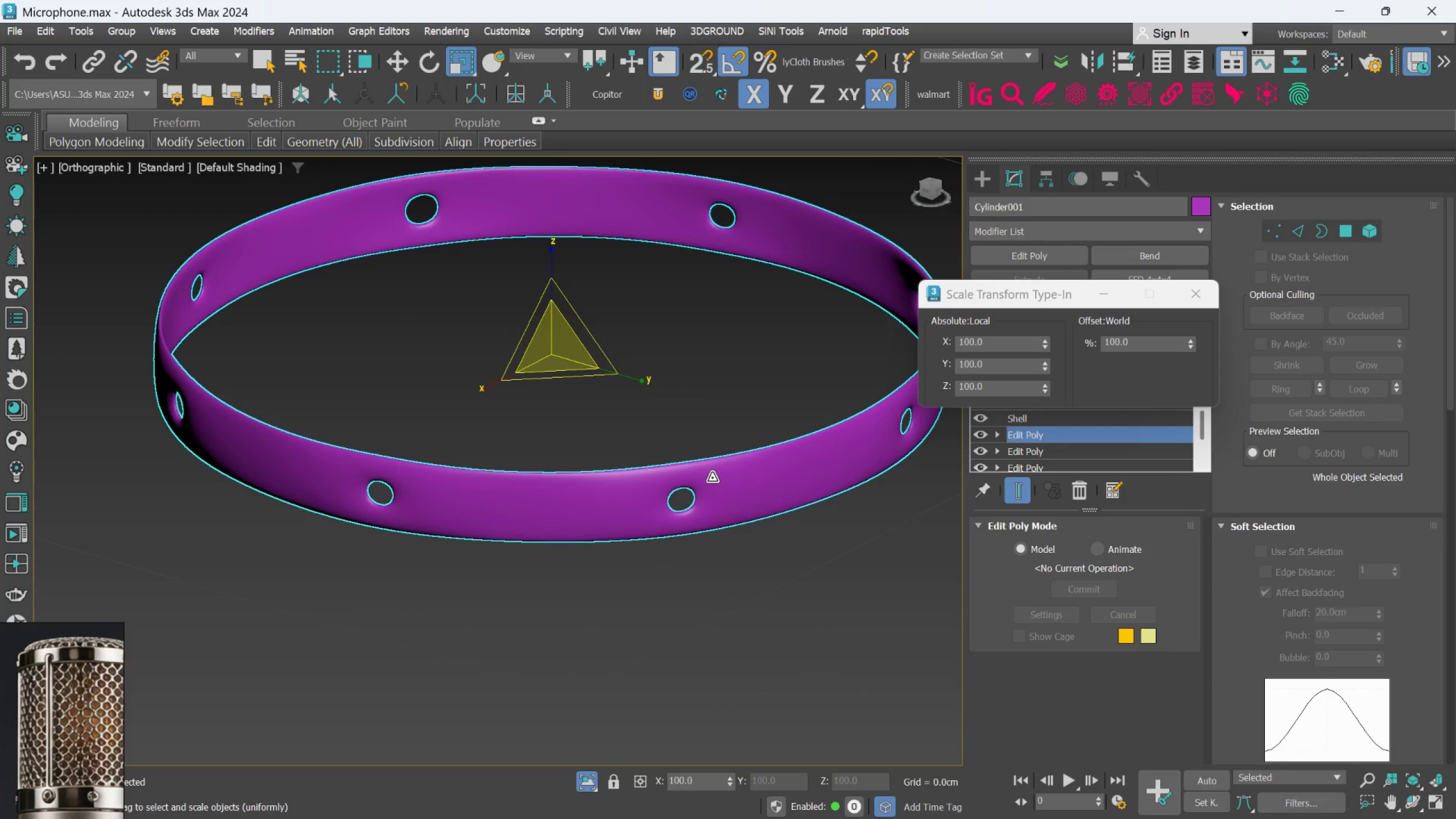 
hold_key(key=AltLeft, duration=0.78)
 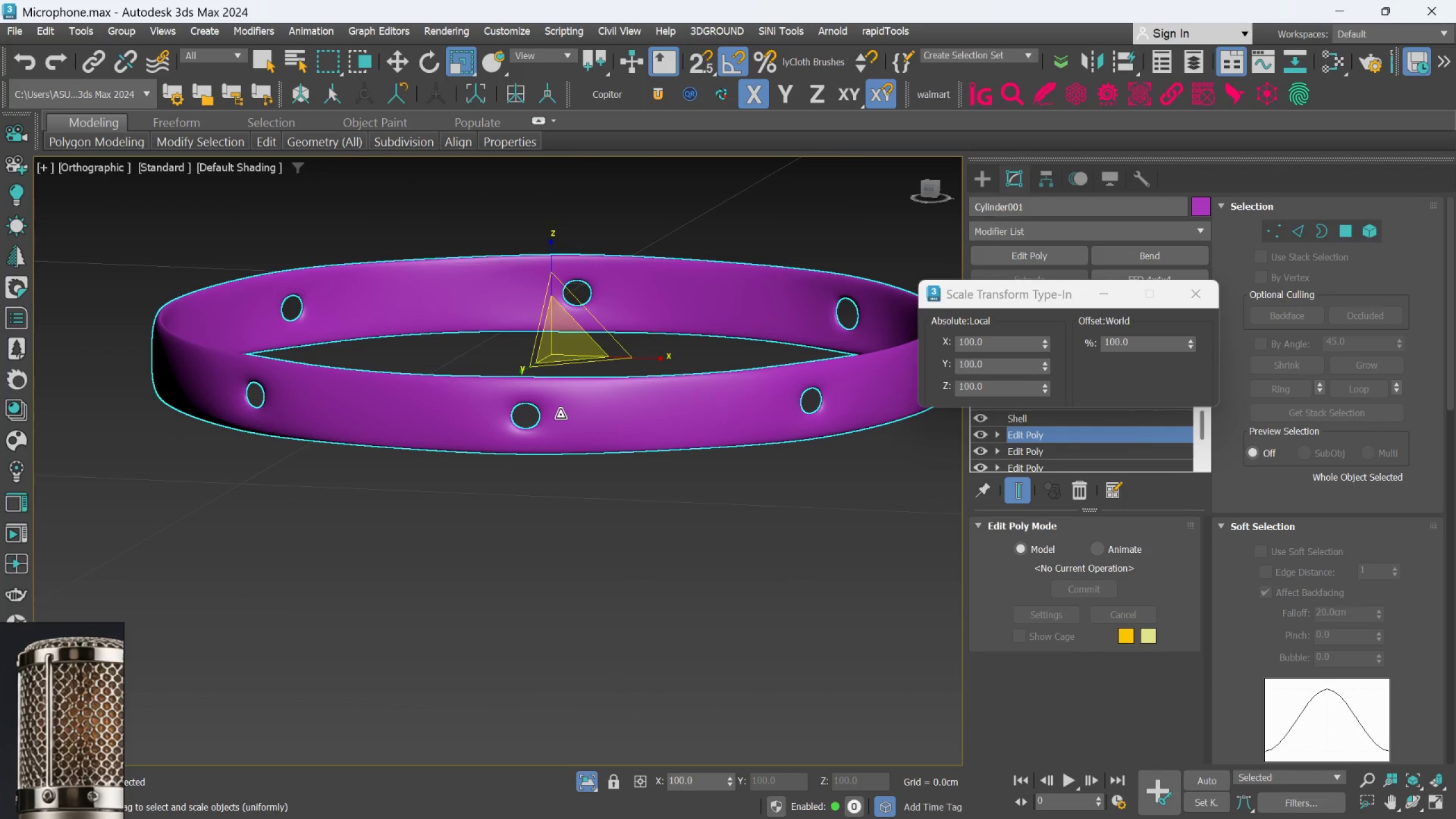 
scroll: coordinate [713, 477], scroll_direction: none, amount: 0.0
 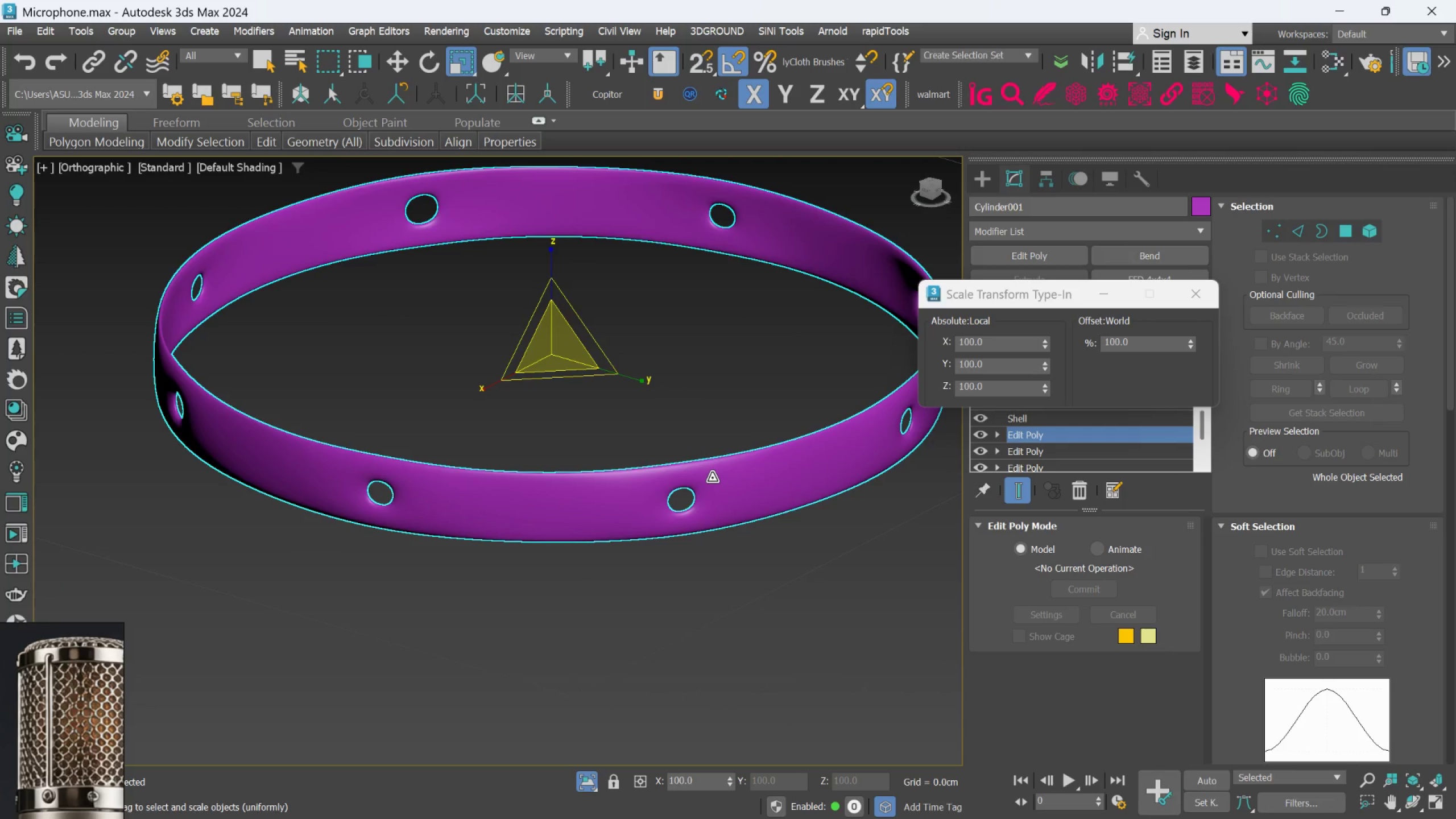 
hold_key(key=AltLeft, duration=0.56)
 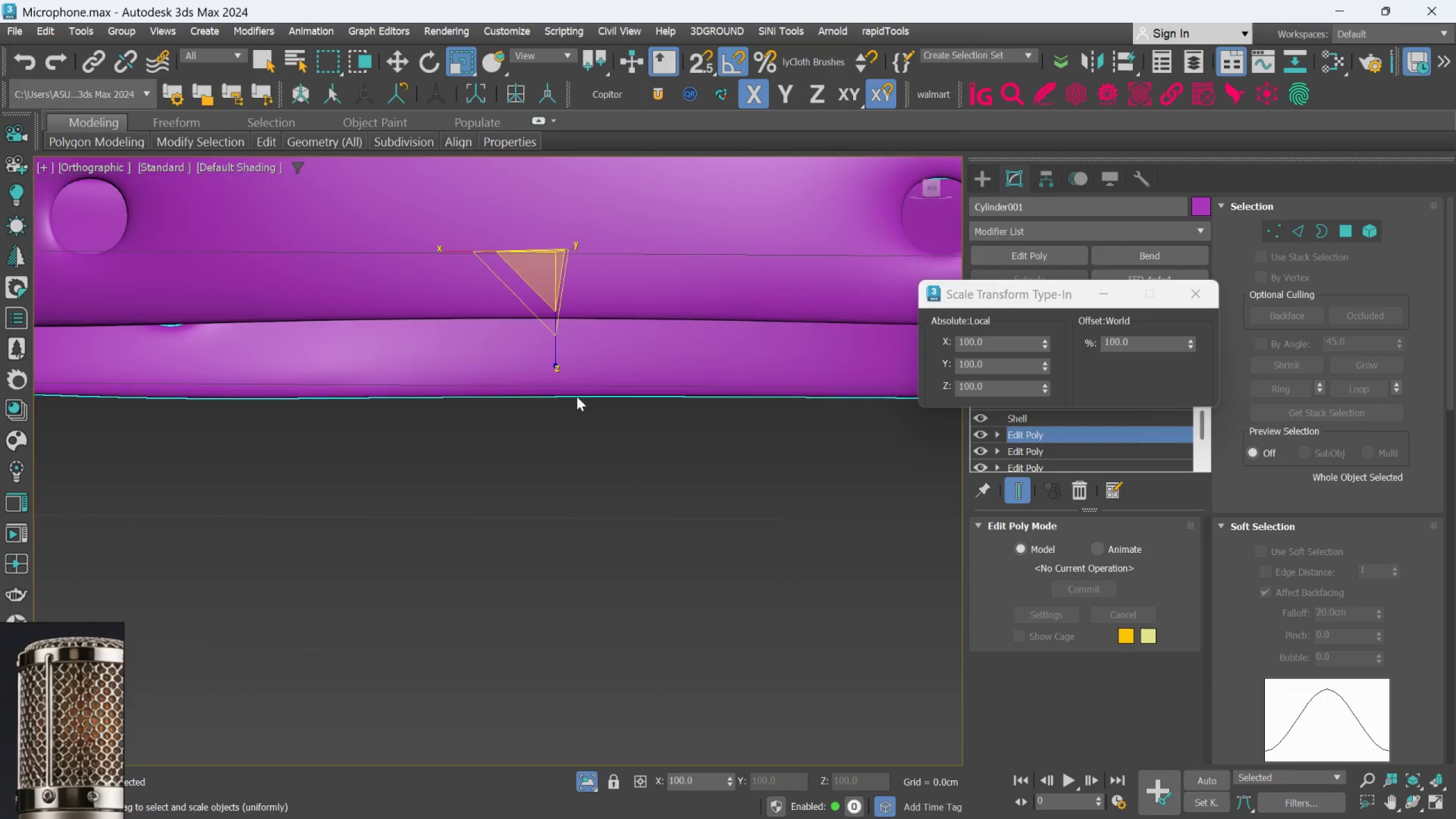 
scroll: coordinate [549, 410], scroll_direction: up, amount: 3.0
 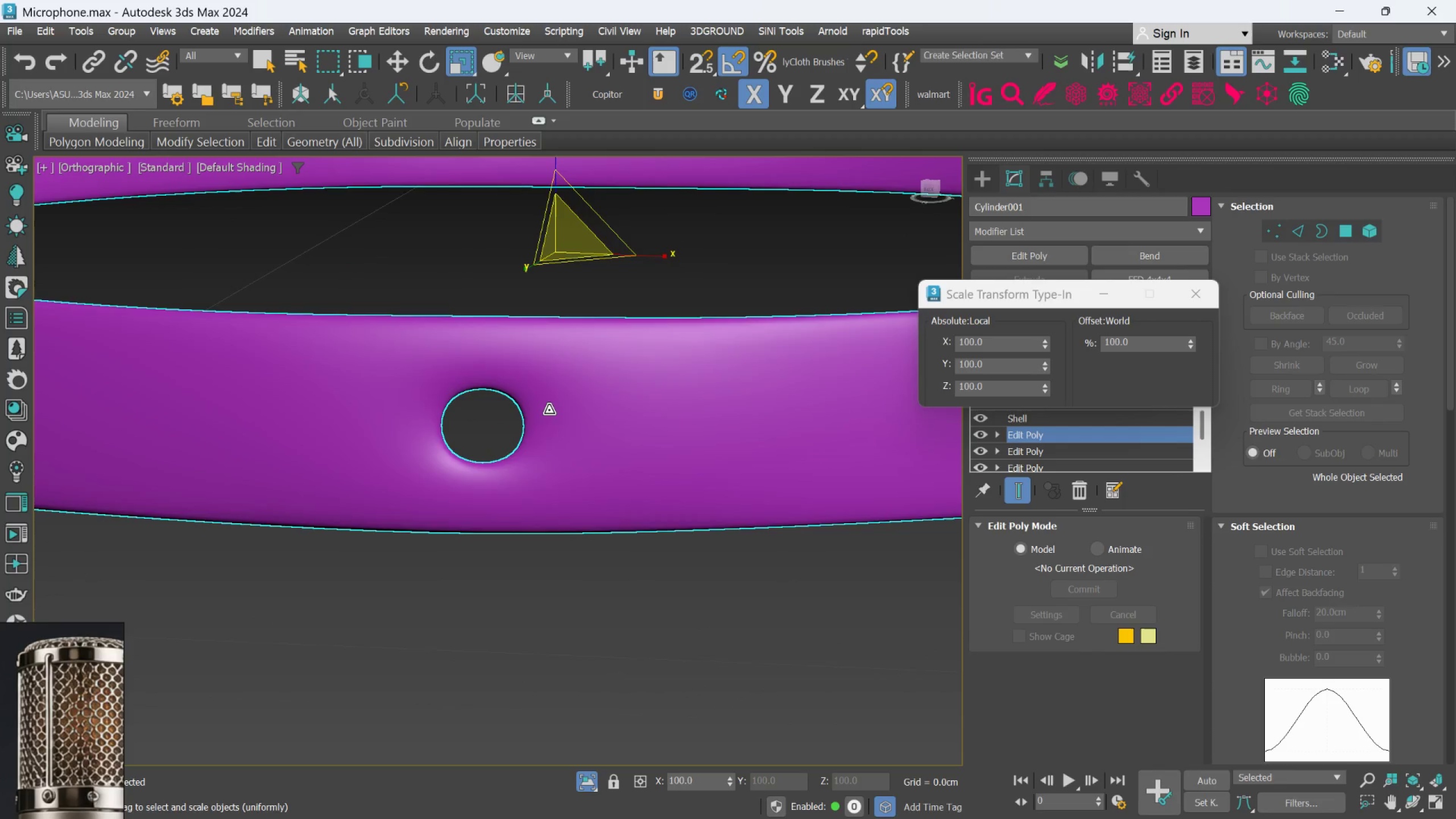 
key(Alt+AltLeft)
 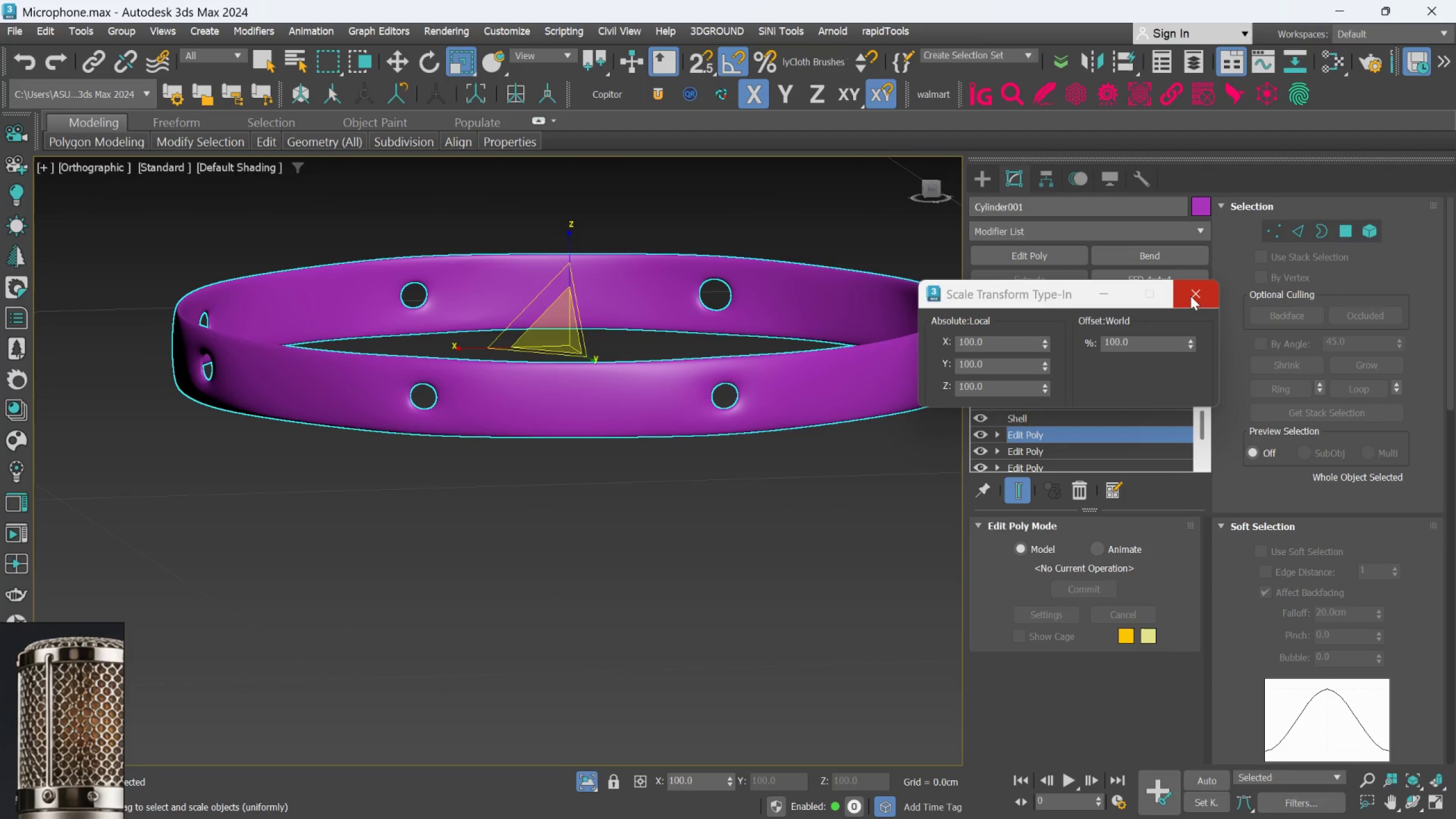 
scroll: coordinate [577, 396], scroll_direction: down, amount: 3.0
 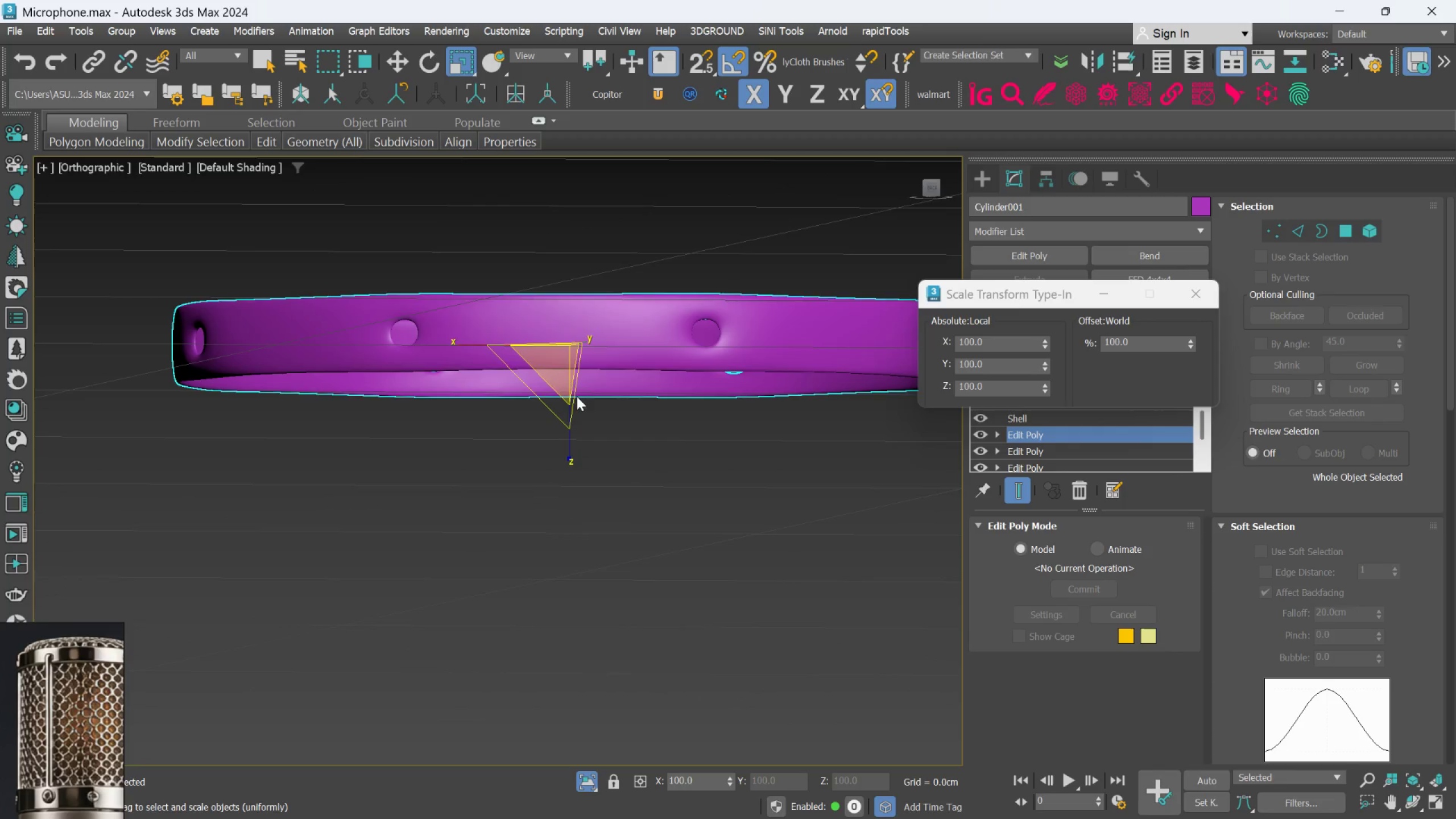 
left_click([1190, 296])
 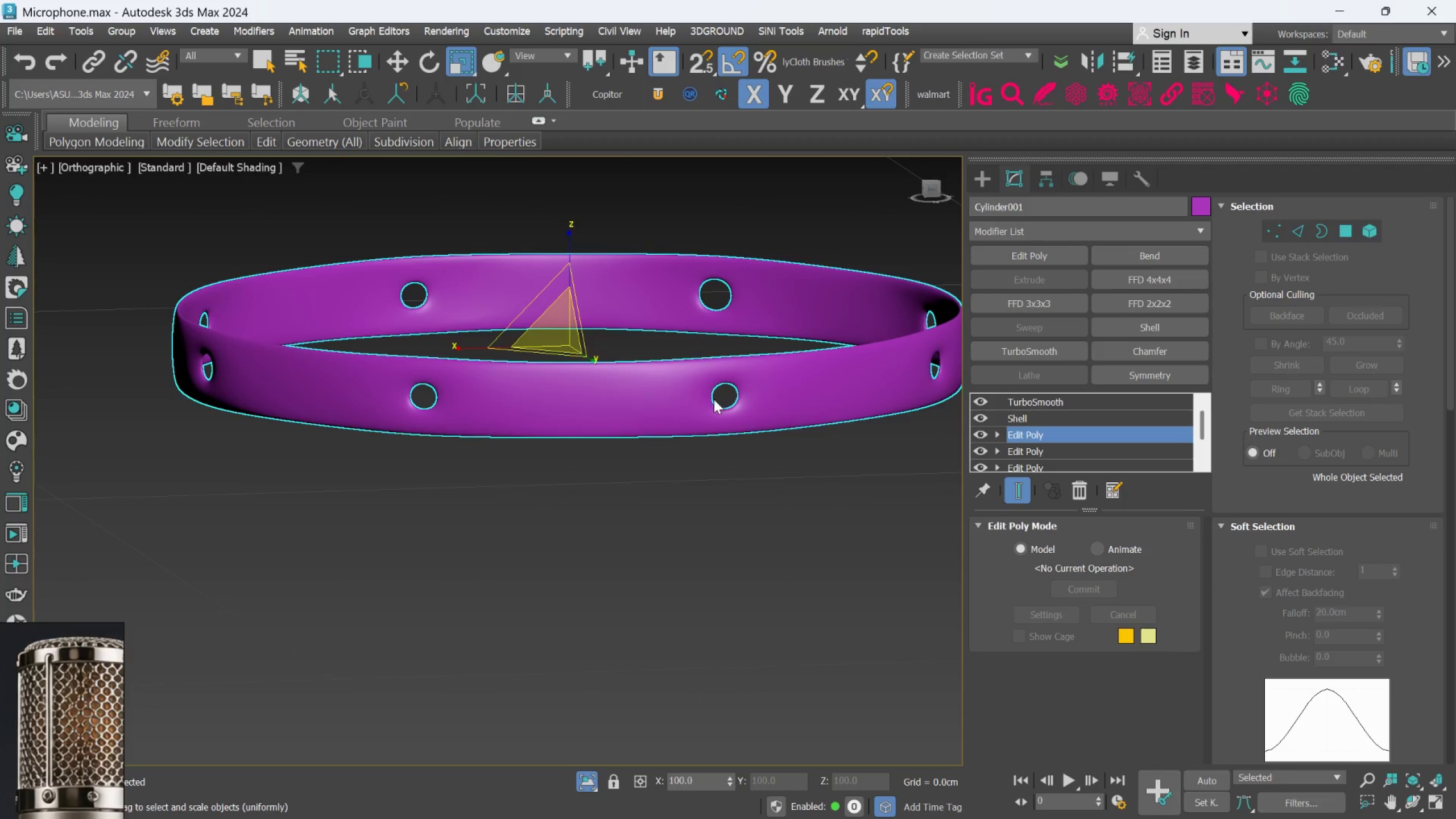 
hold_key(key=AltLeft, duration=0.59)
 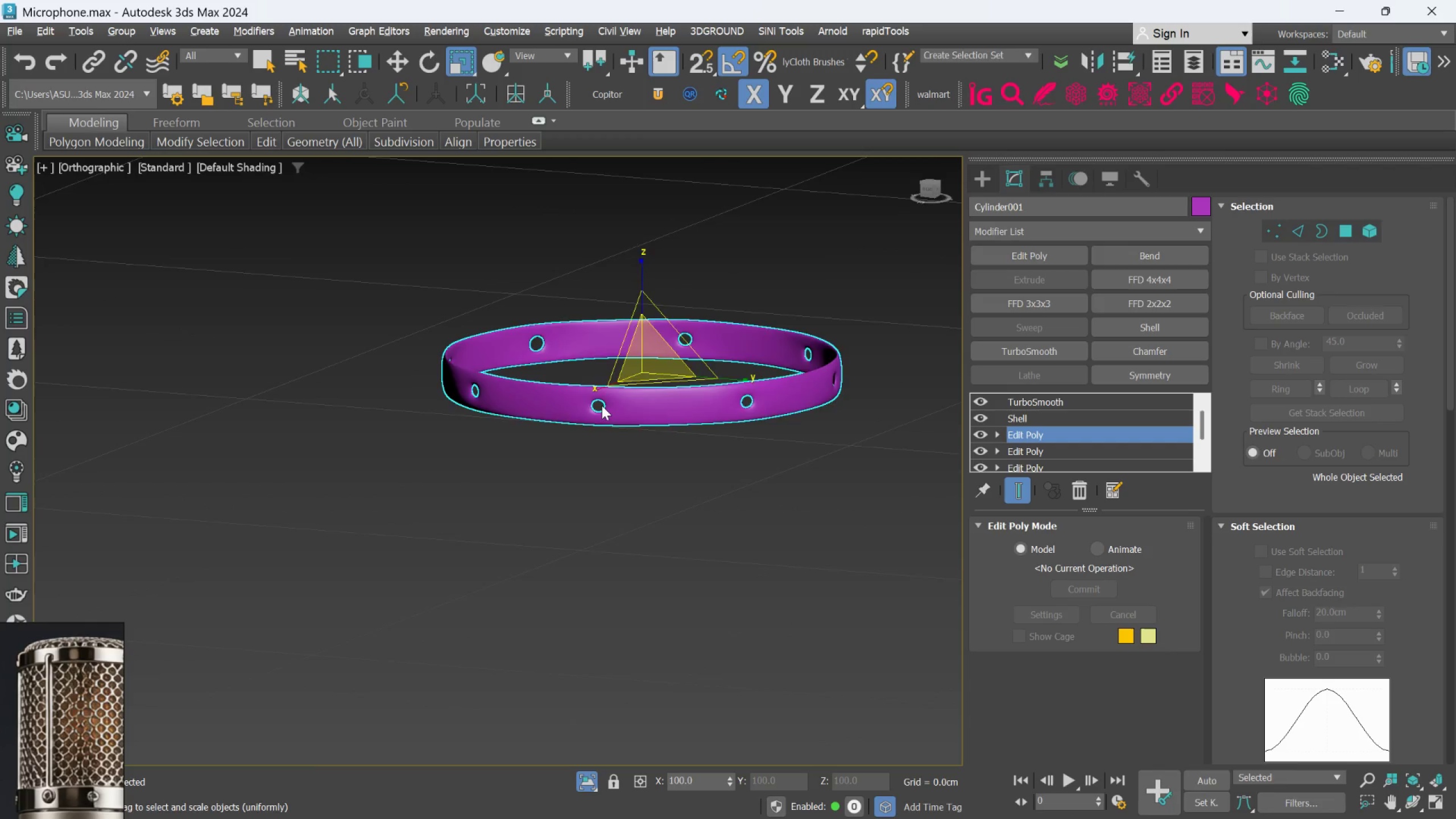 
scroll: coordinate [714, 399], scroll_direction: down, amount: 2.0
 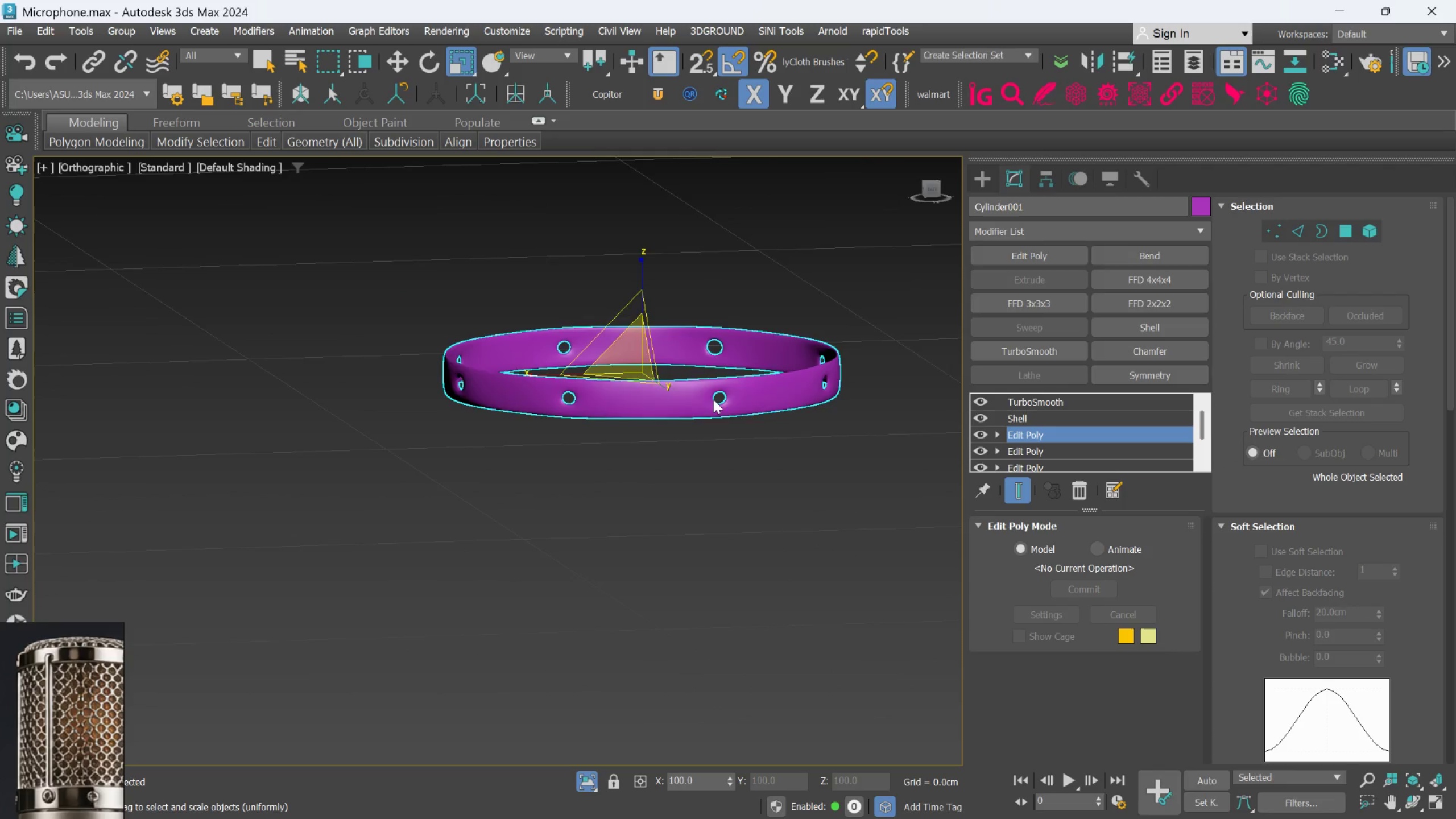 
hold_key(key=AltLeft, duration=0.84)
 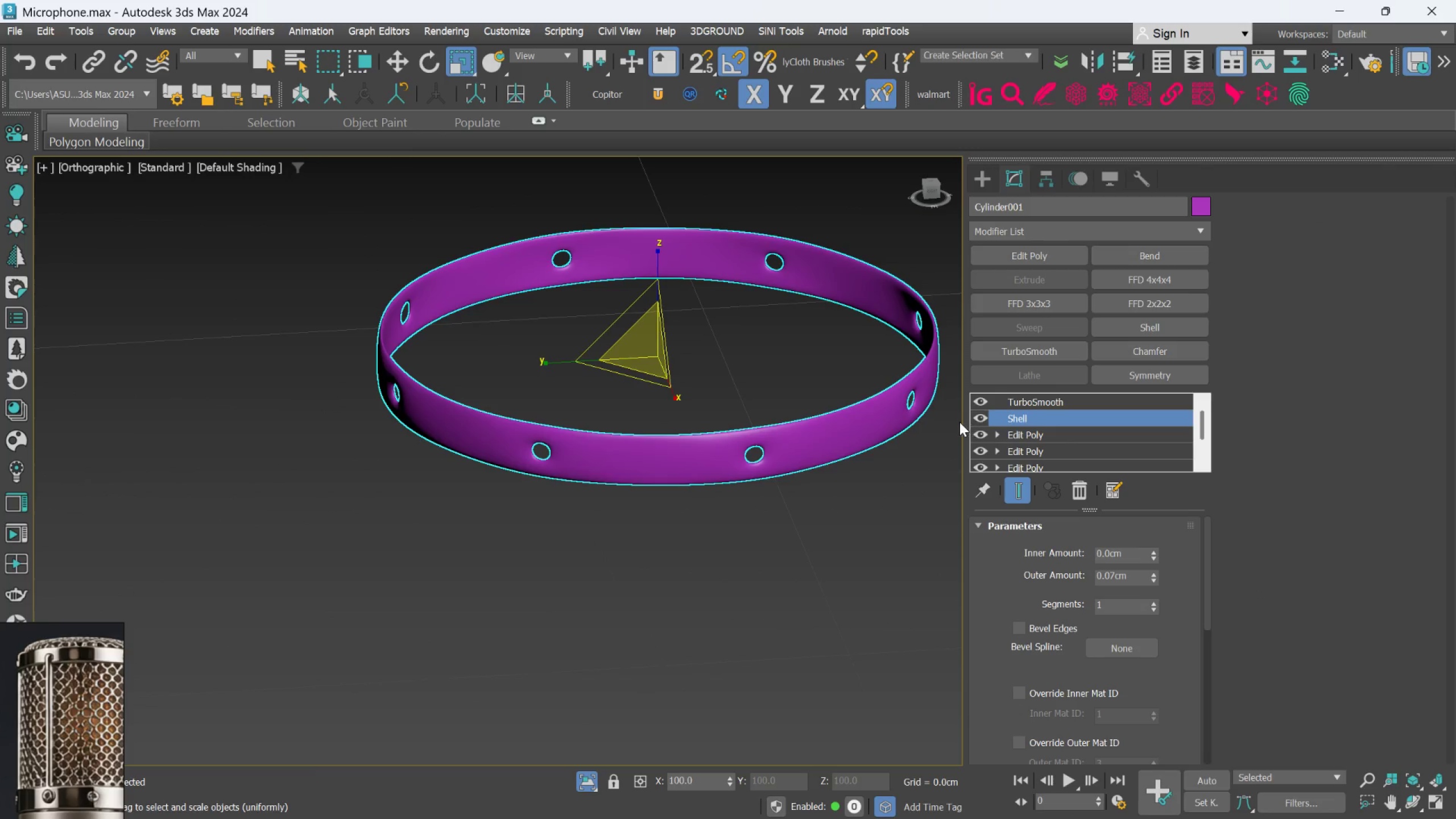 
scroll: coordinate [601, 402], scroll_direction: up, amount: 1.0
 